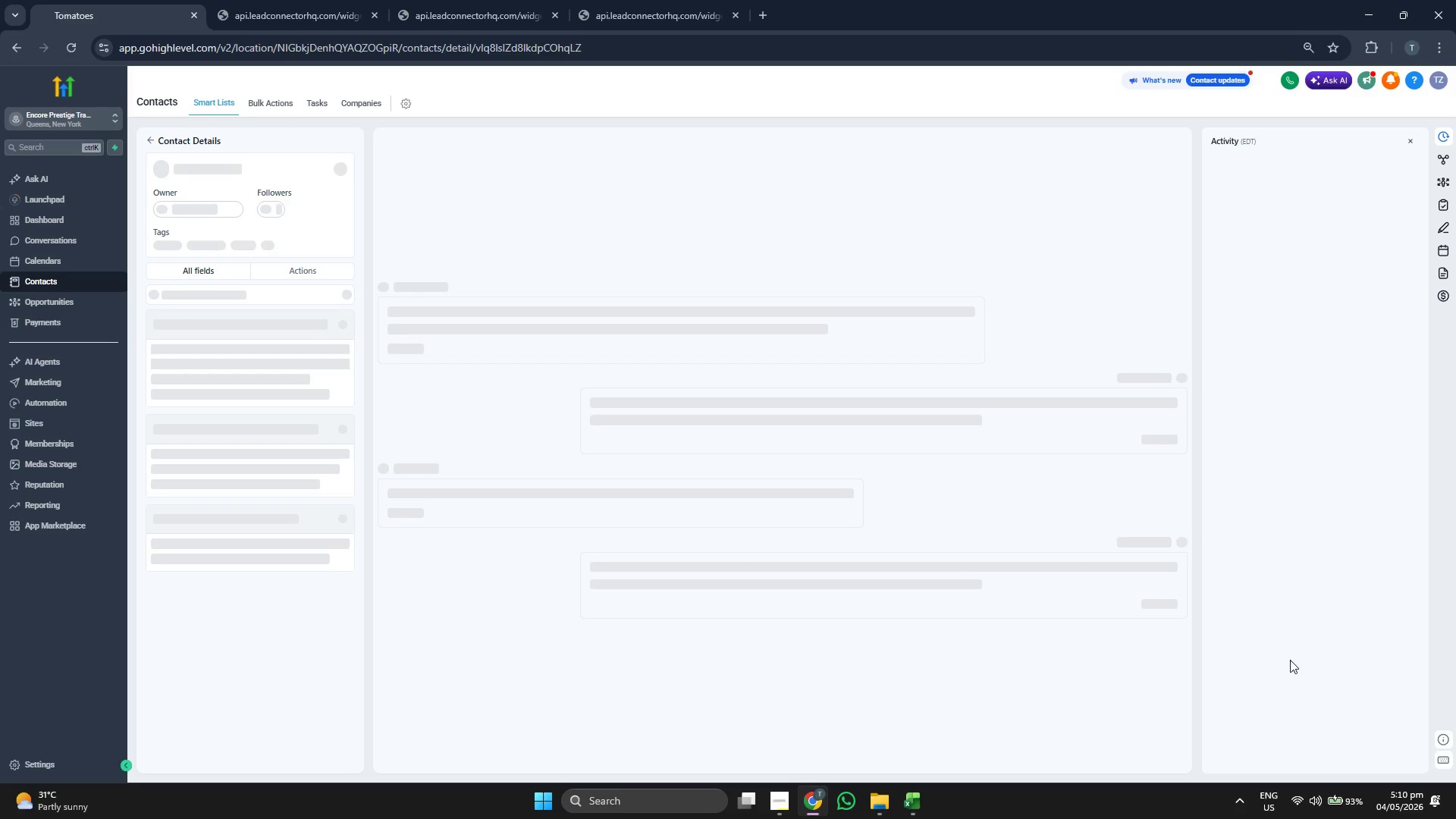 
wait(6.5)
 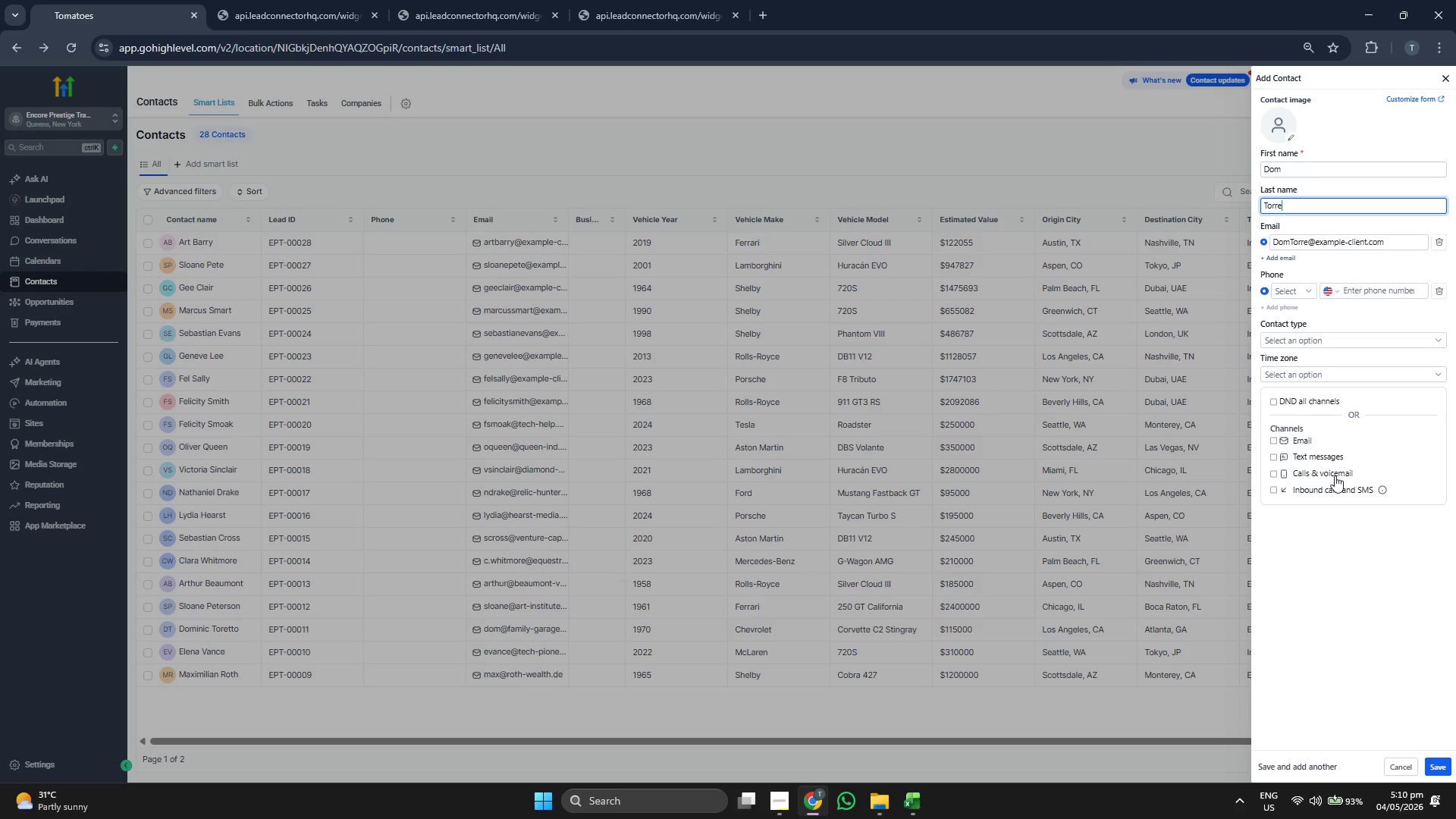 
scroll: coordinate [346, 450], scroll_direction: down, amount: 3.0
 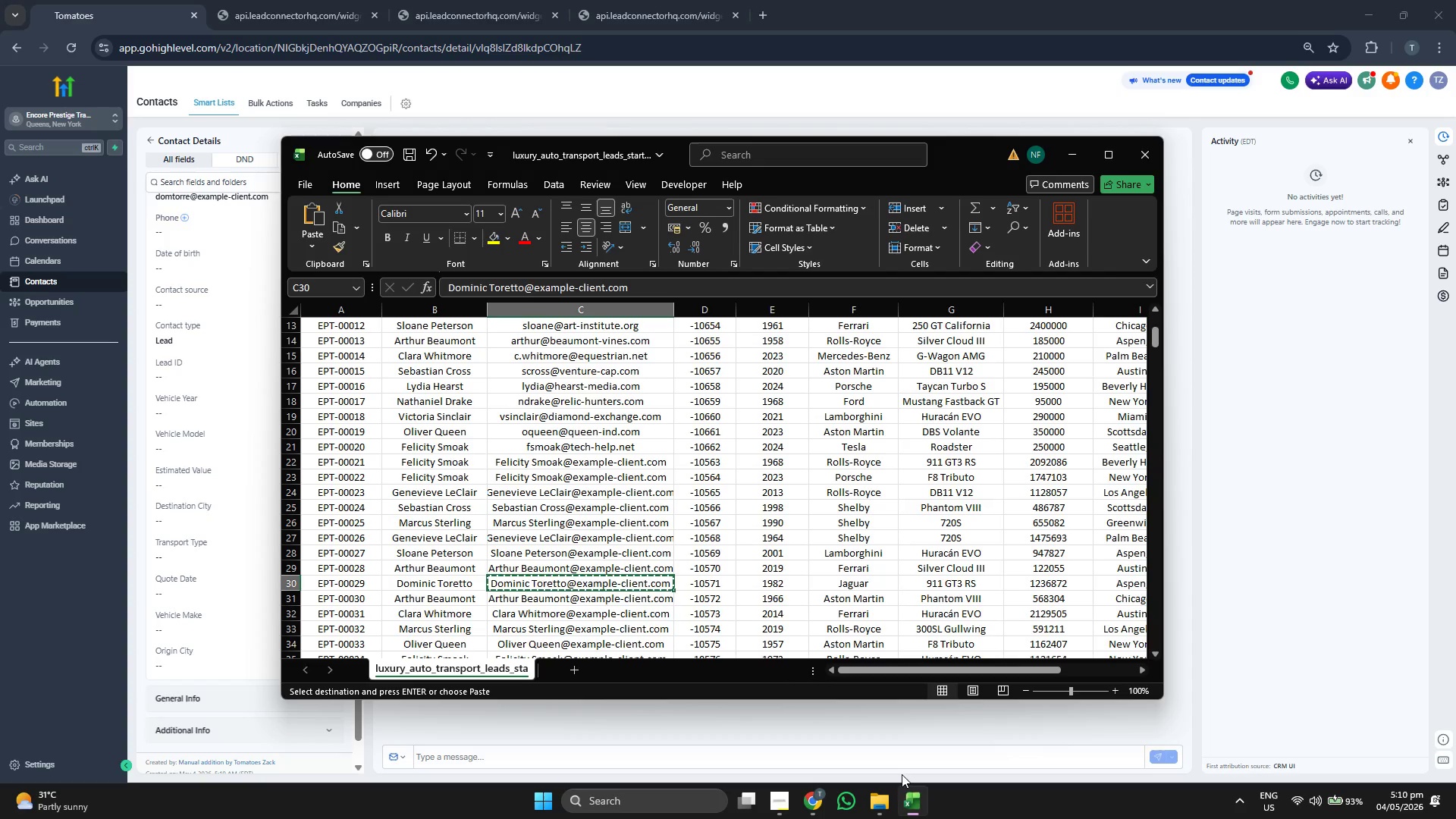 
key(ArrowLeft)
 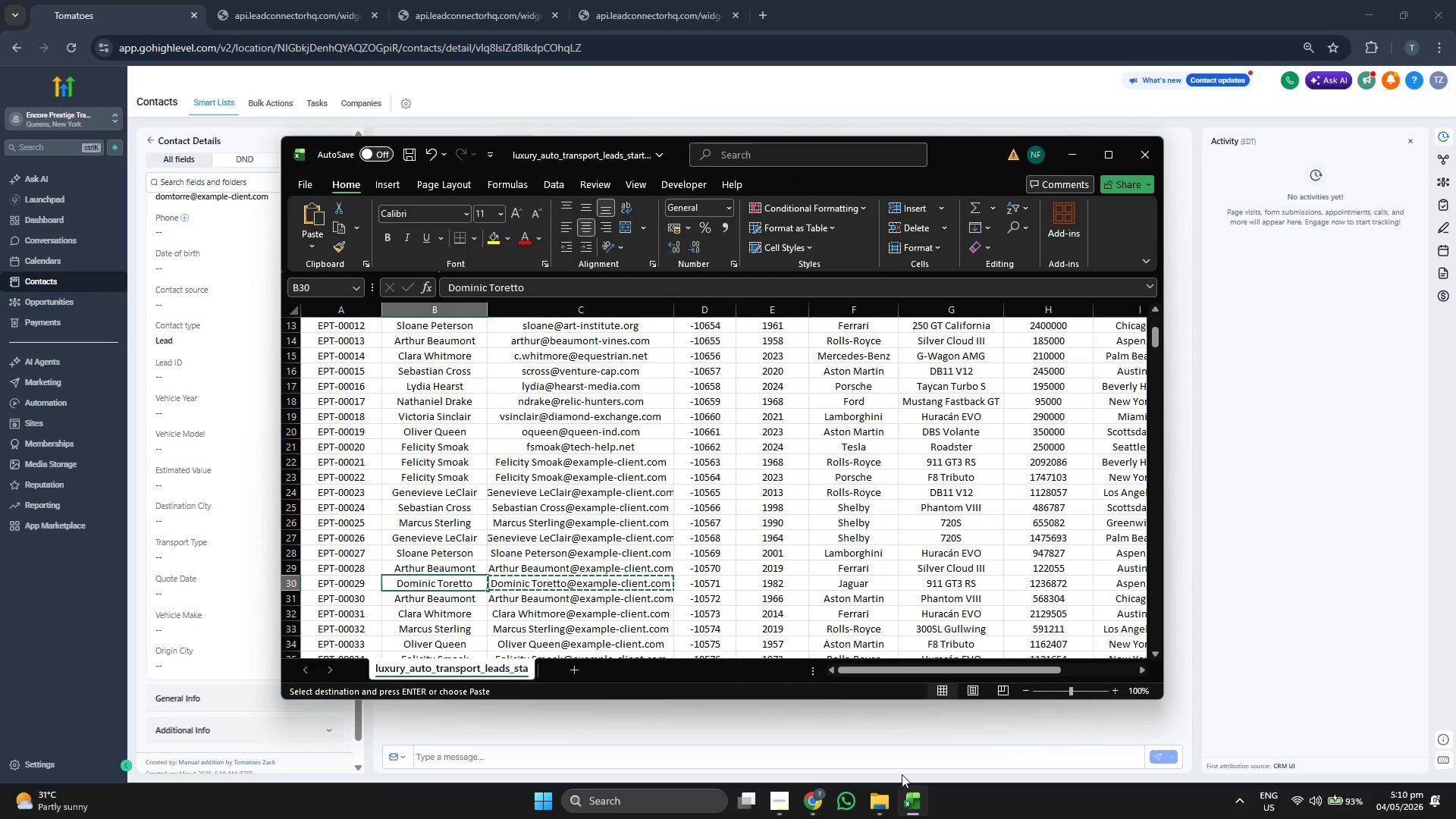 
key(ArrowLeft)
 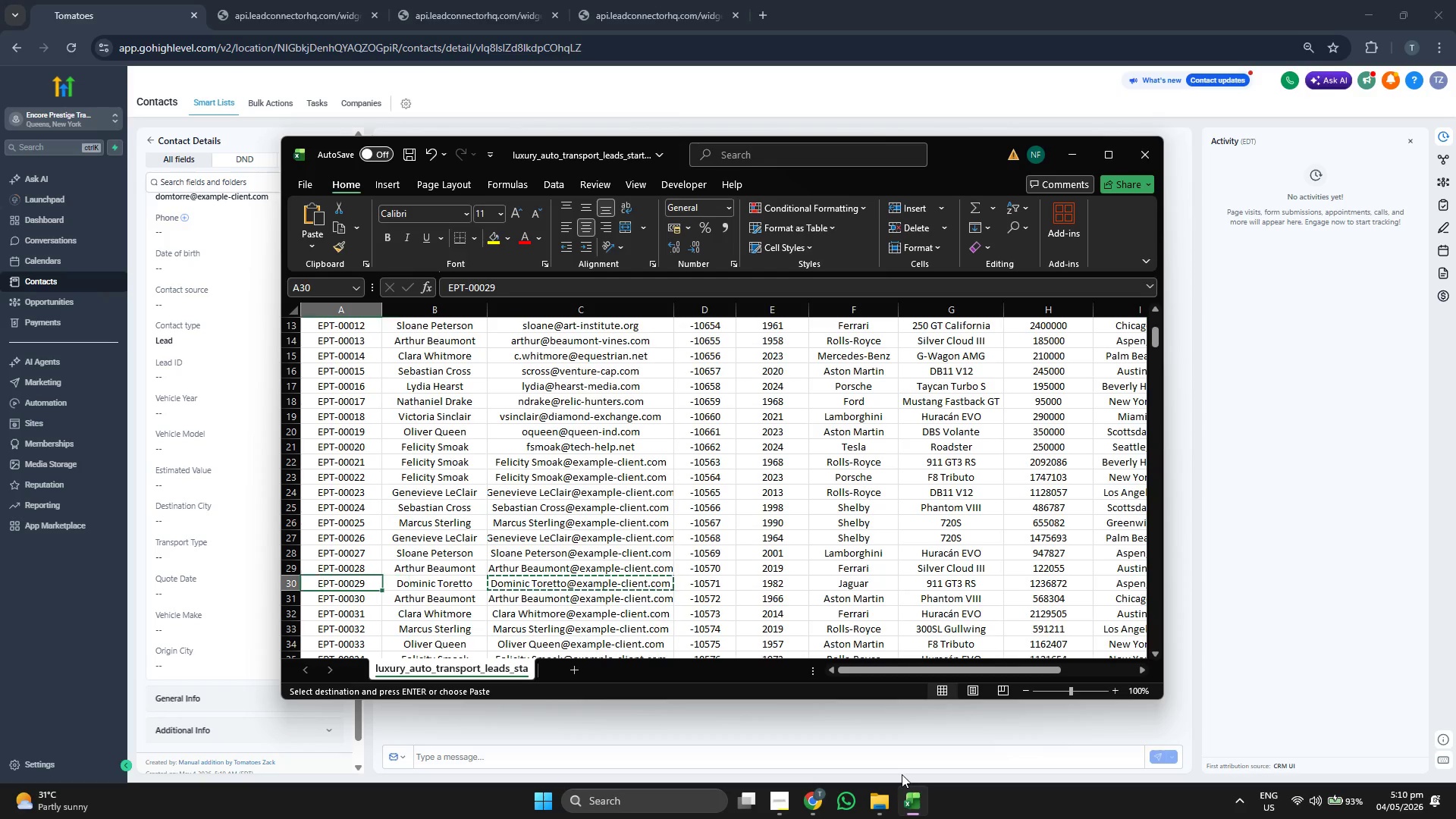 
key(ArrowLeft)
 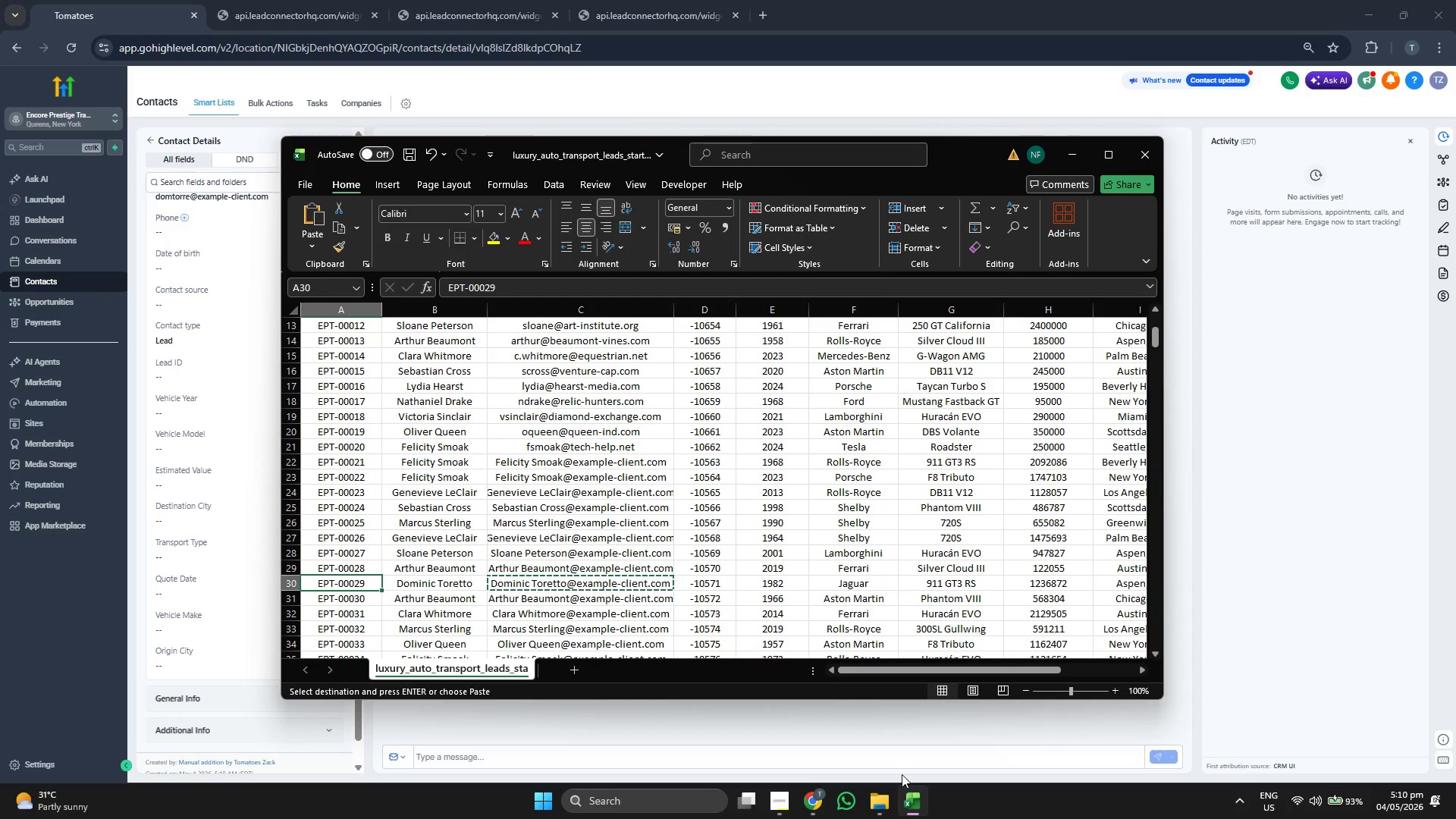 
key(ArrowRight)
 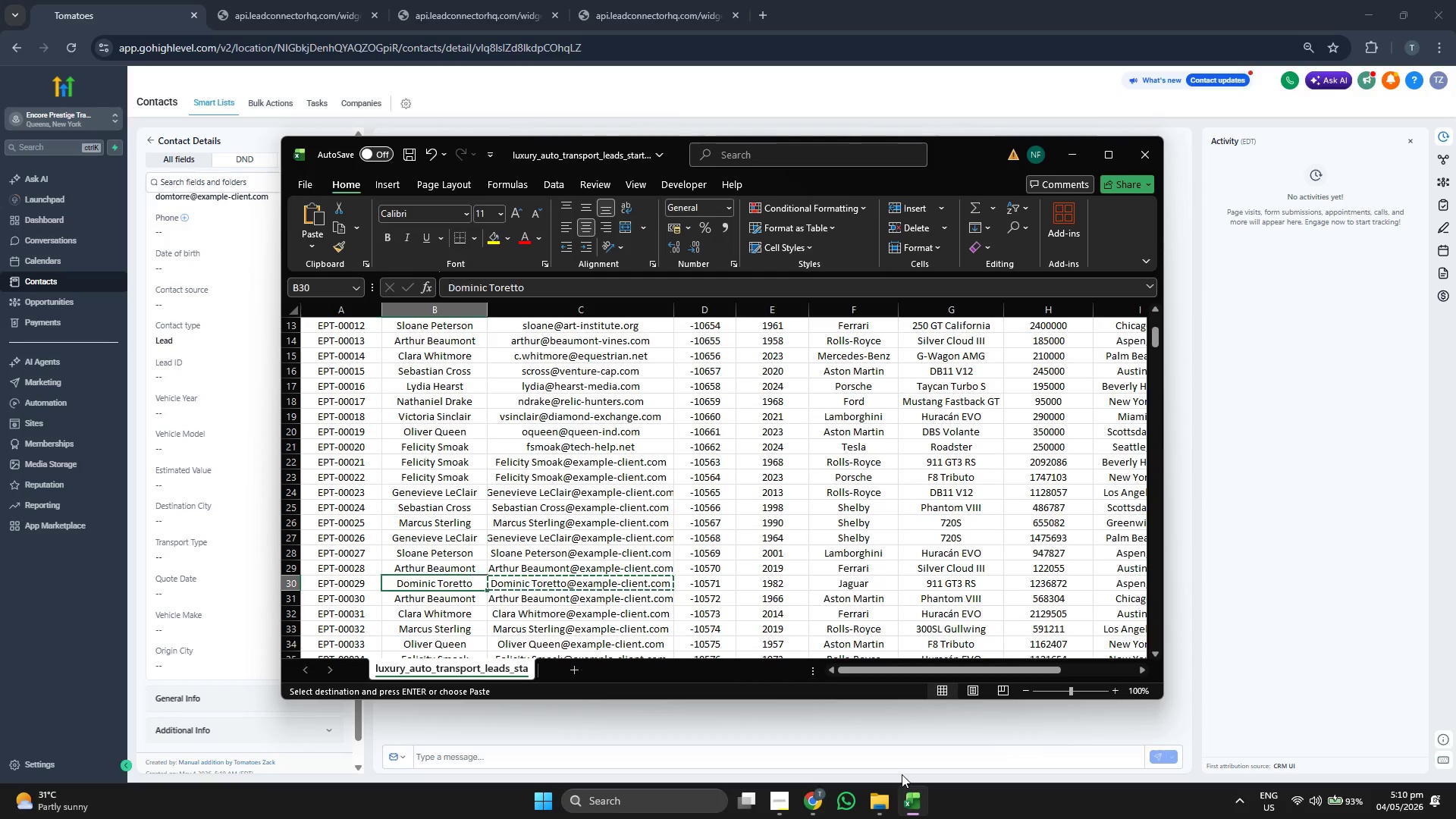 
key(ArrowRight)
 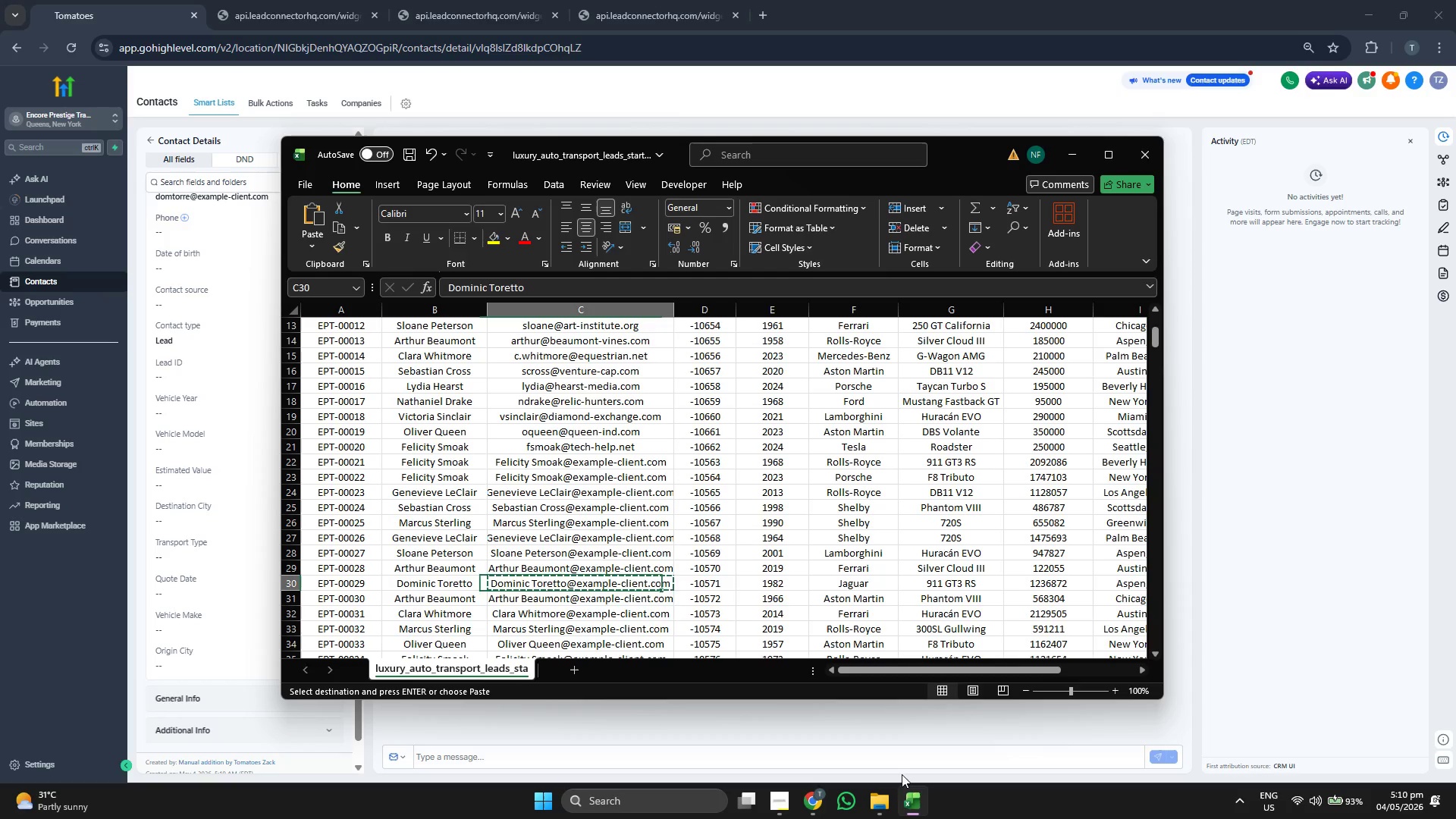 
key(ArrowRight)
 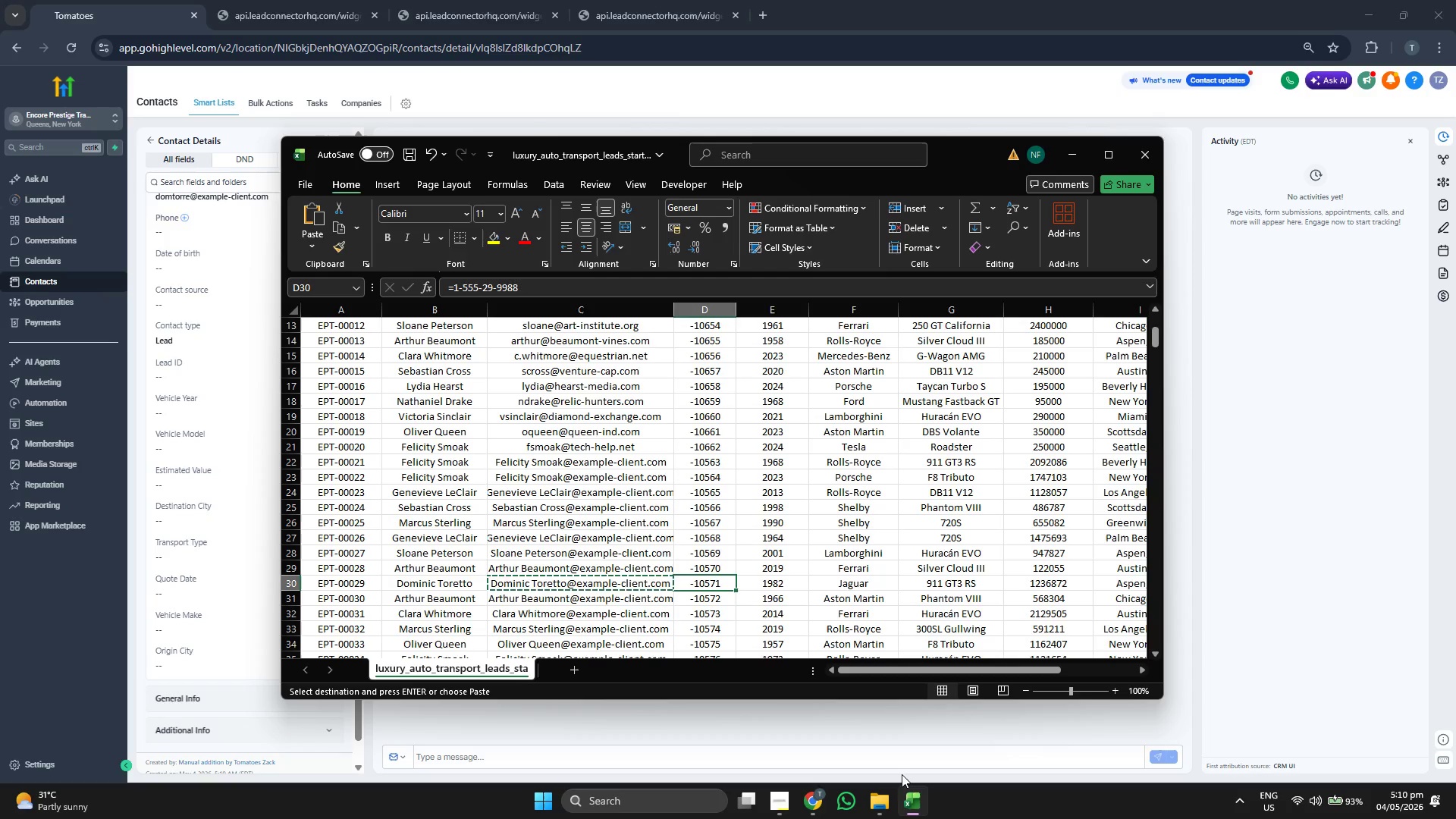 
key(ArrowLeft)
 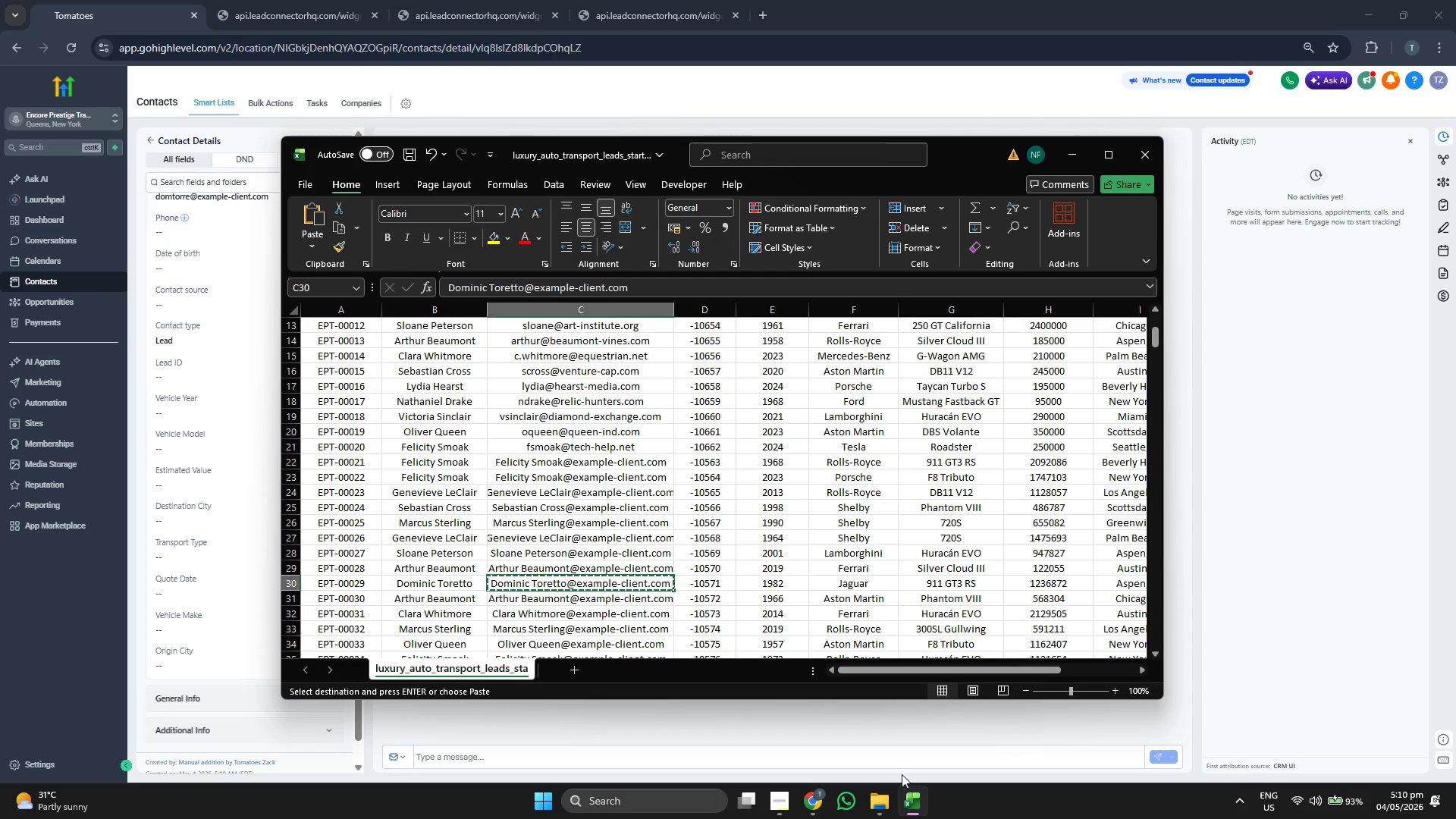 
key(ArrowLeft)
 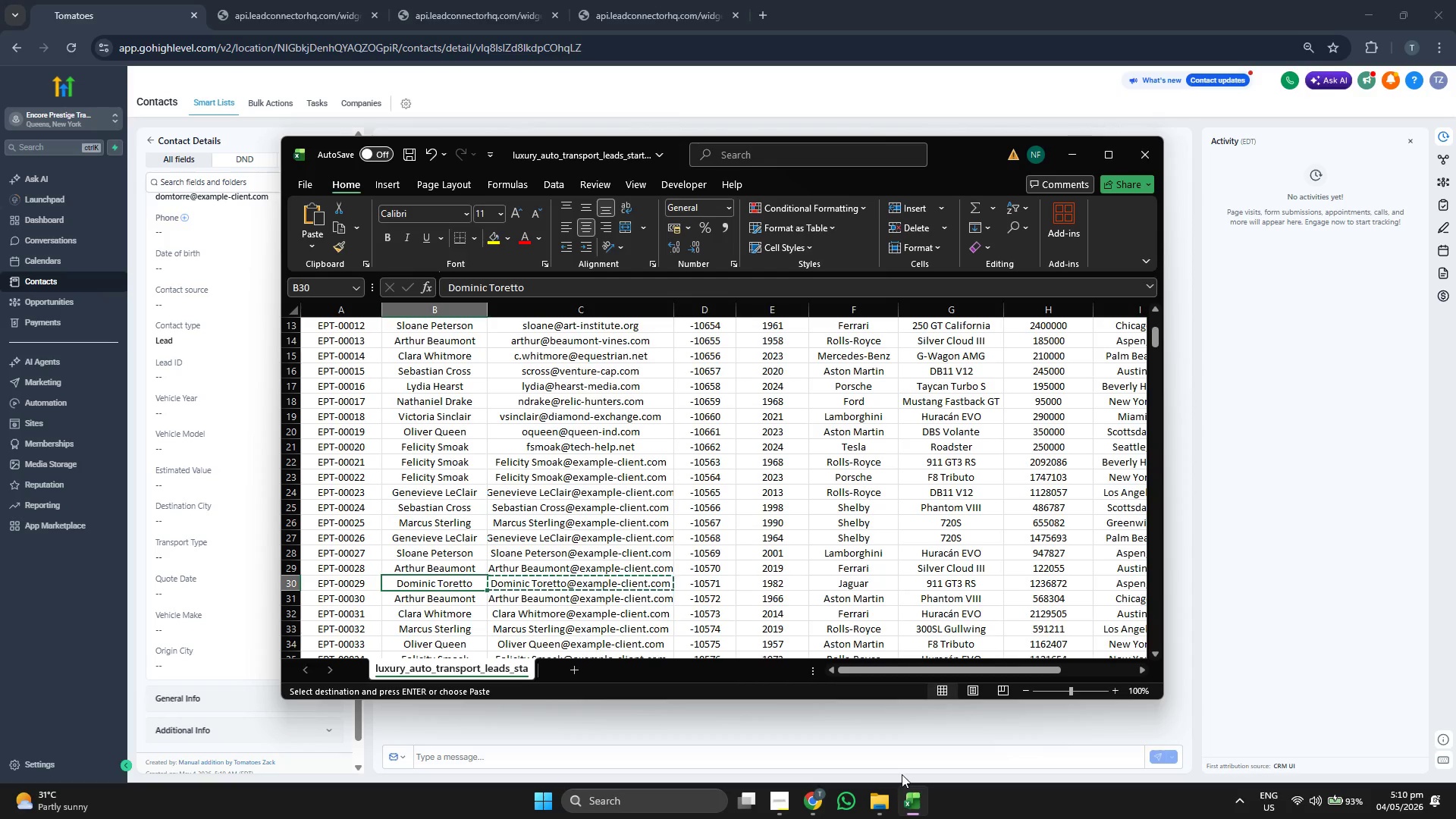 
key(ArrowLeft)
 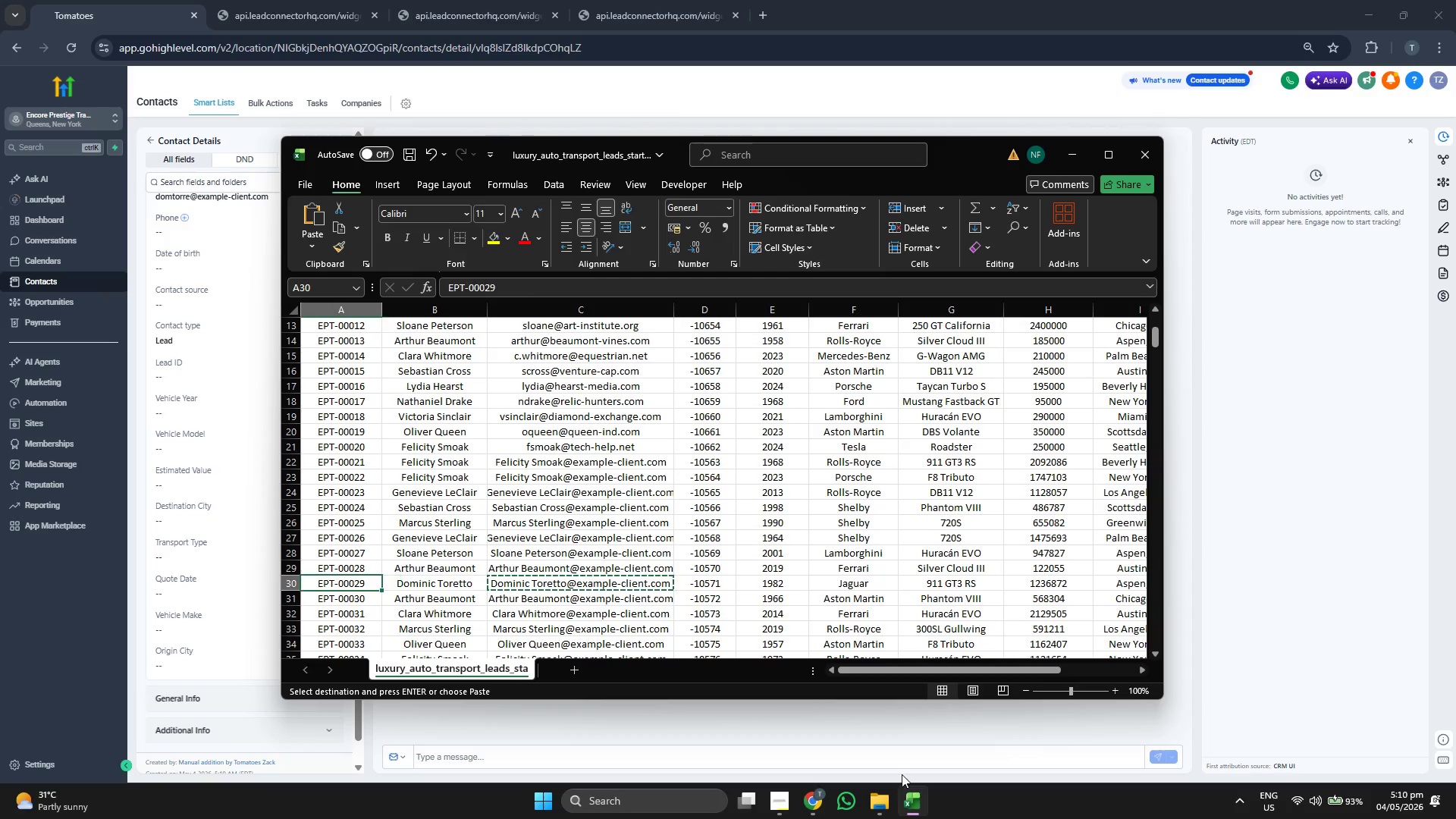 
key(Control+C)
 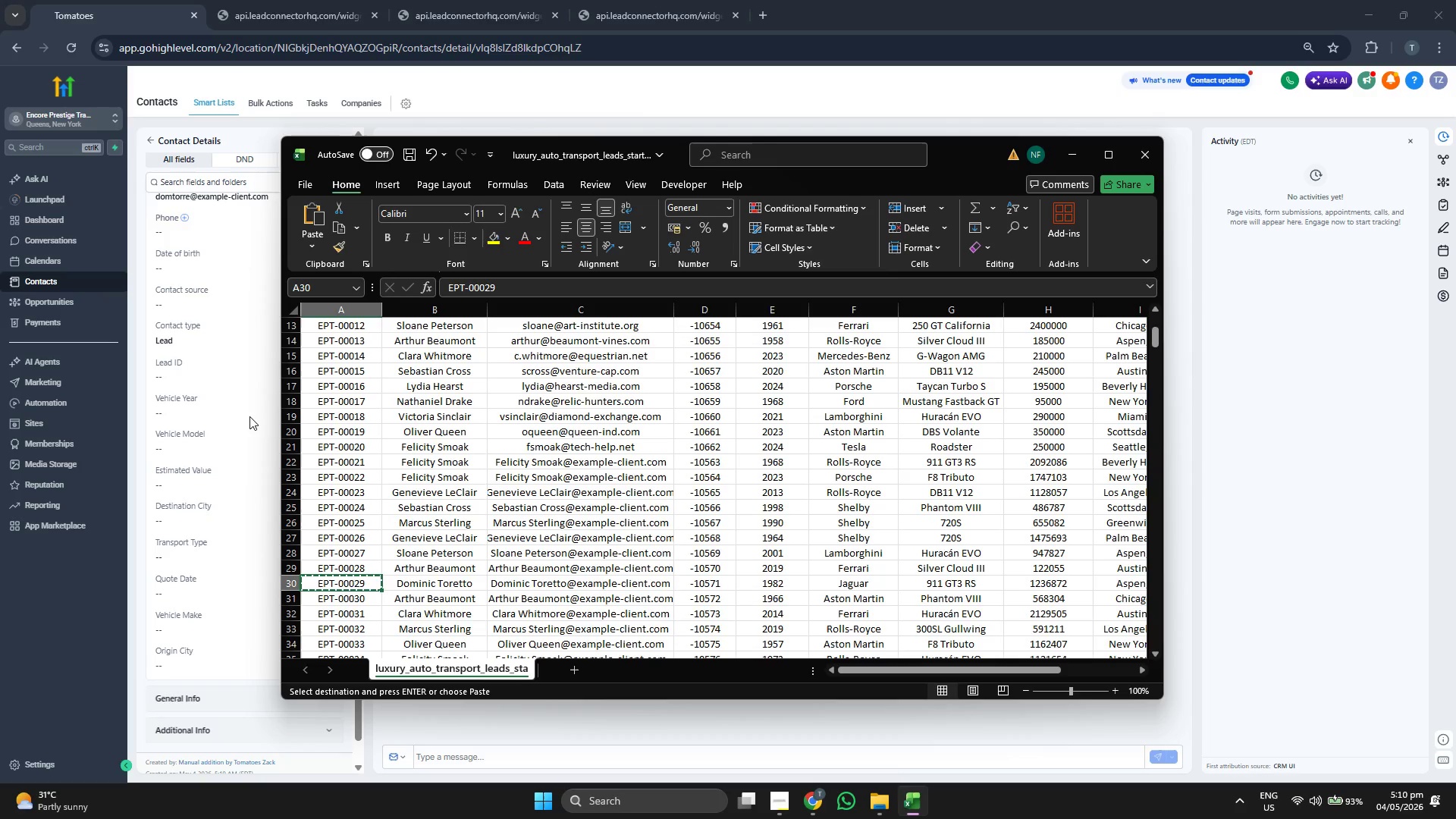 
left_click([234, 379])
 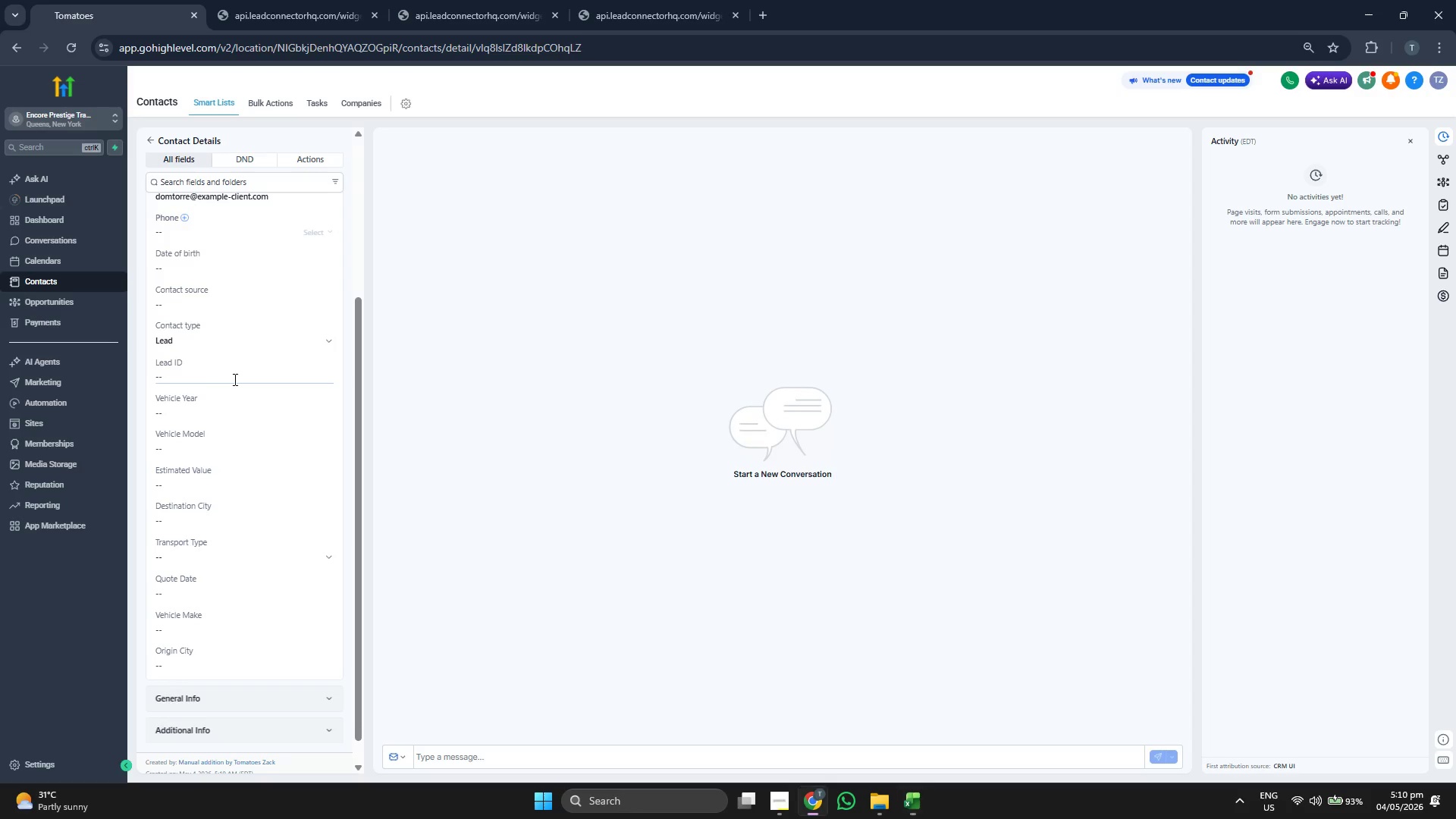 
key(Control+V)
 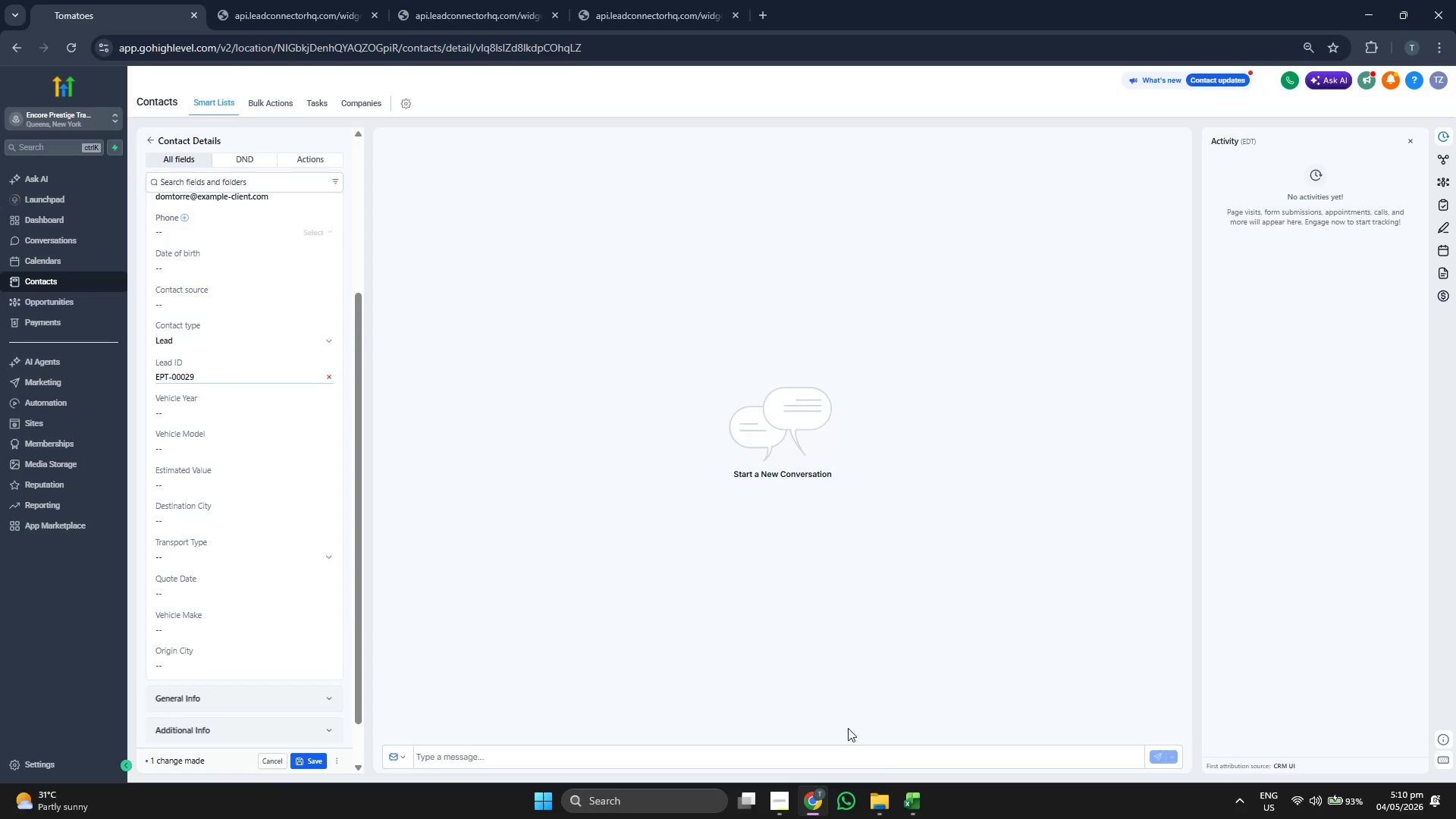 
left_click([916, 801])
 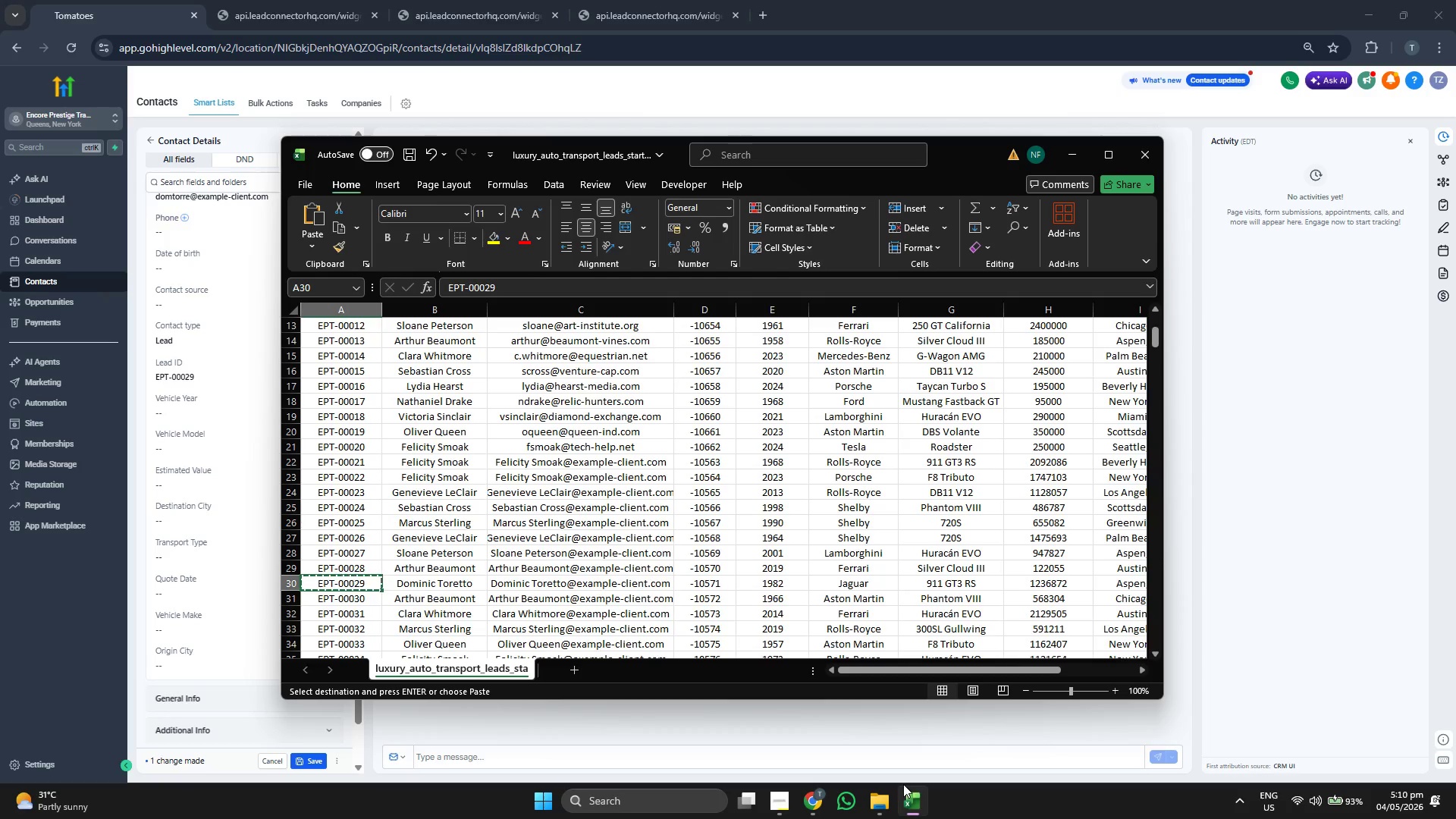 
key(ArrowRight)
 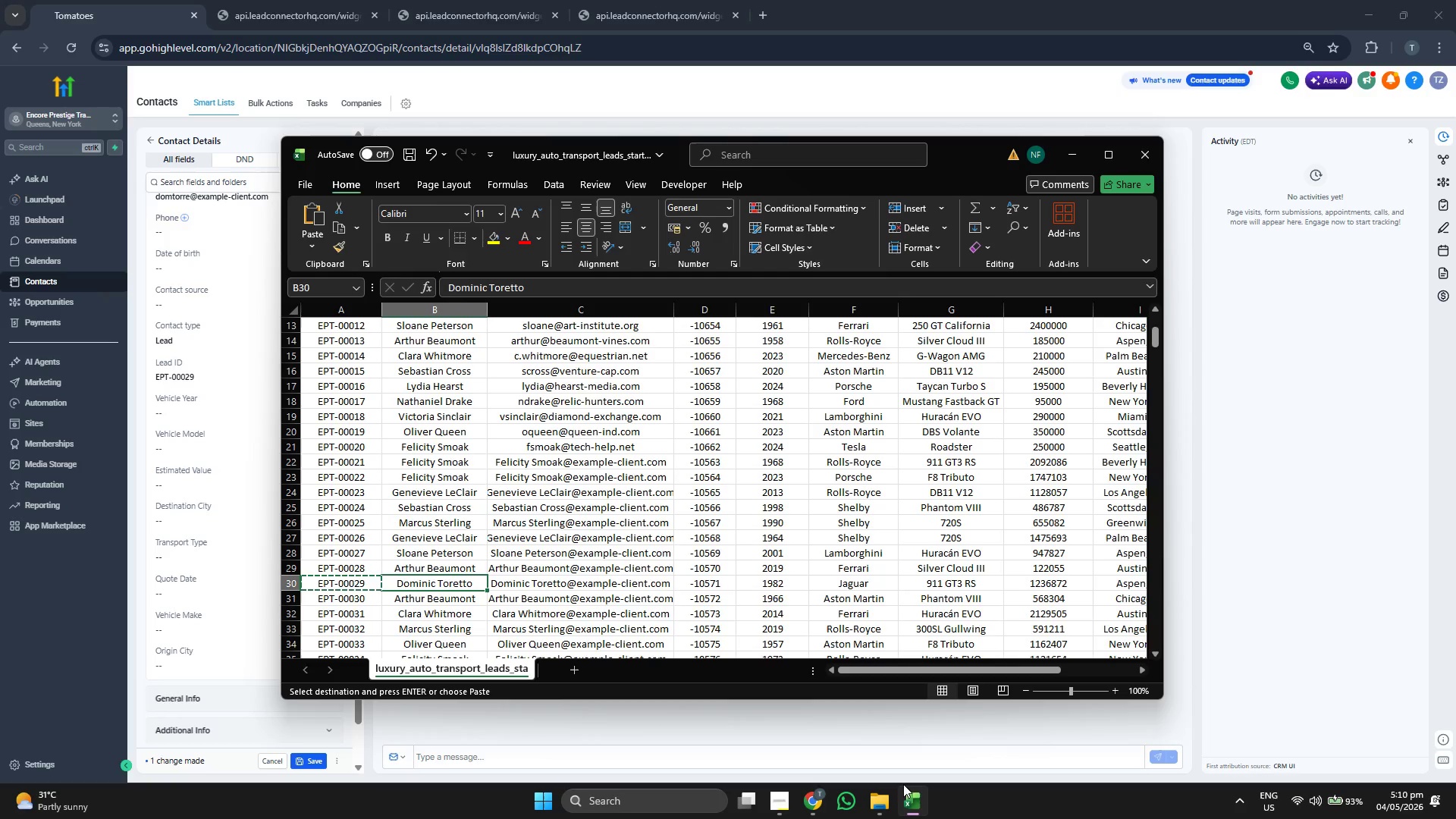 
key(ArrowRight)
 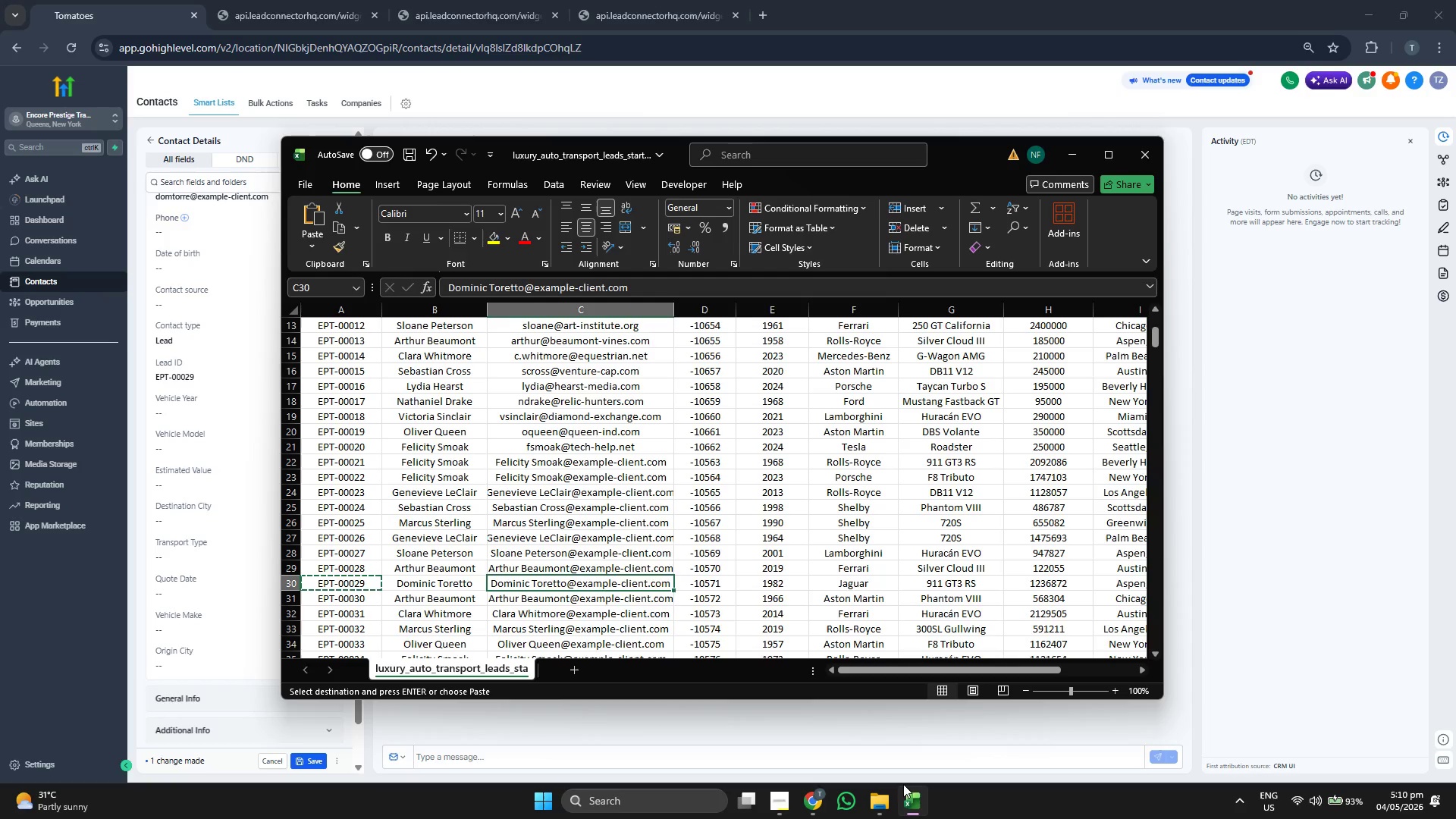 
key(ArrowRight)
 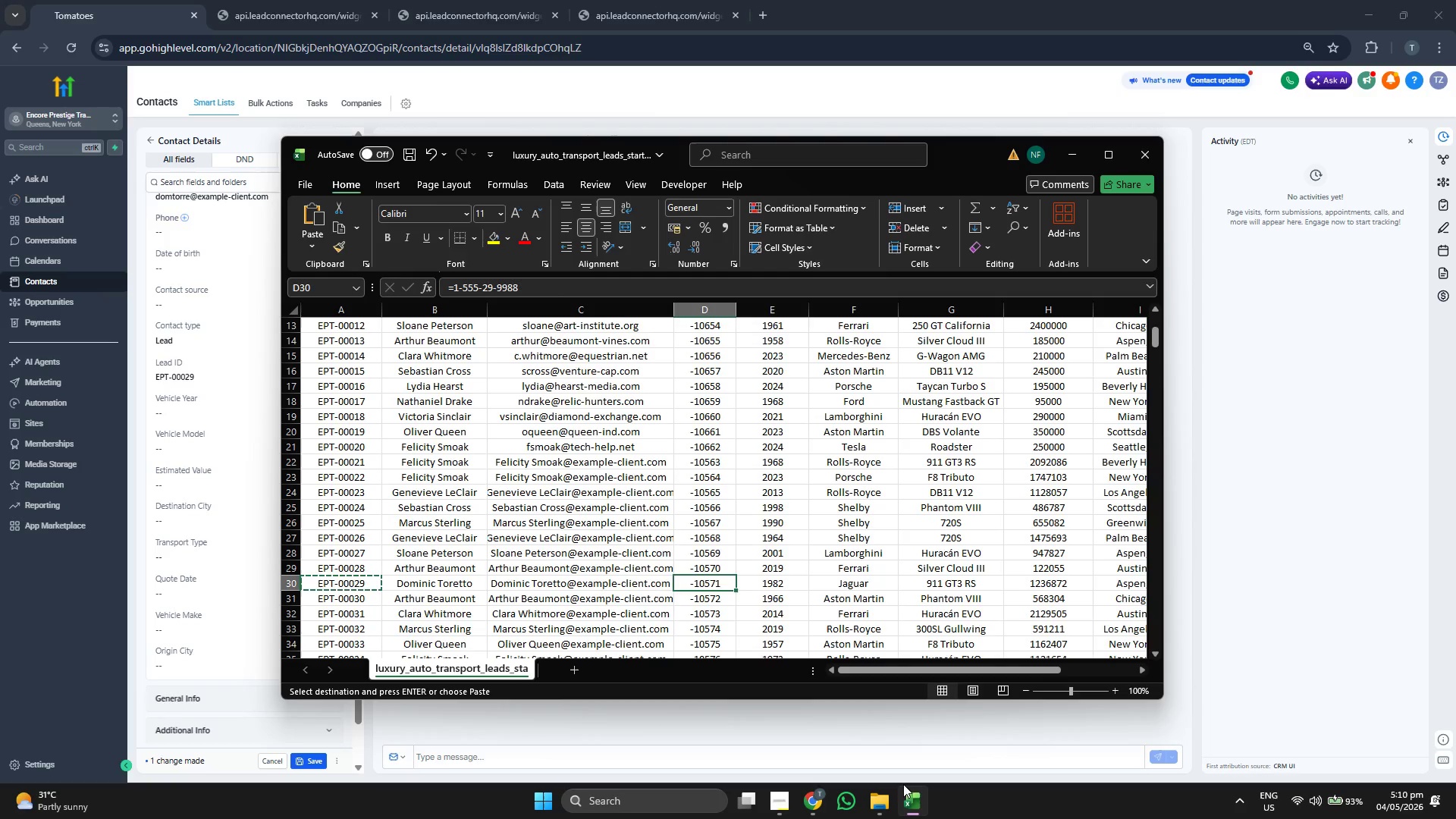 
key(ArrowRight)
 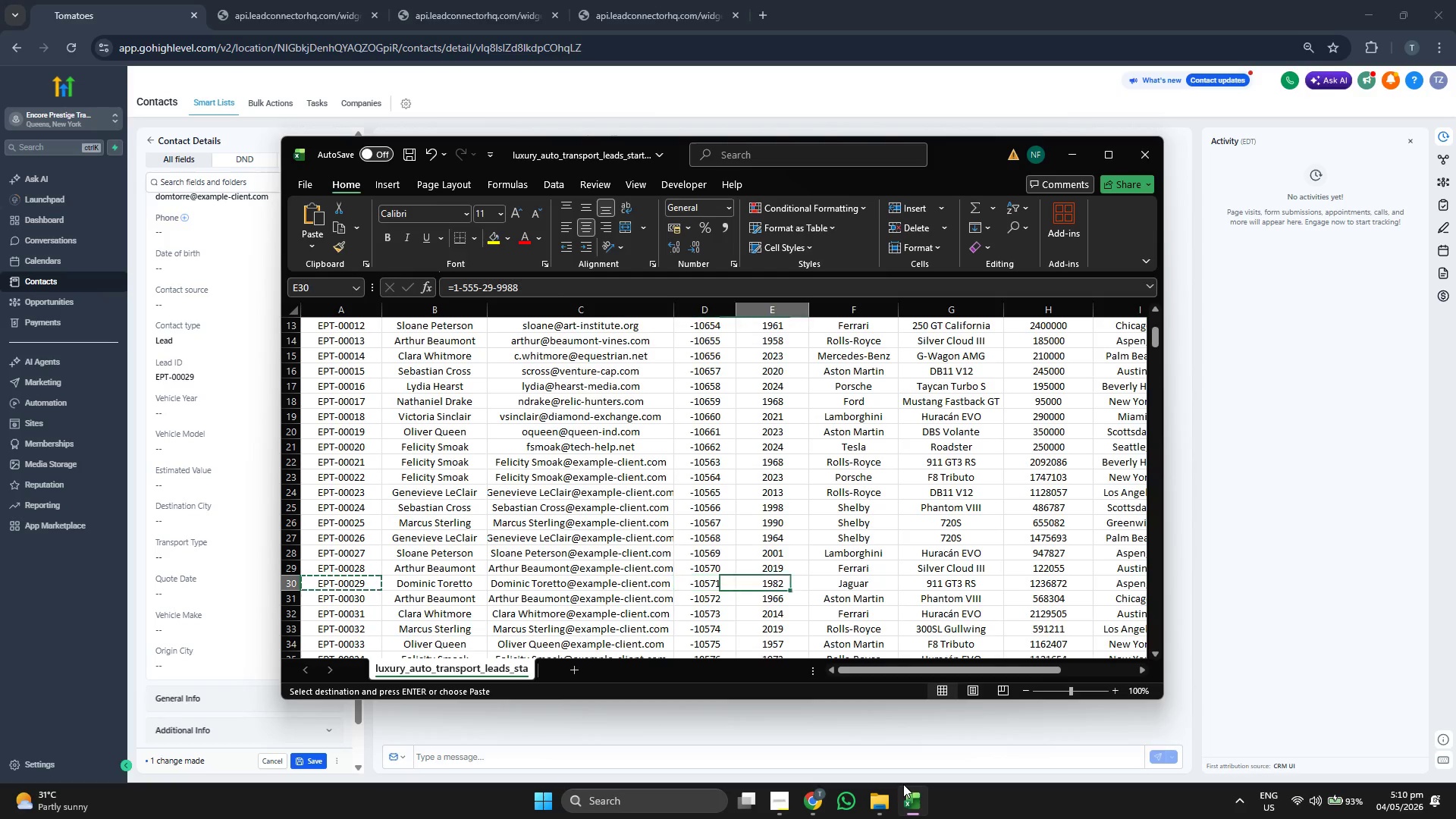 
key(Control+C)
 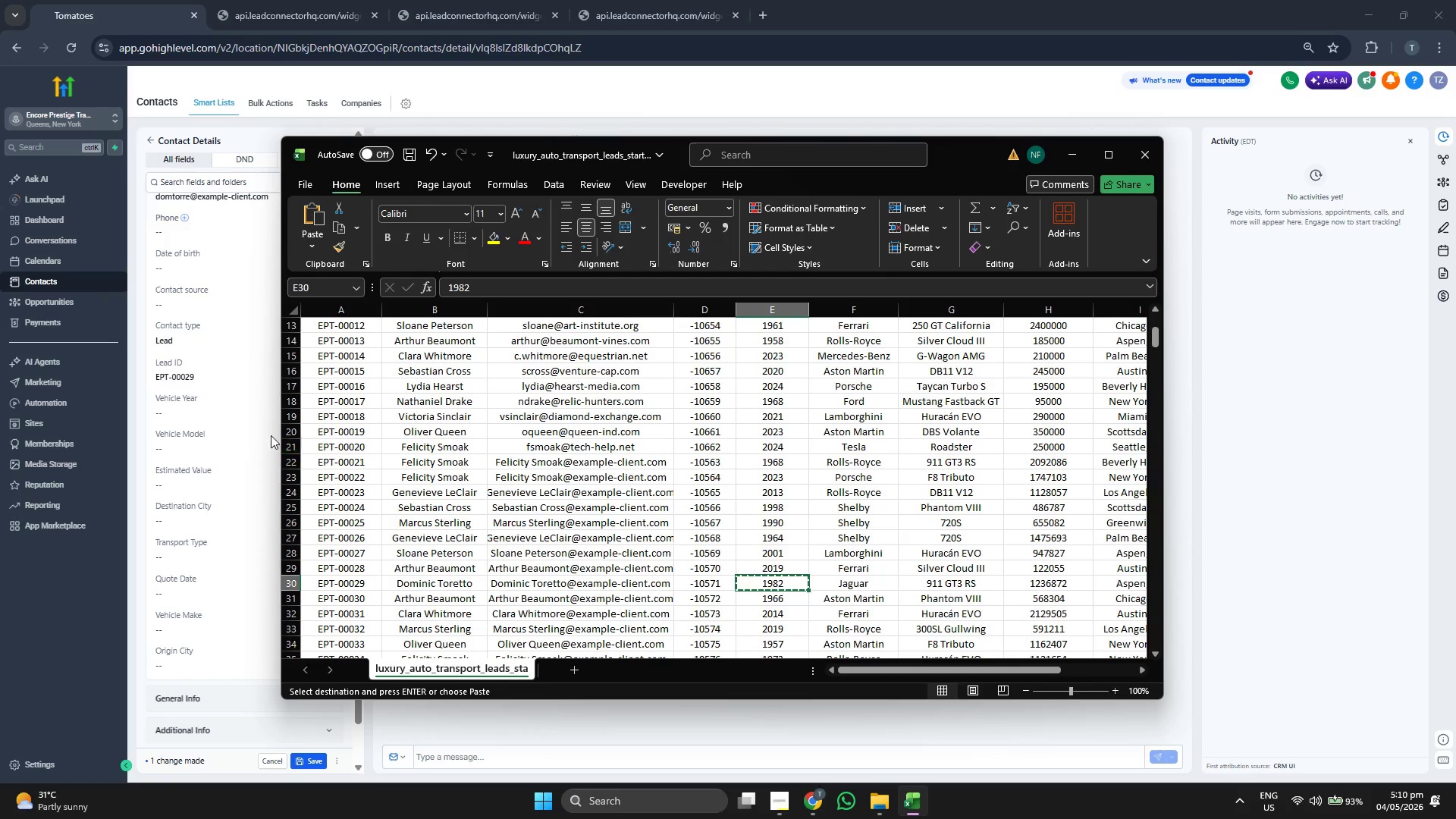 
left_click([243, 422])
 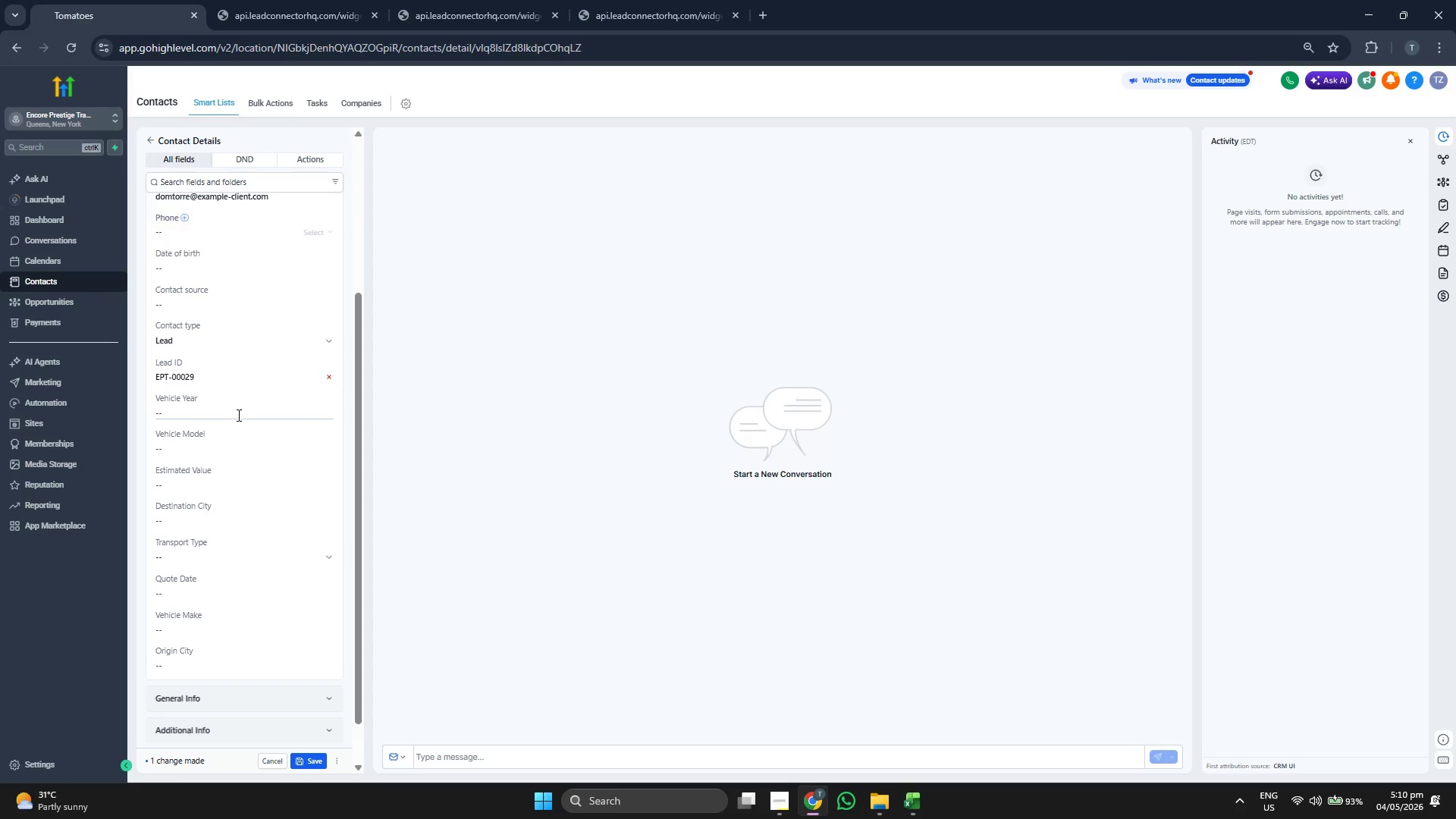 
key(Control+V)
 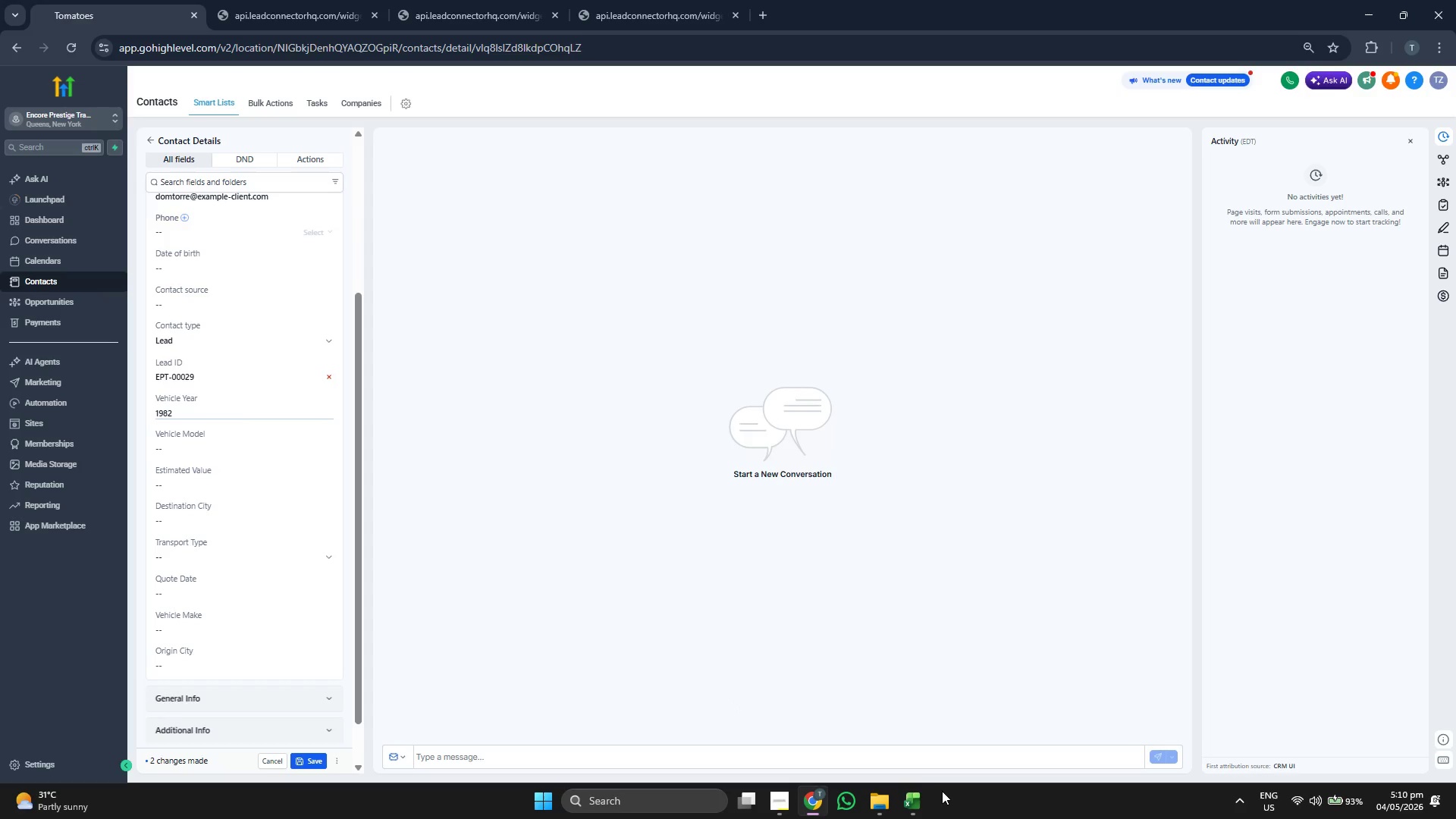 
left_click([918, 802])
 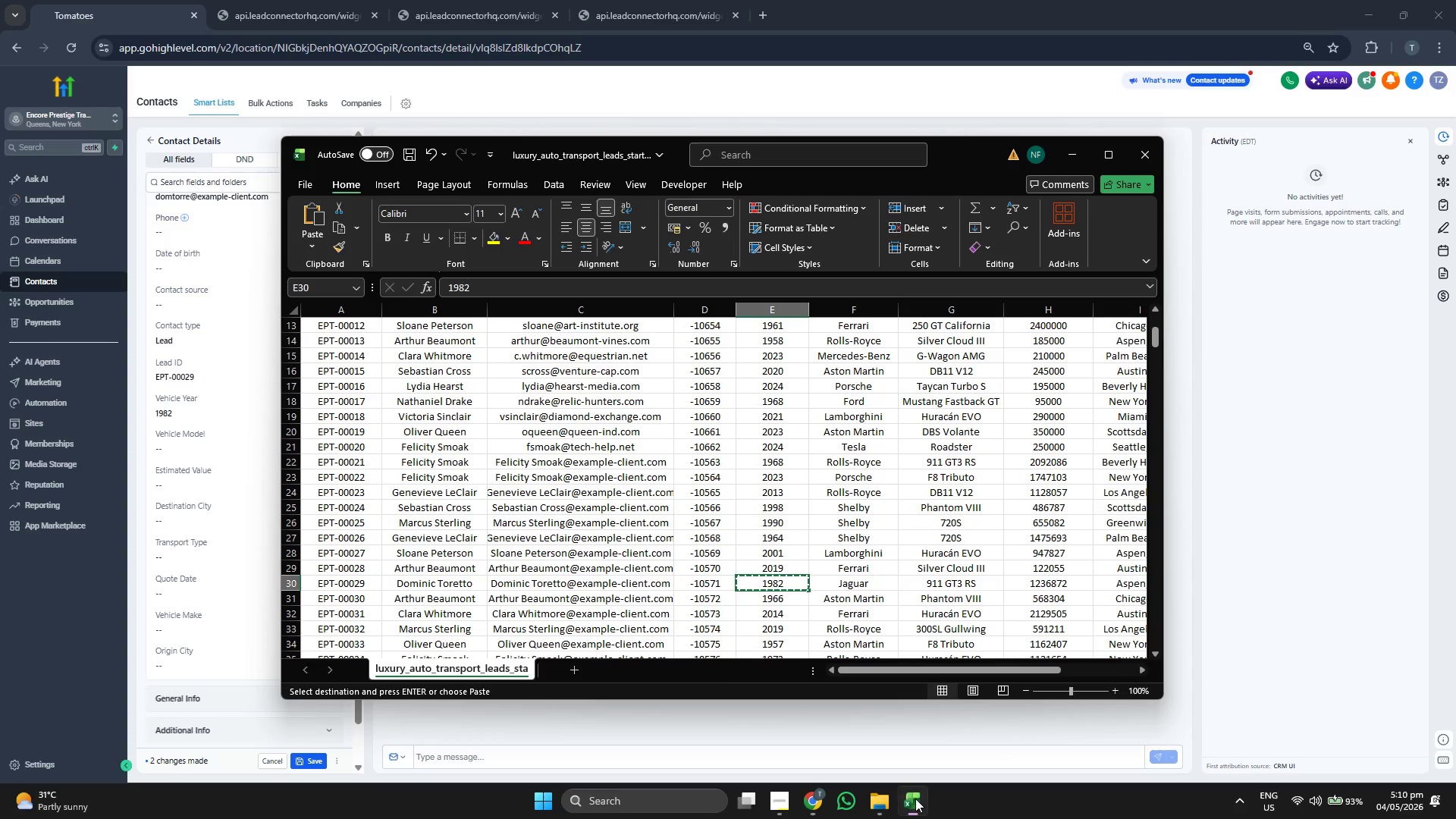 
key(ArrowRight)
 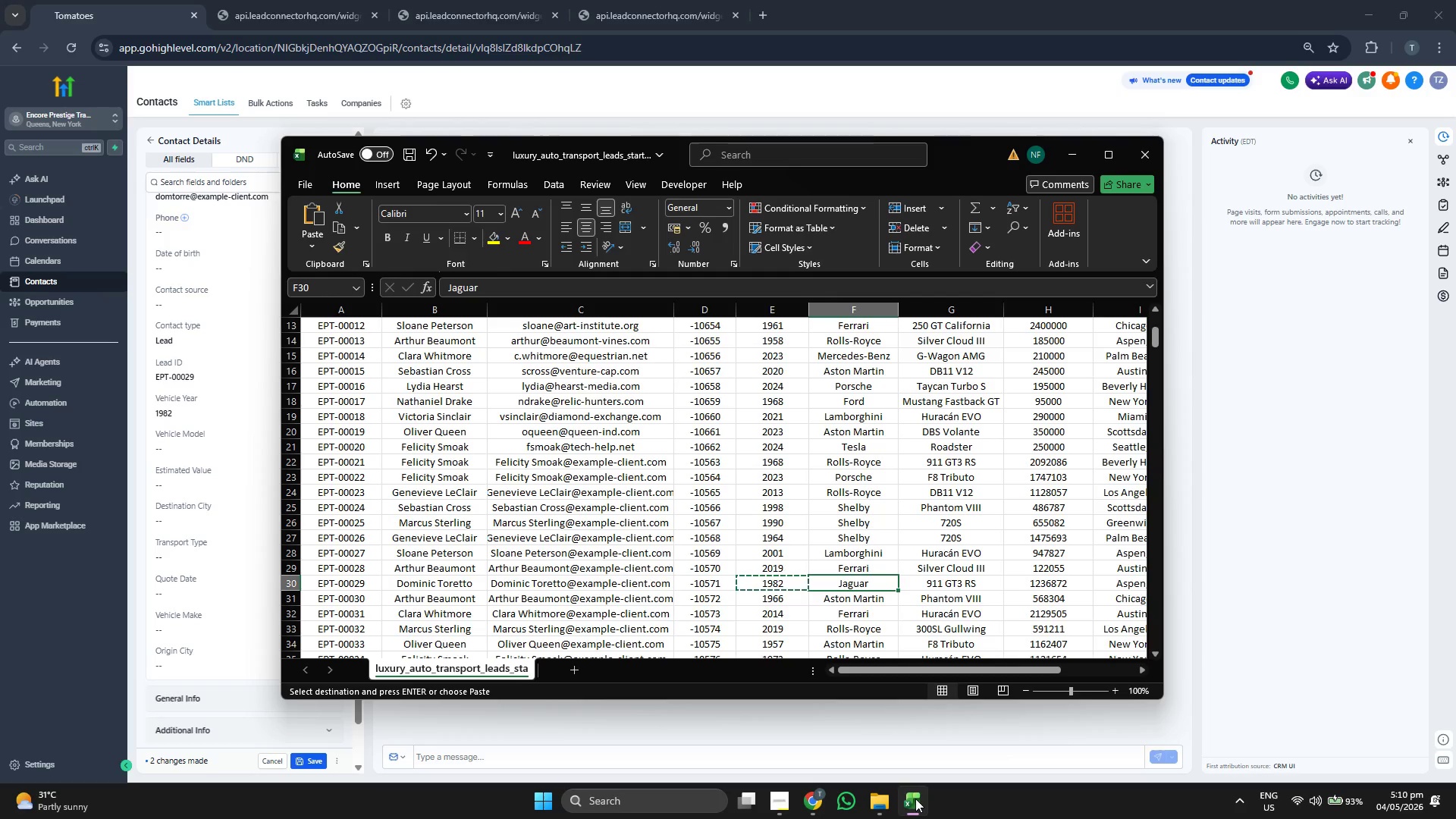 
hold_key(key=ControlLeft, duration=1.17)
 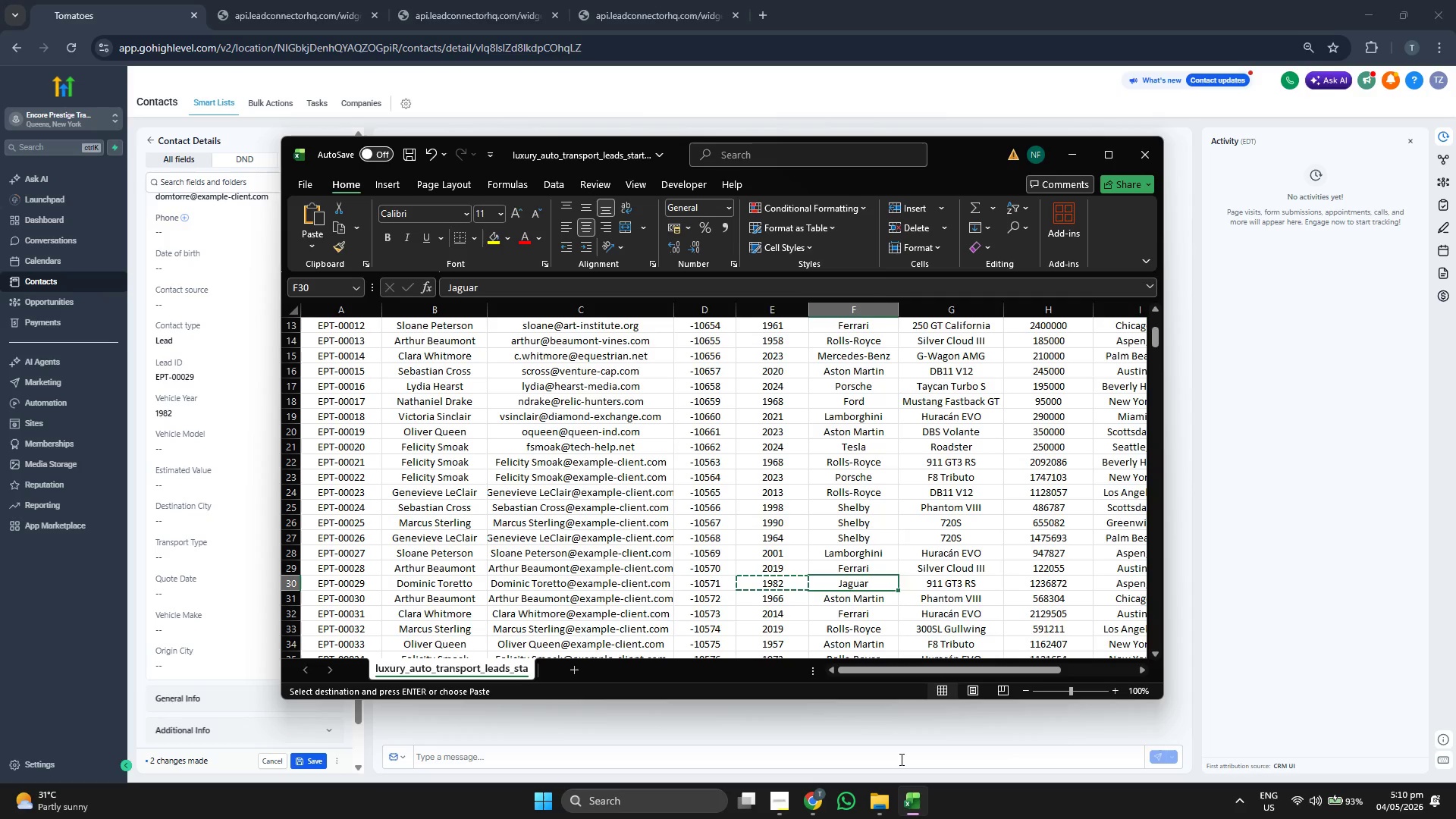 
key(ArrowRight)
 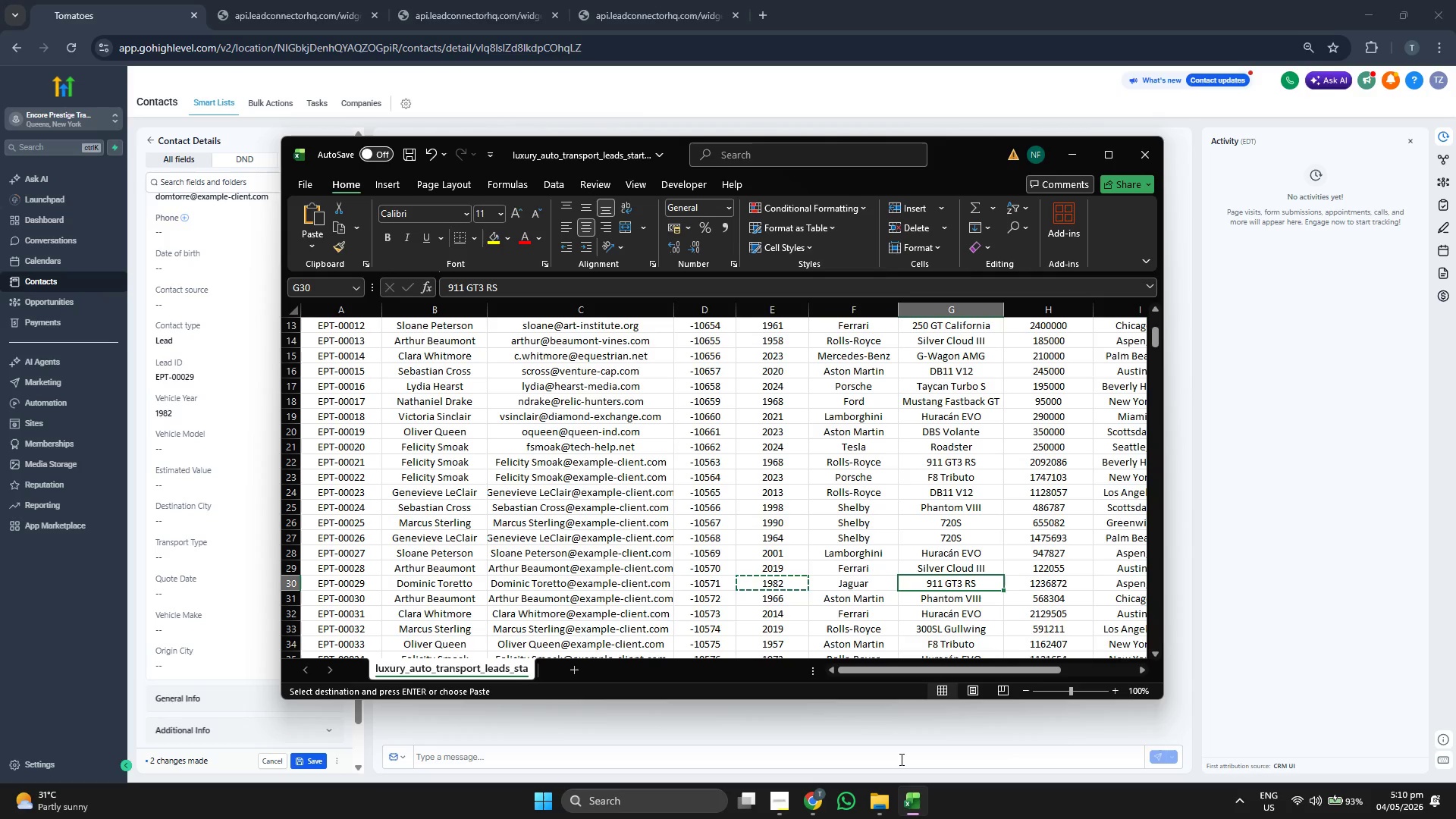 
key(Control+ControlLeft)
 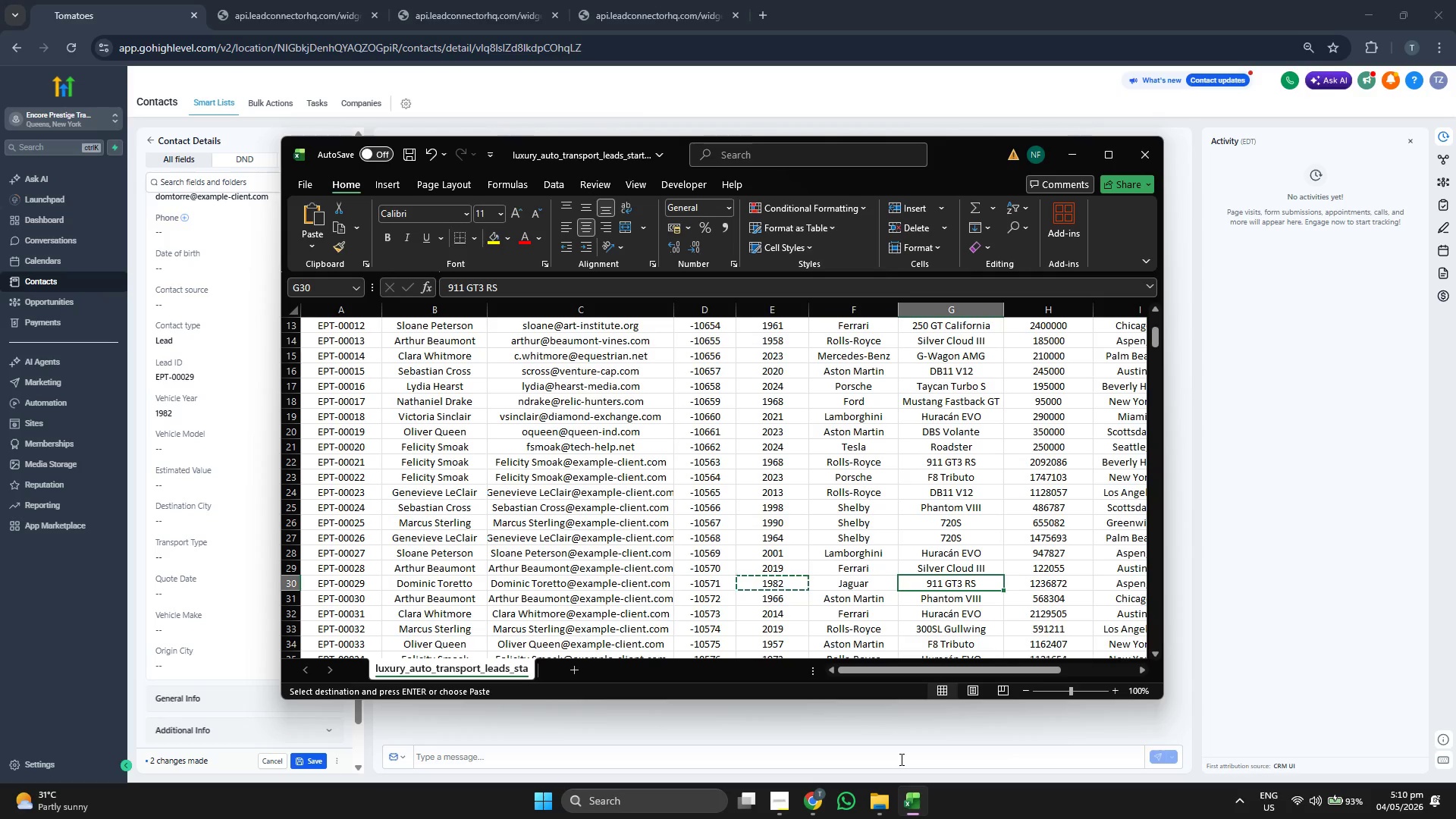 
key(Control+C)
 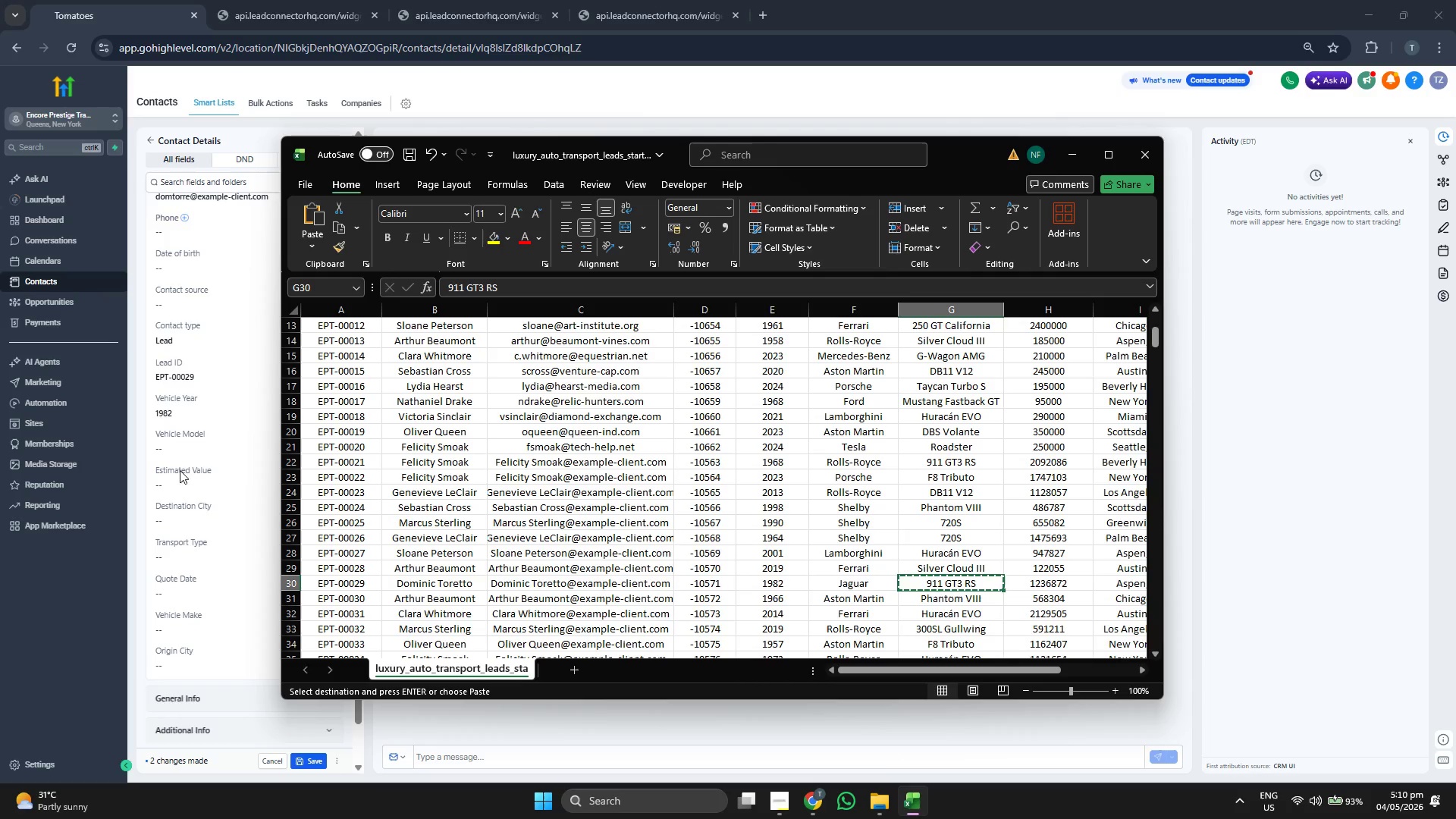 
left_click([216, 450])
 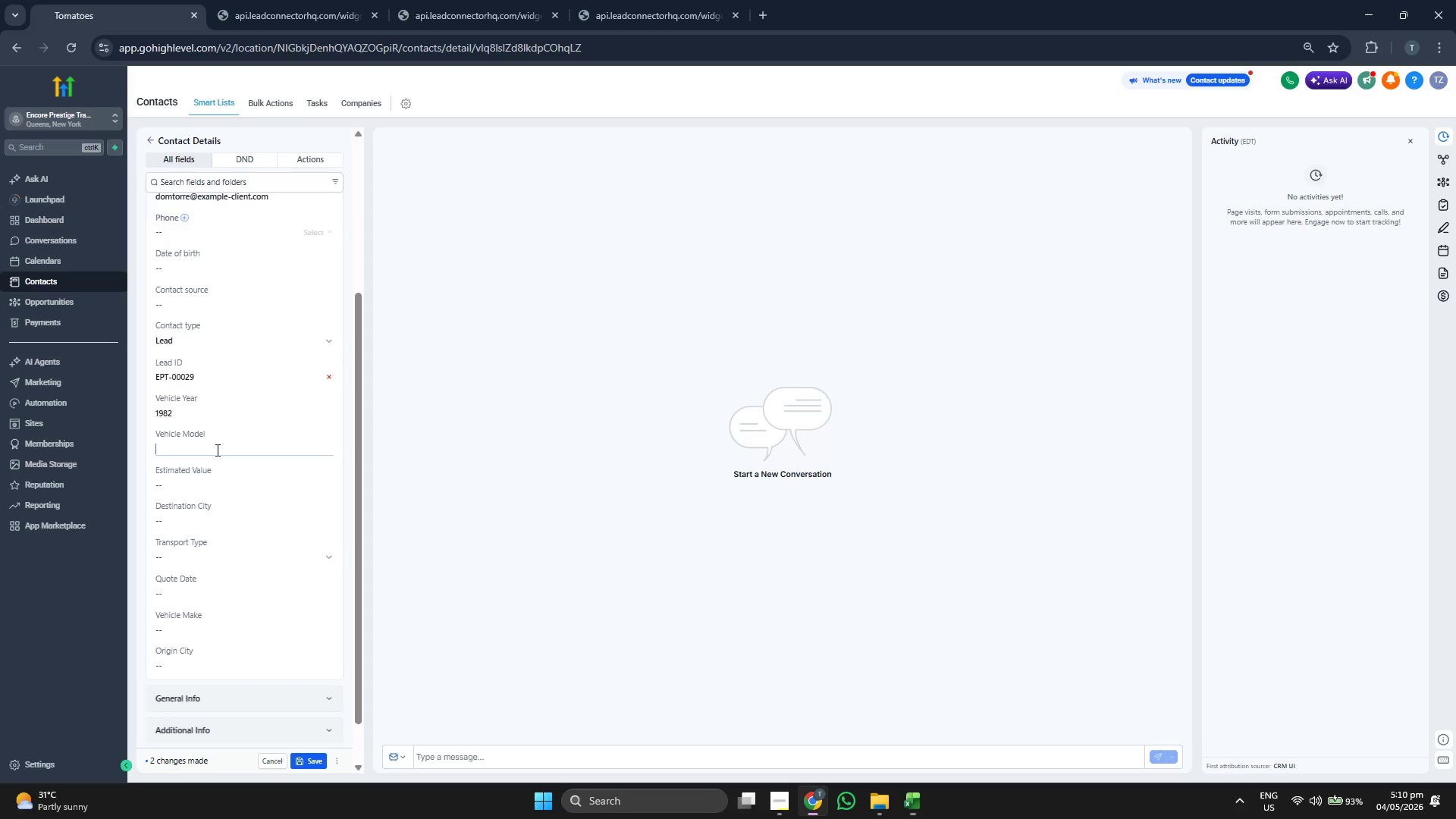 
key(Control+V)
 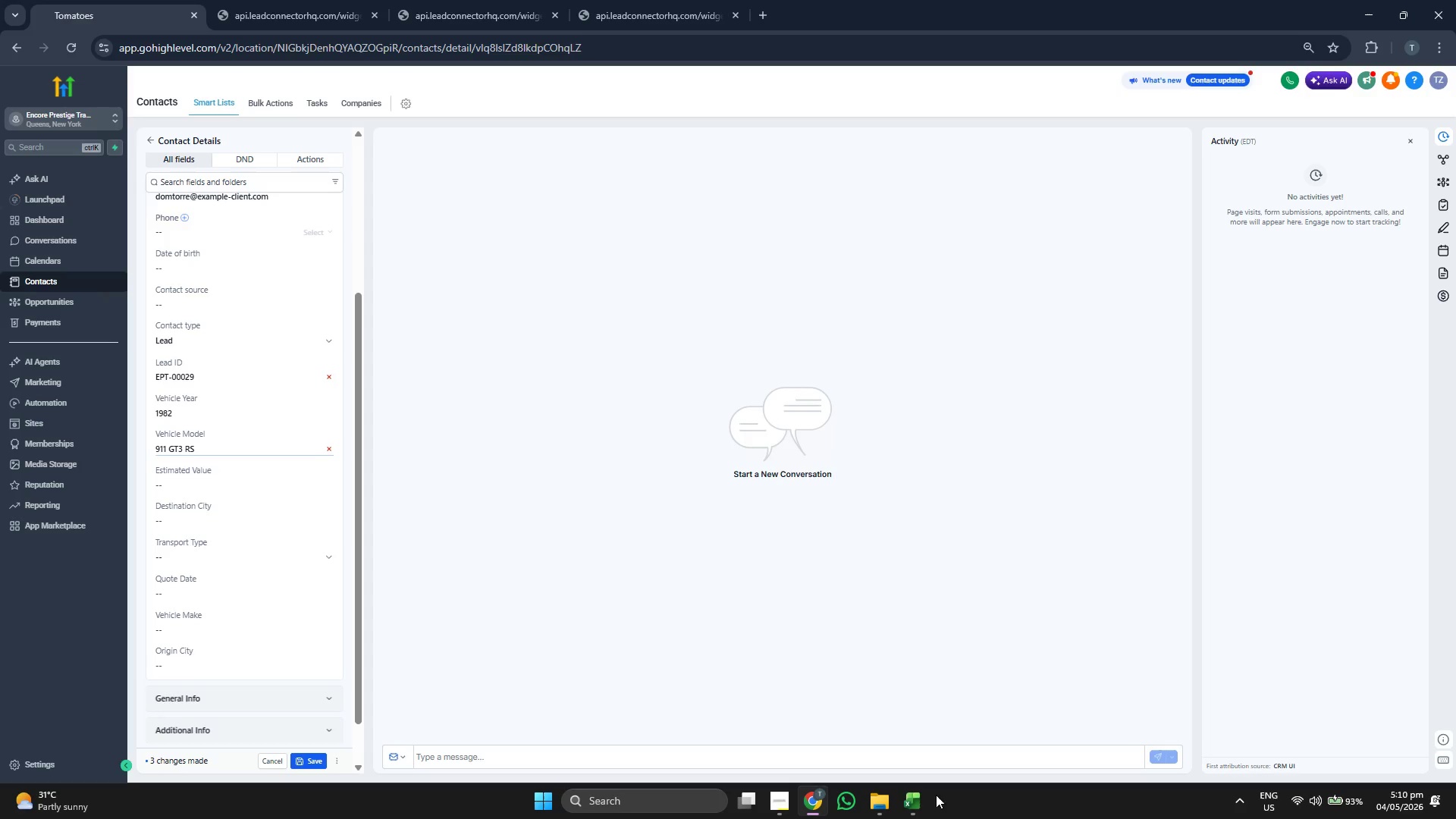 
left_click([918, 811])
 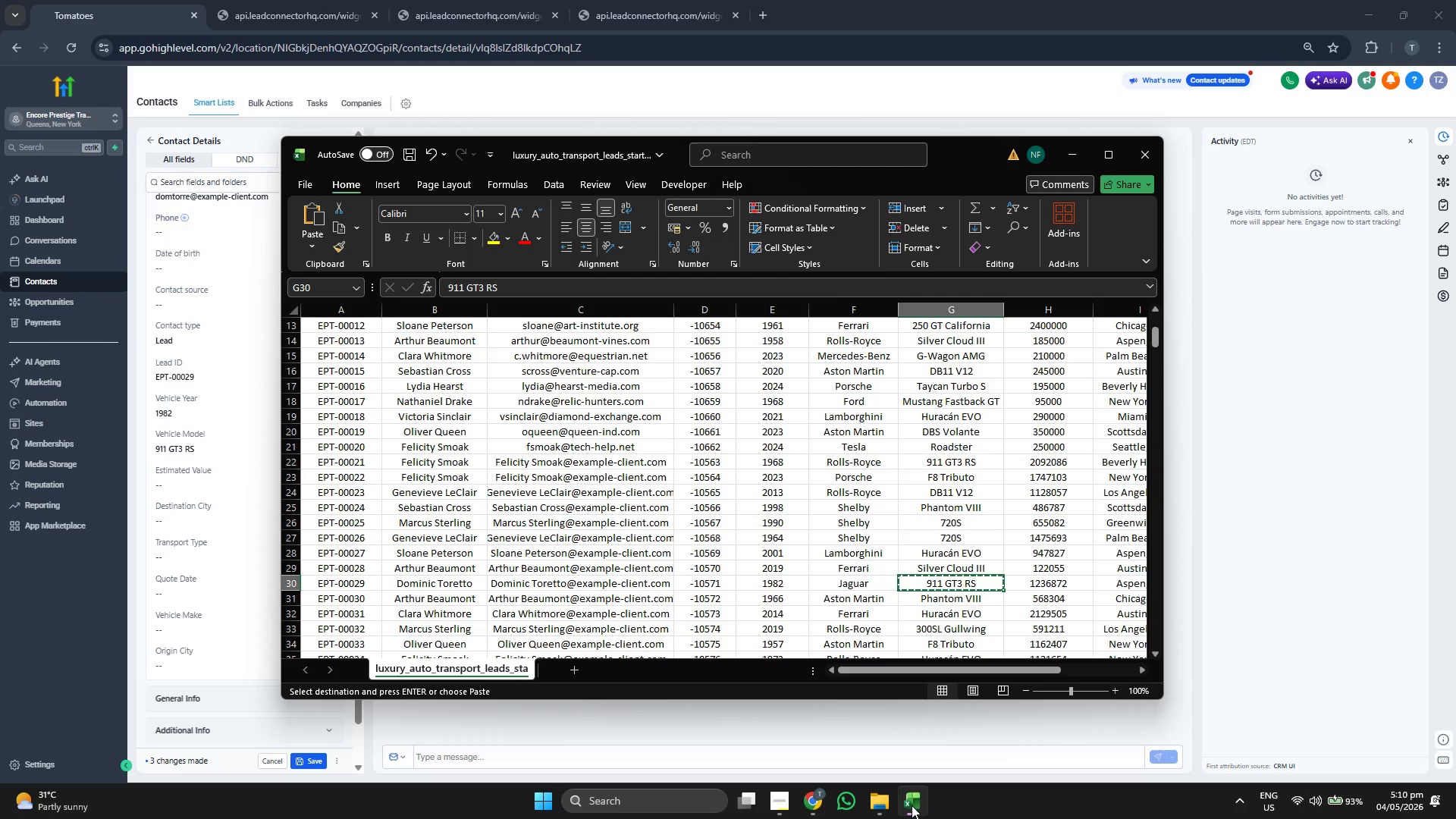 
key(ArrowLeft)
 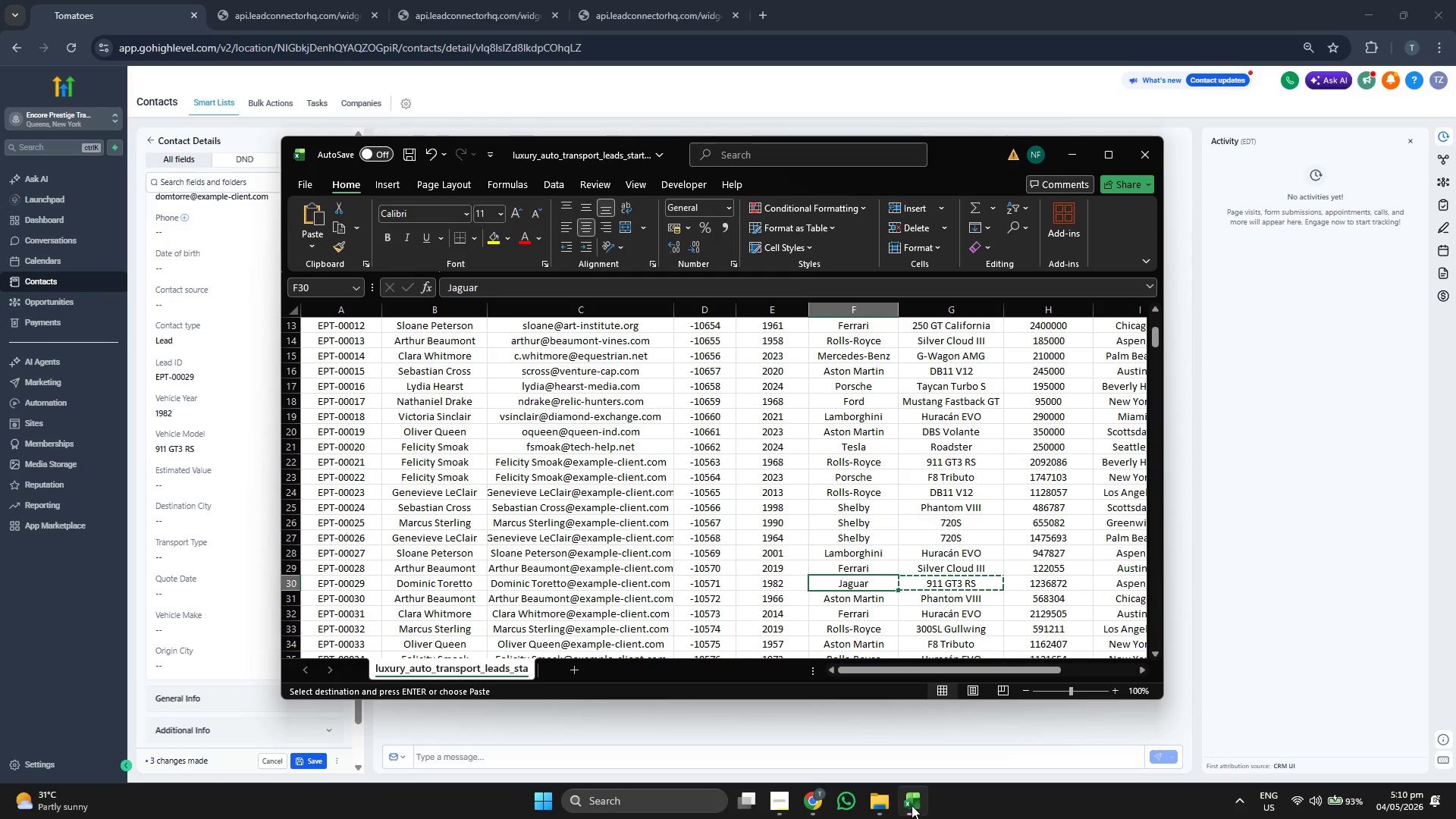 
key(Control+ControlLeft)
 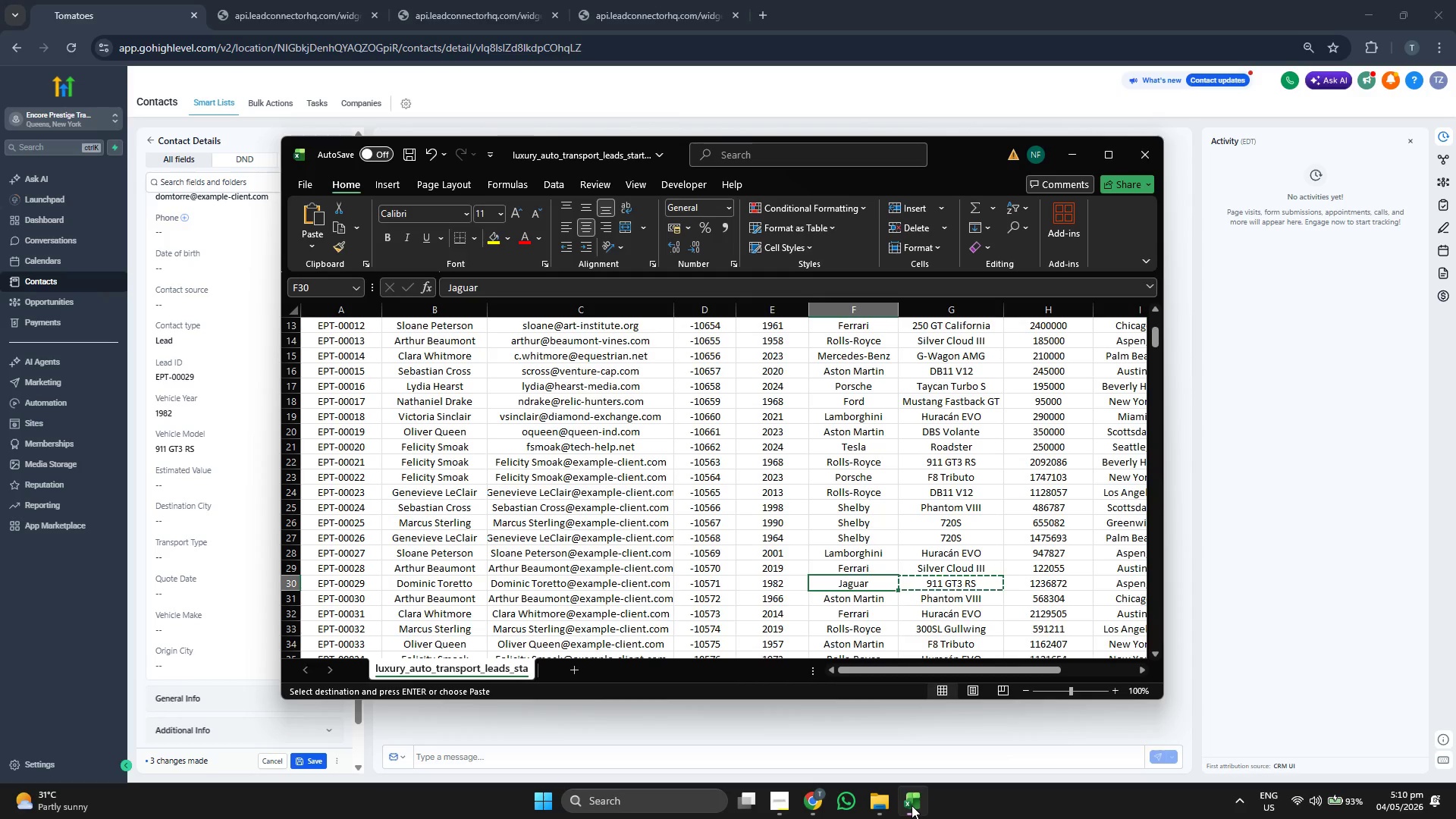 
key(Control+C)
 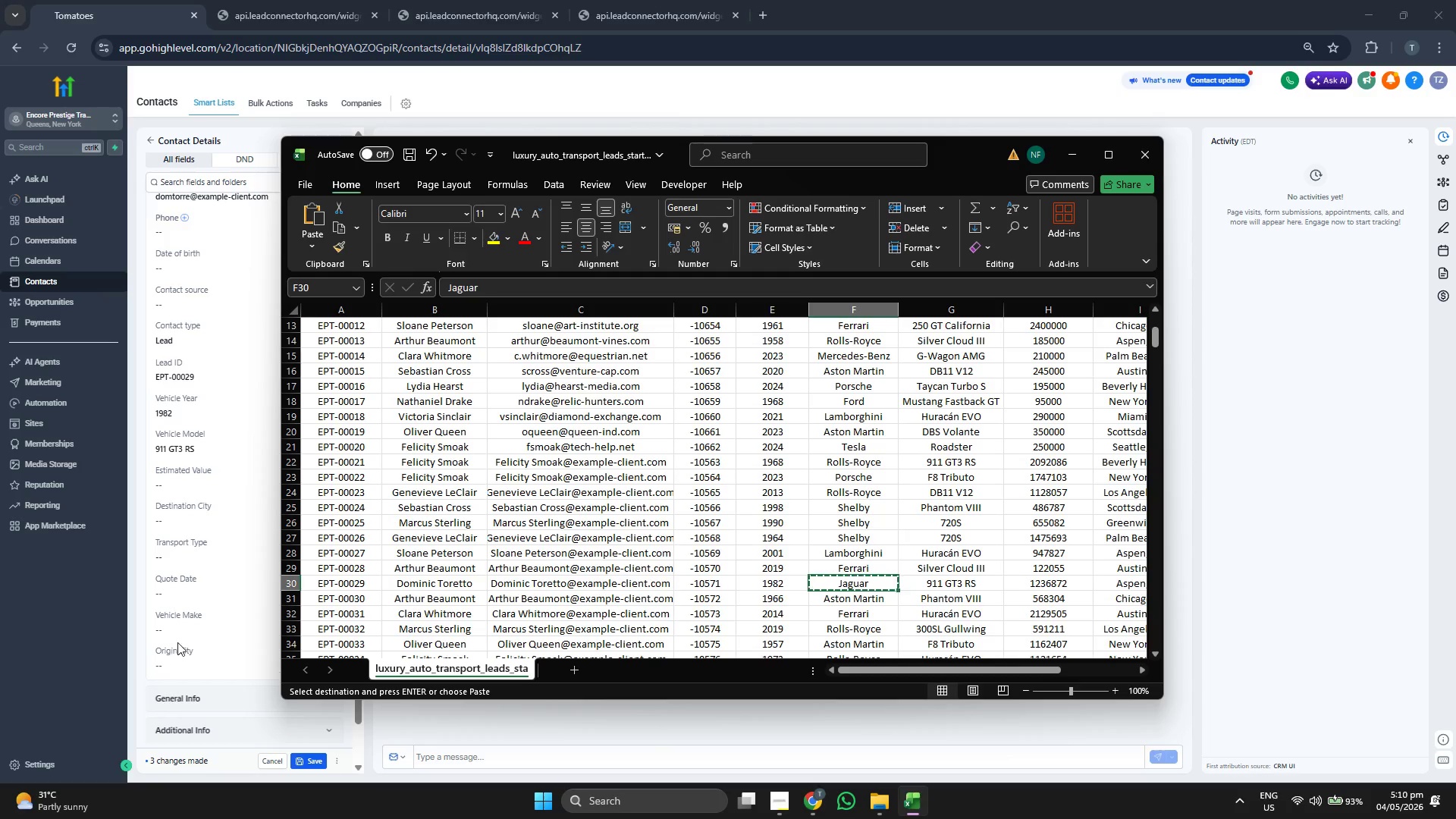 
left_click([187, 631])
 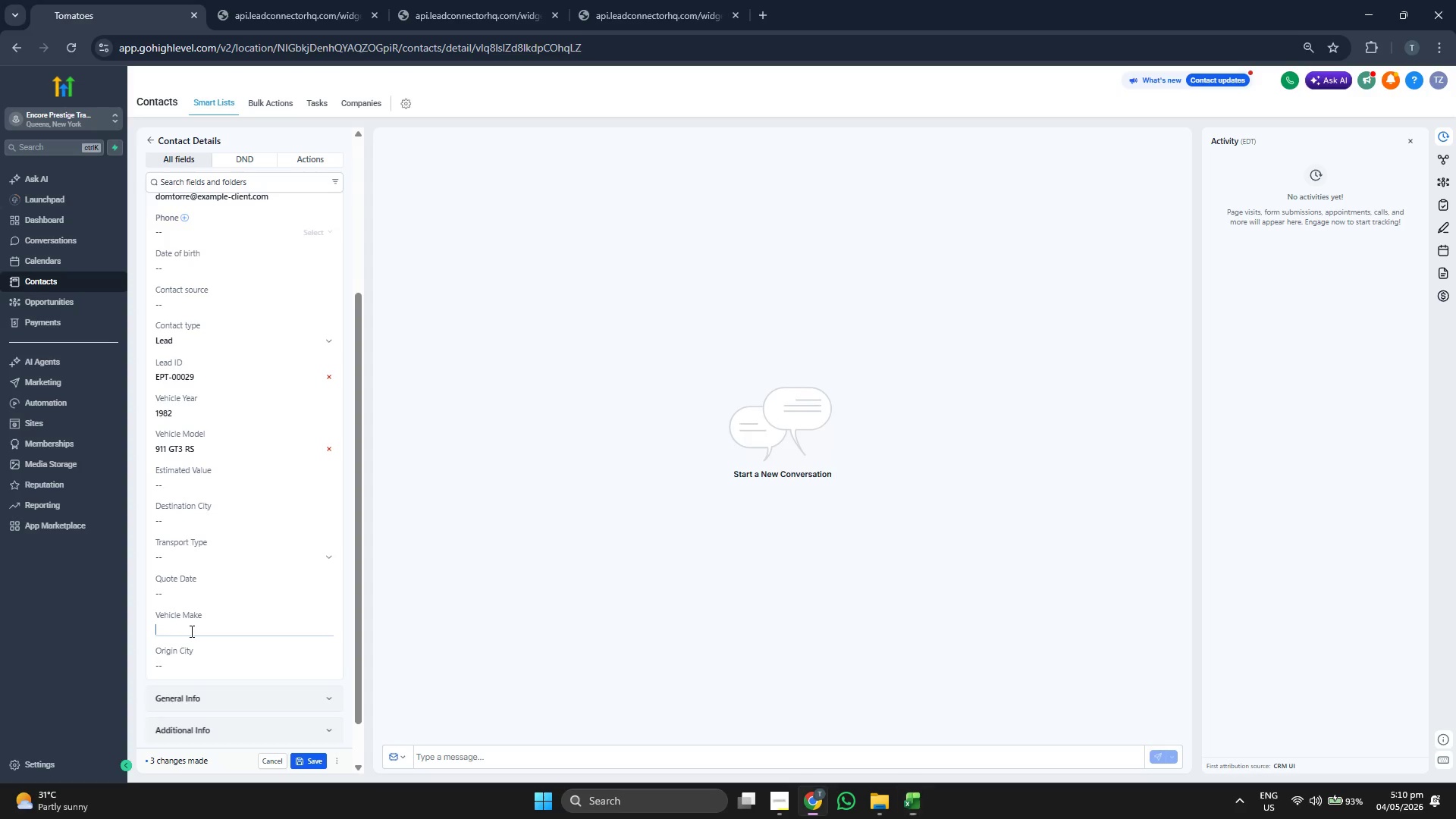 
key(Control+ControlLeft)
 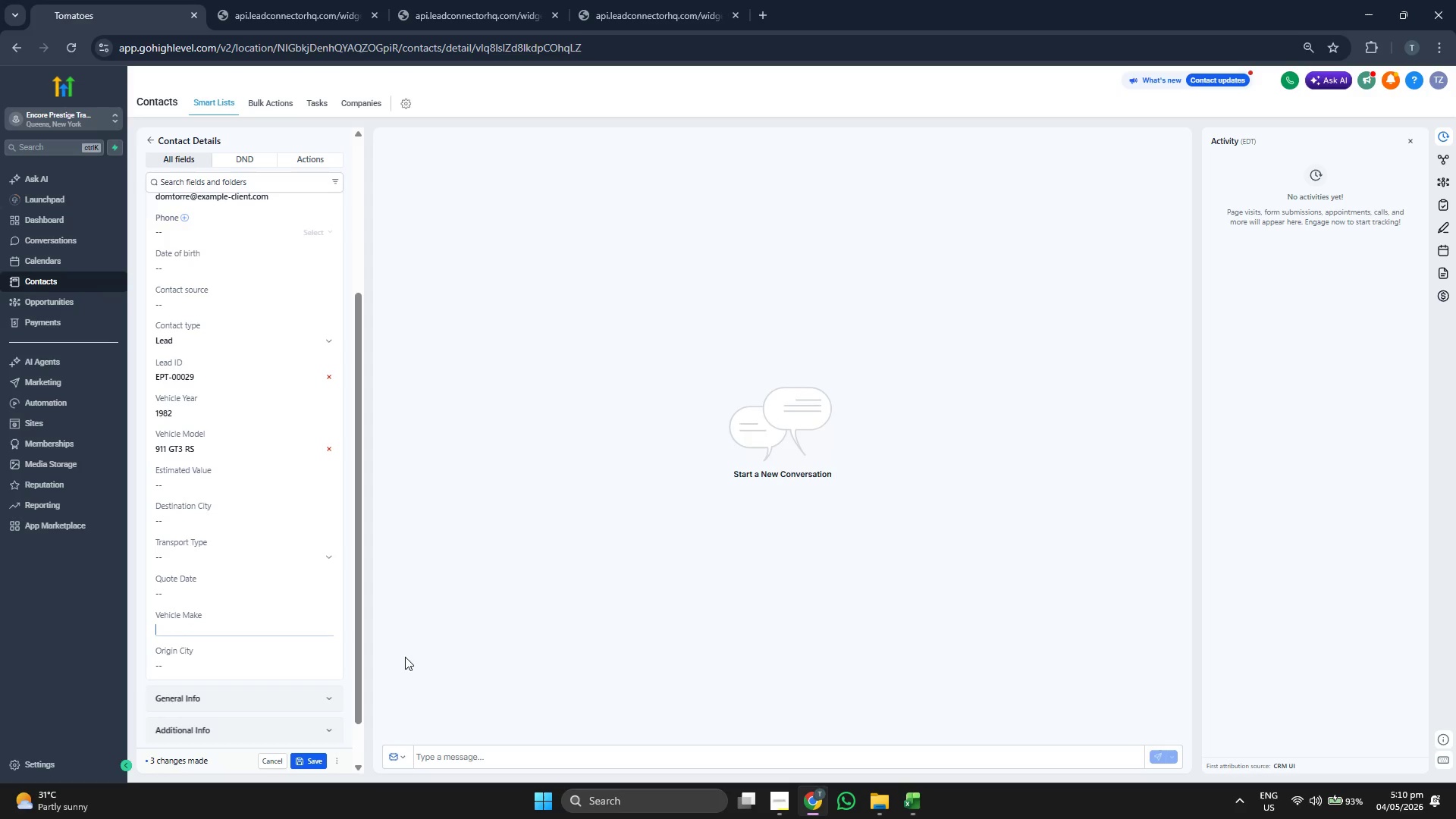 
key(Control+V)
 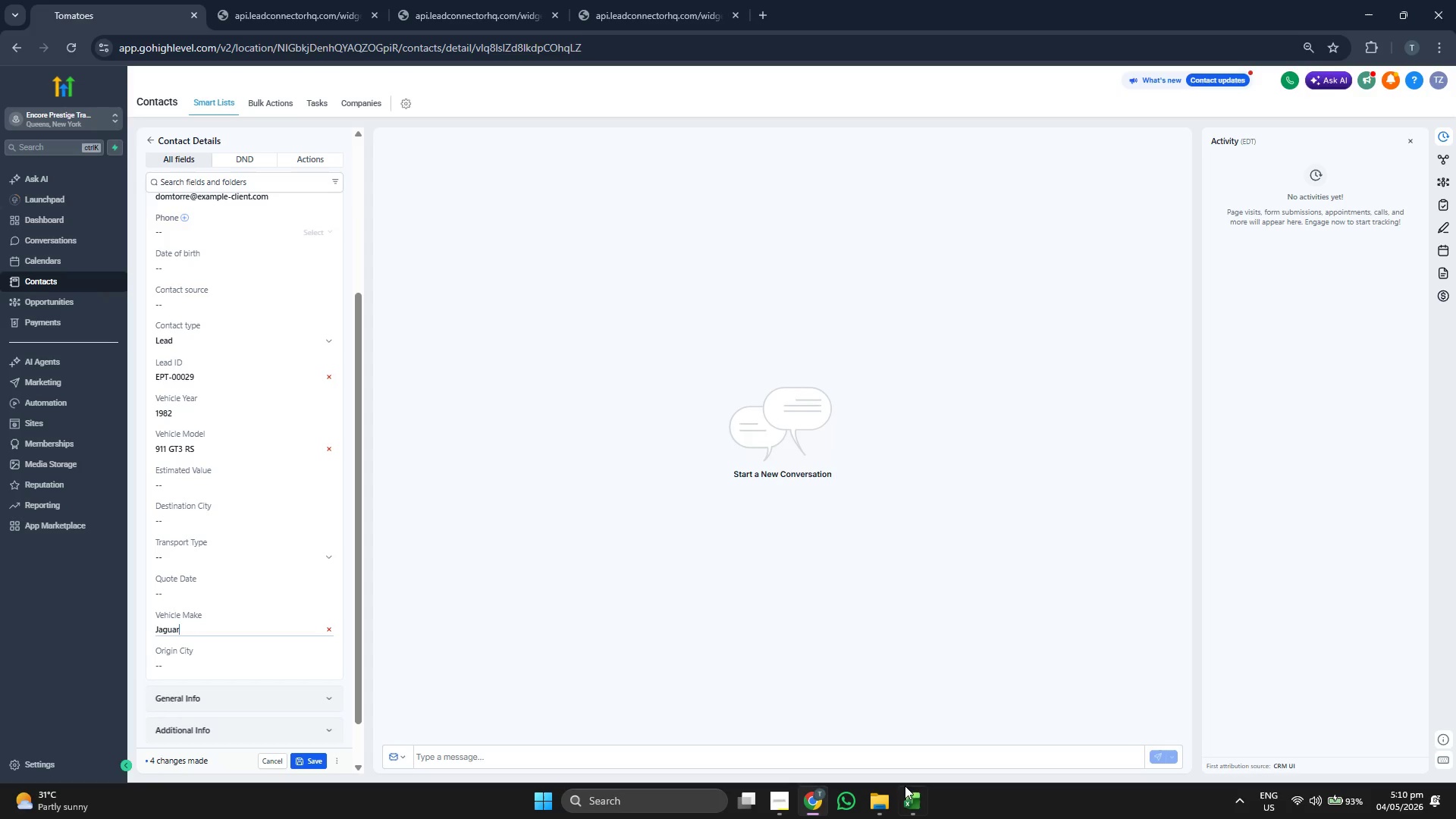 
left_click([910, 800])
 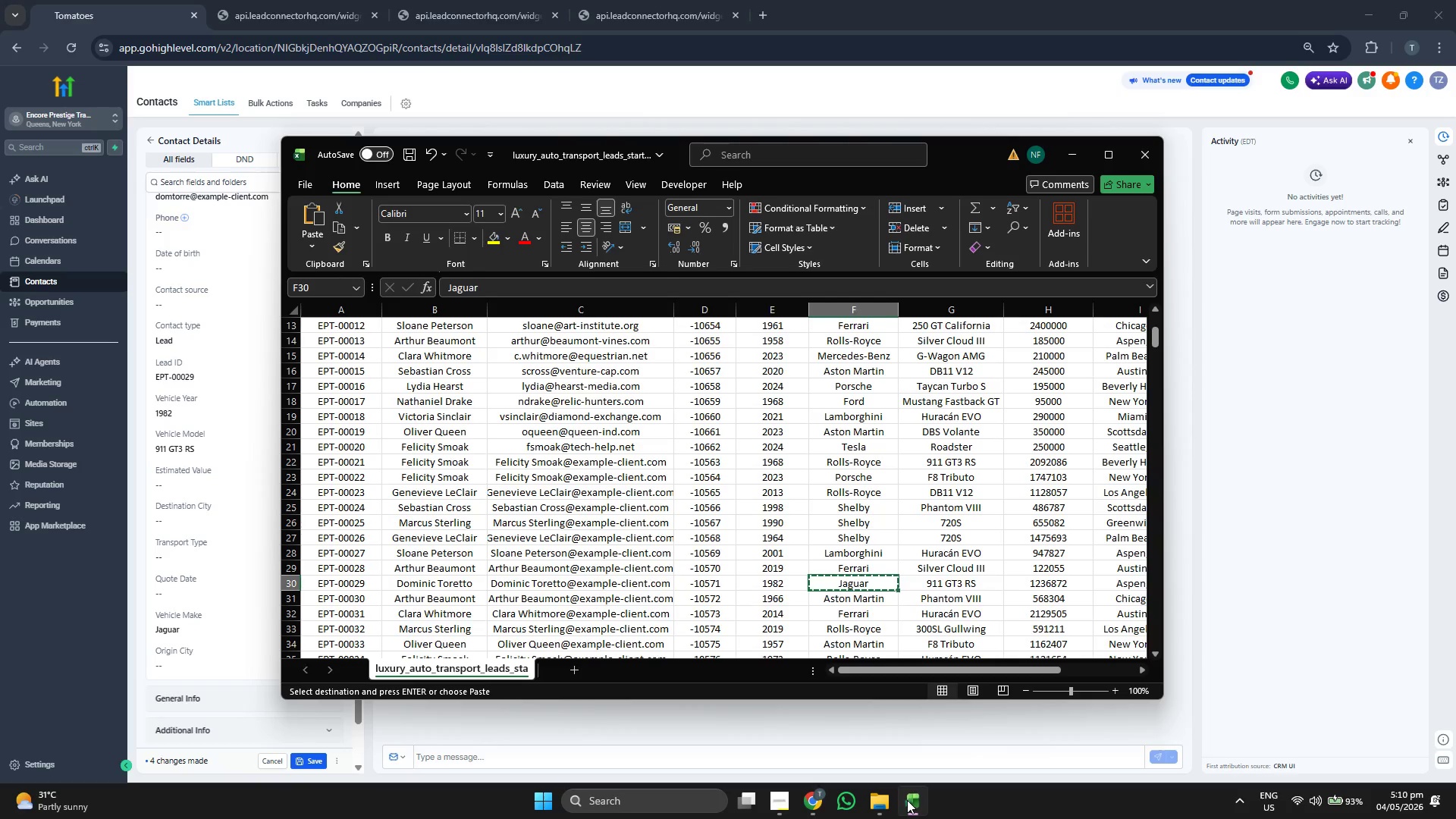 
key(ArrowRight)
 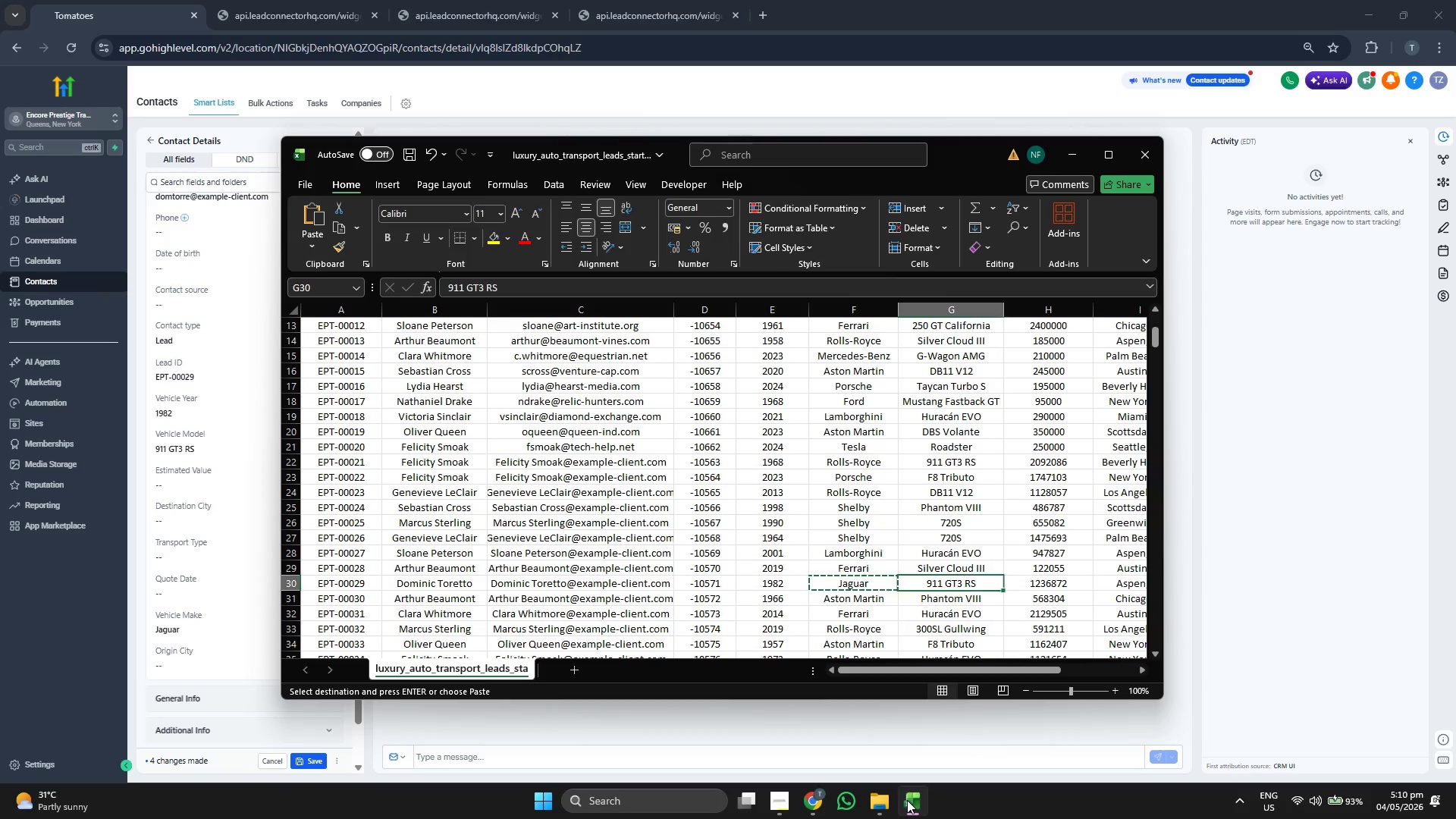 
key(ArrowRight)
 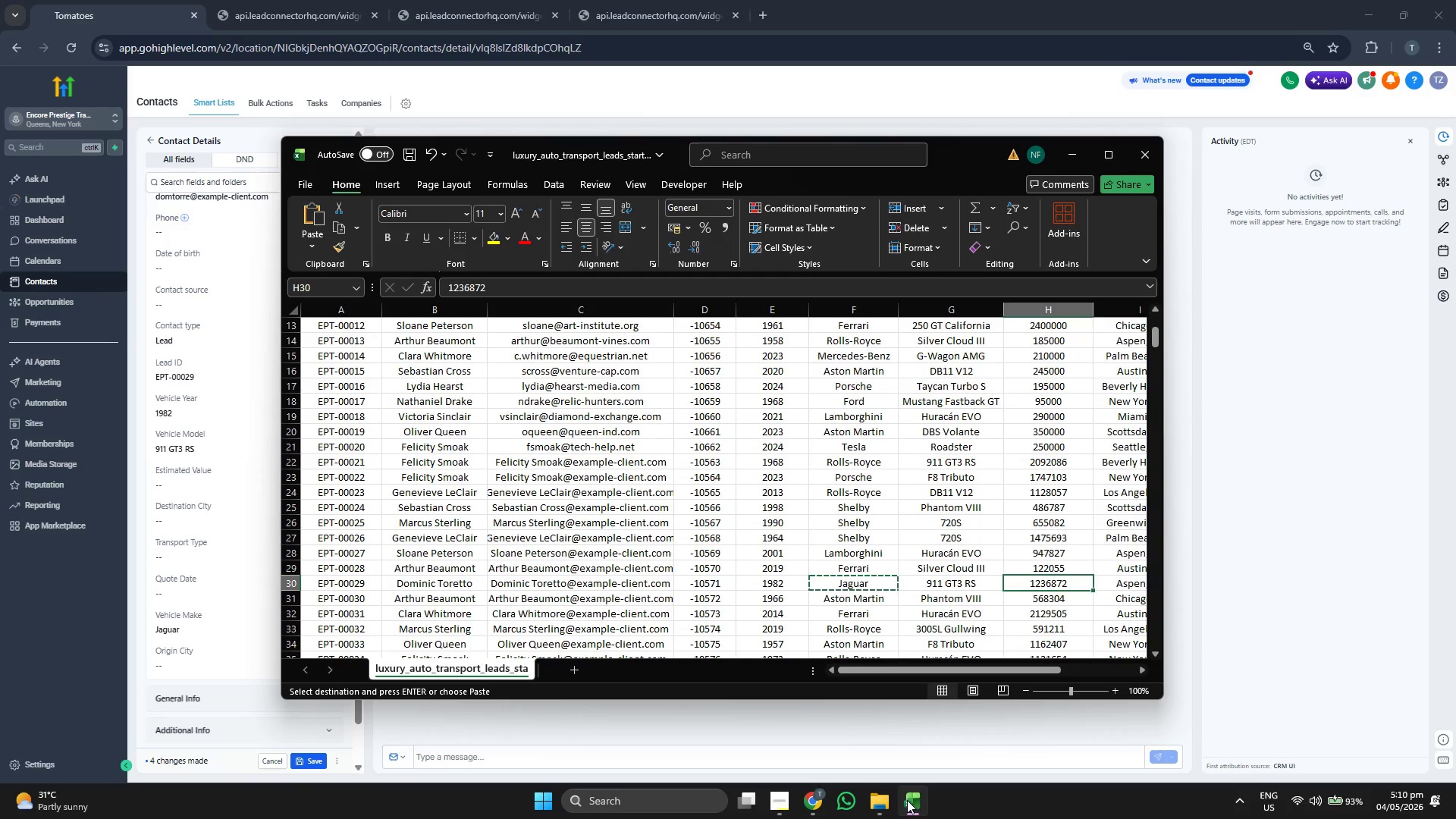 
key(ArrowRight)
 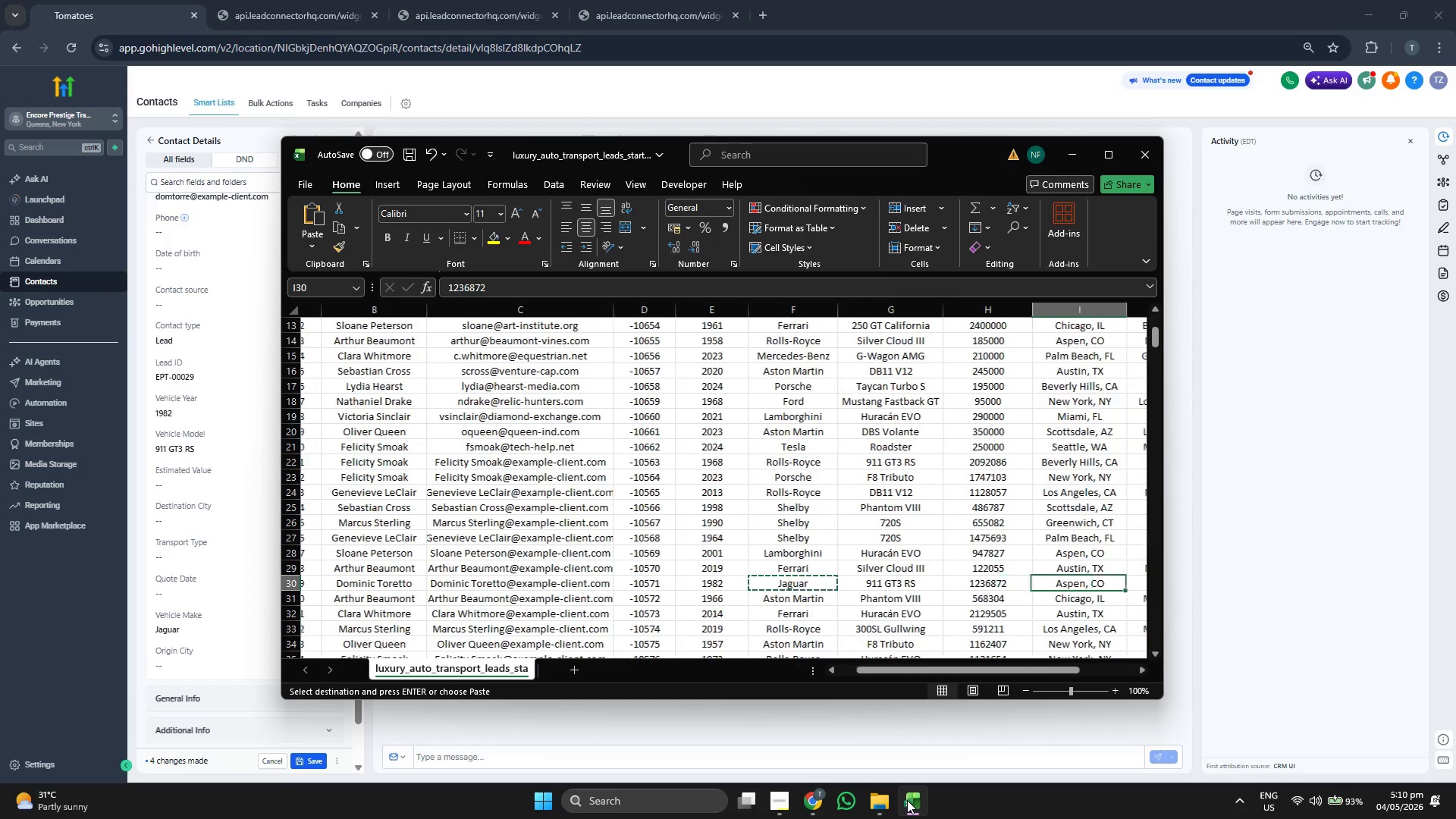 
key(ArrowRight)
 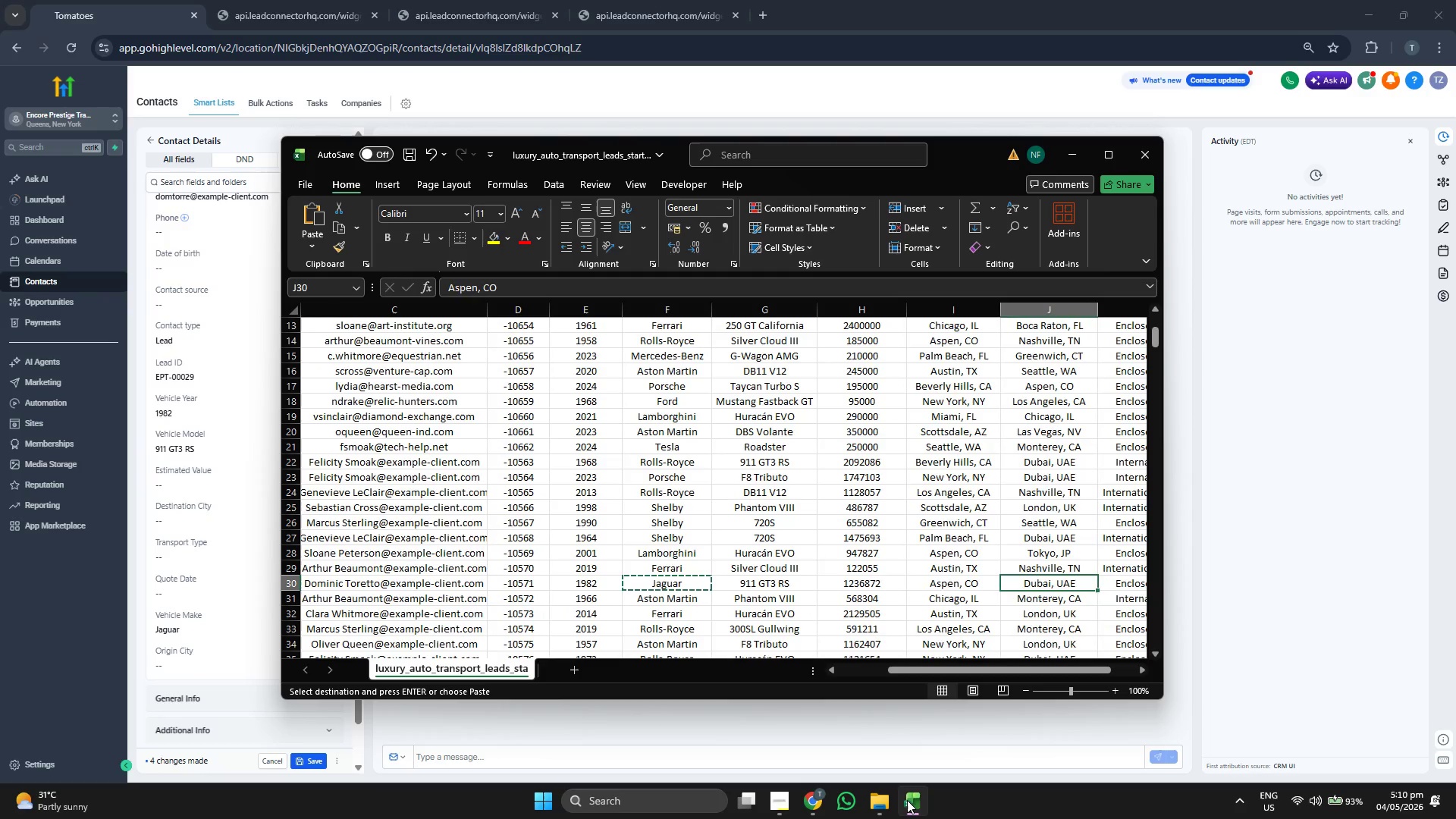 
key(ArrowLeft)
 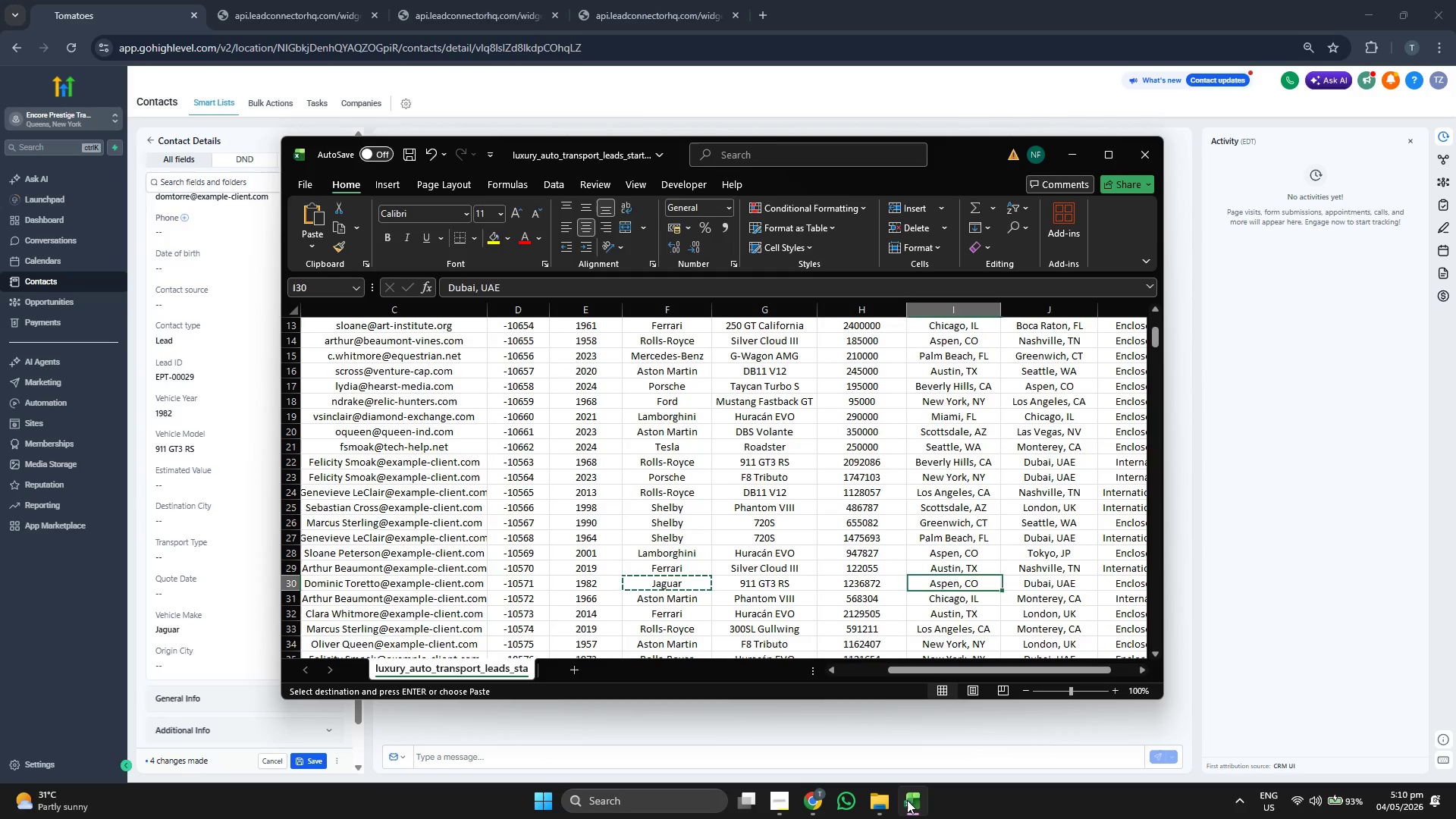 
key(ArrowLeft)
 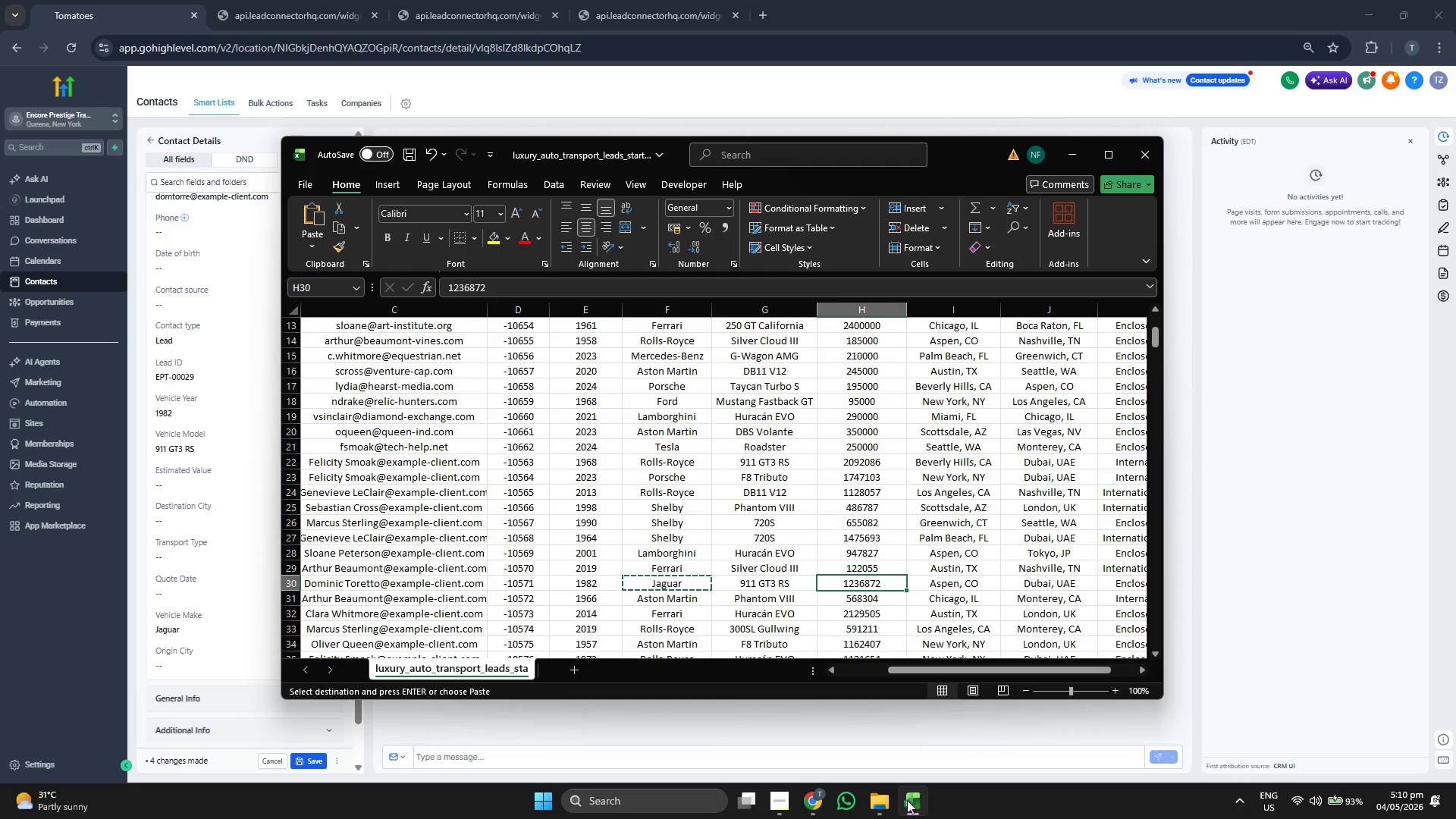 
key(Control+ControlLeft)
 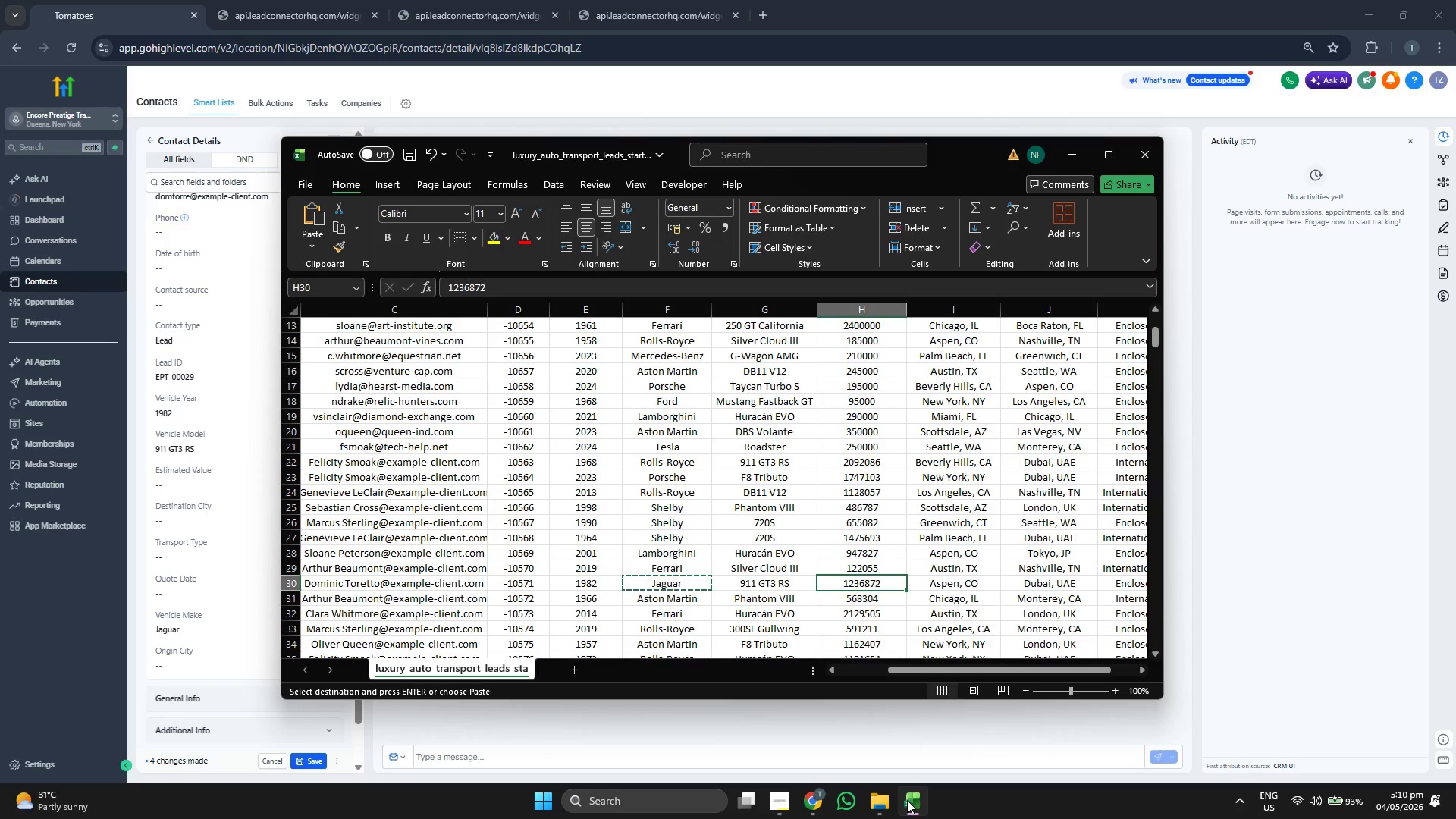 
key(Control+C)
 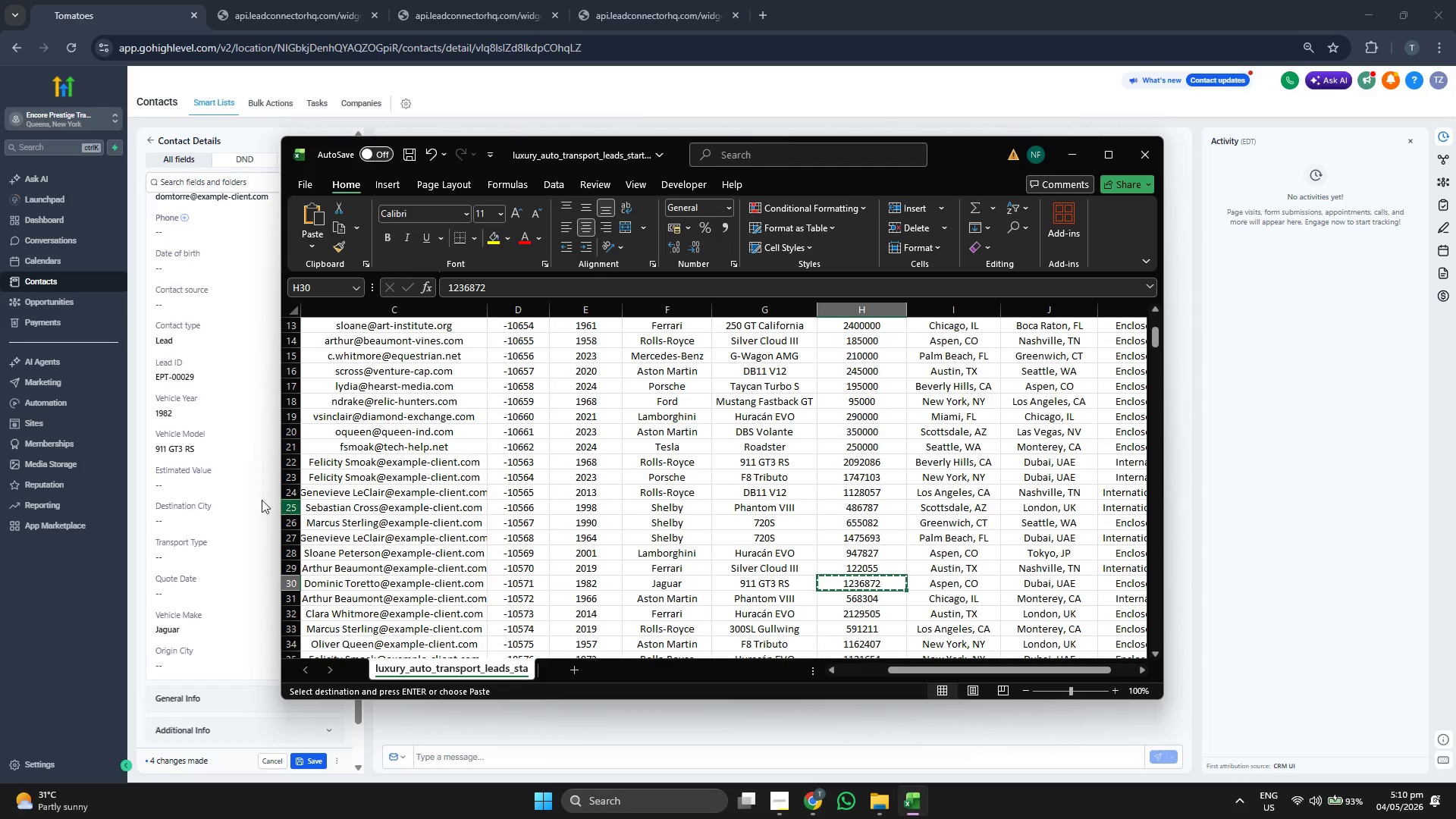 
left_click([193, 488])
 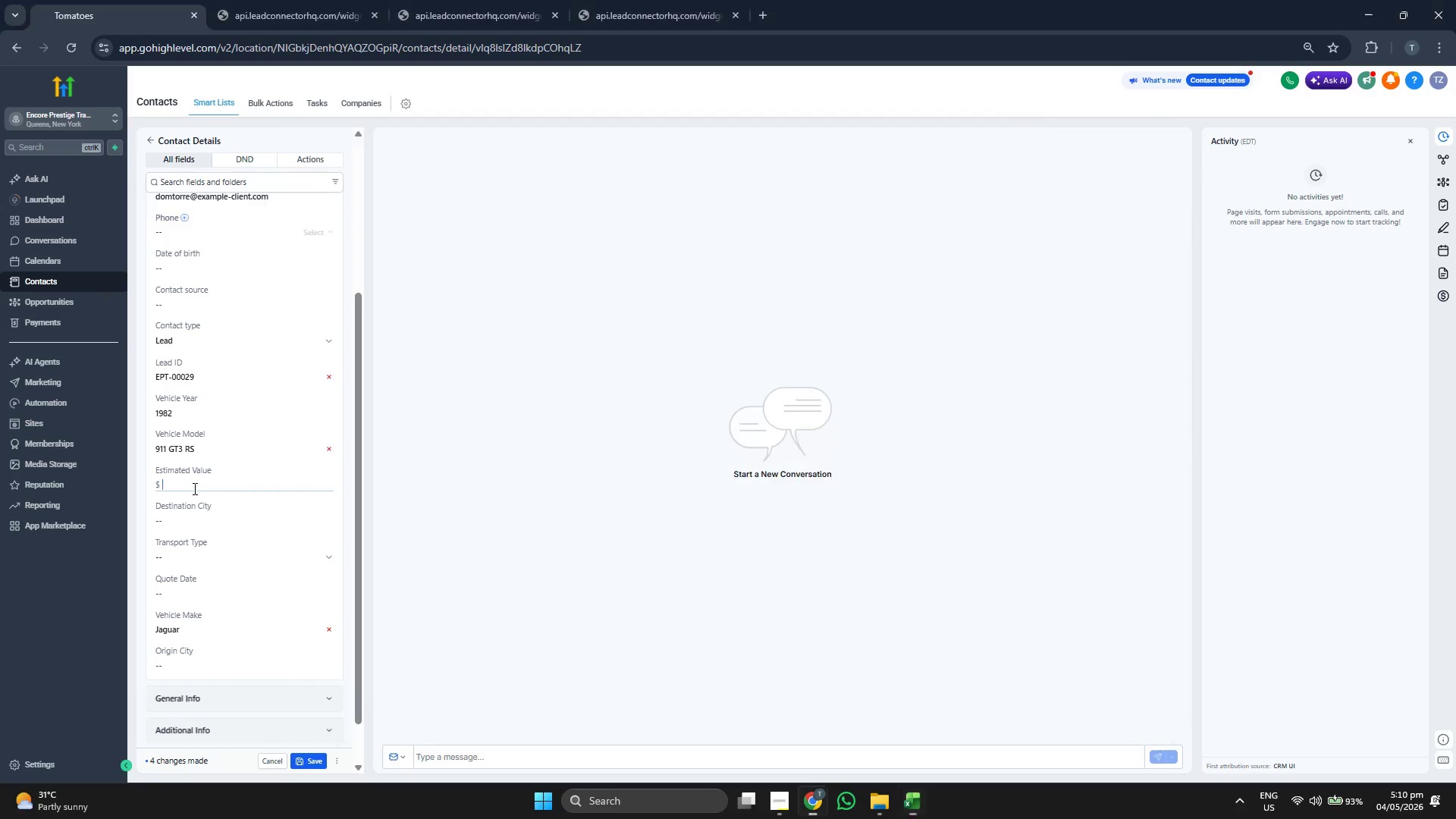 
key(Control+ControlLeft)
 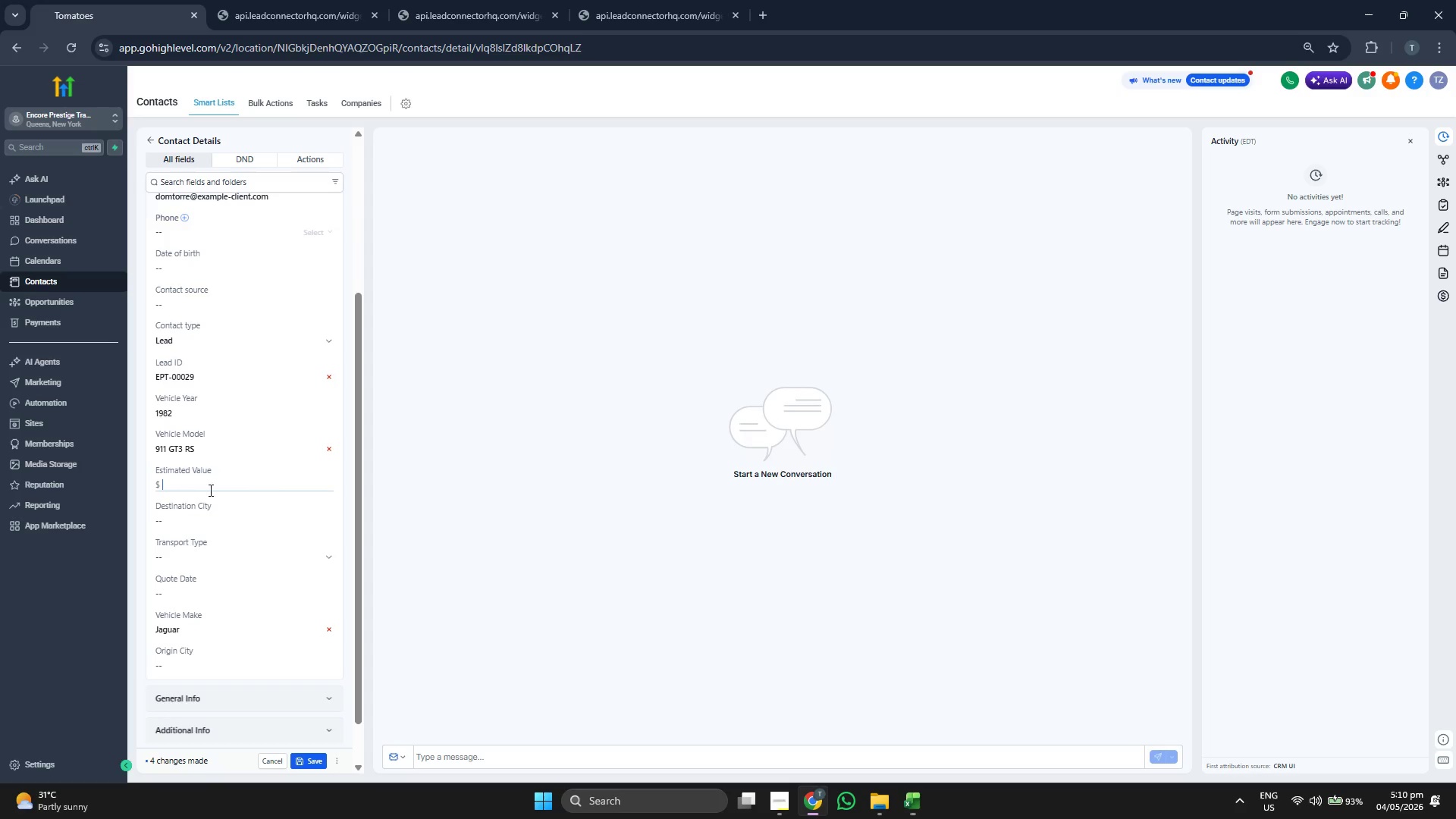 
key(Control+V)
 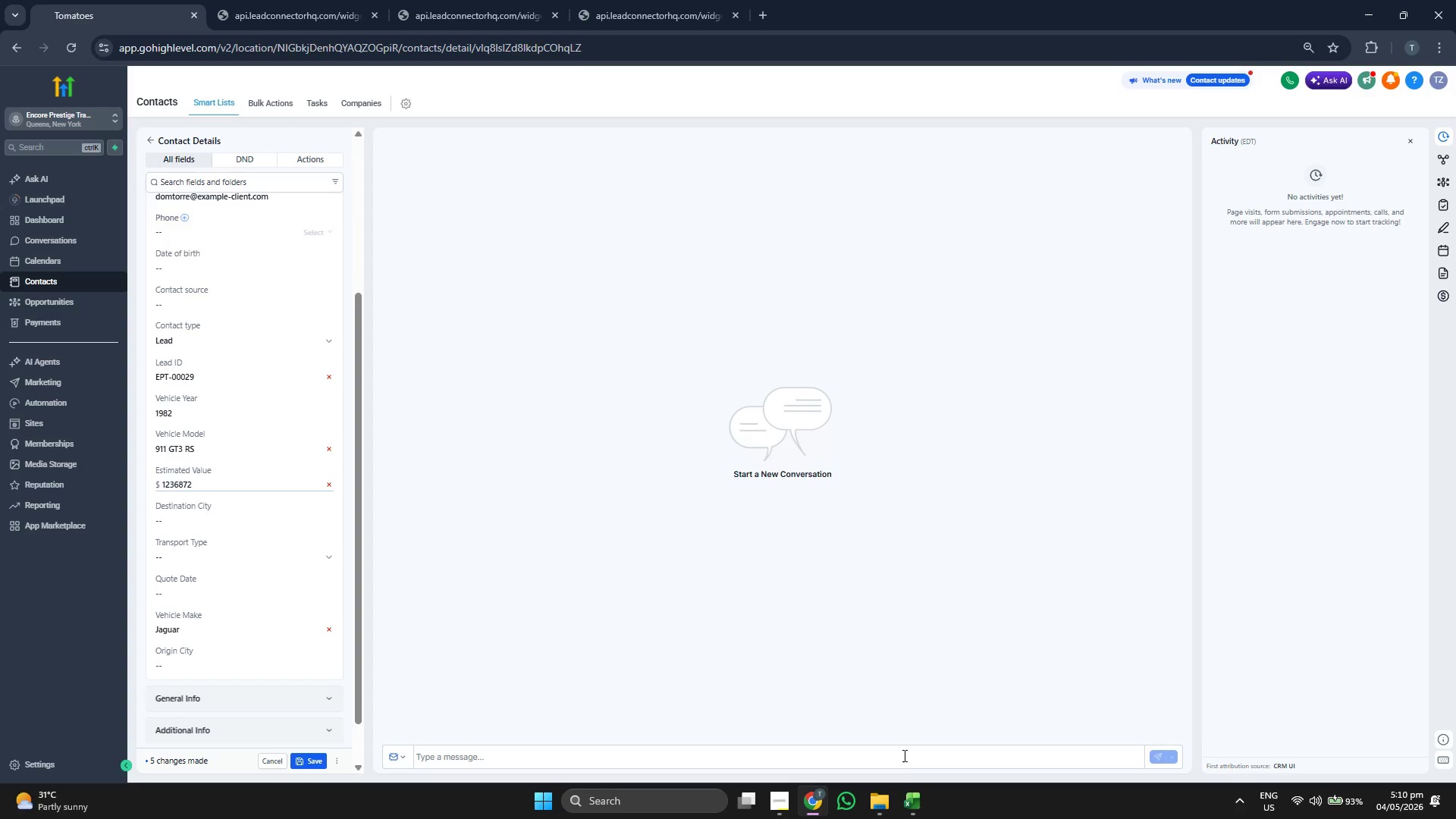 
left_click([912, 799])
 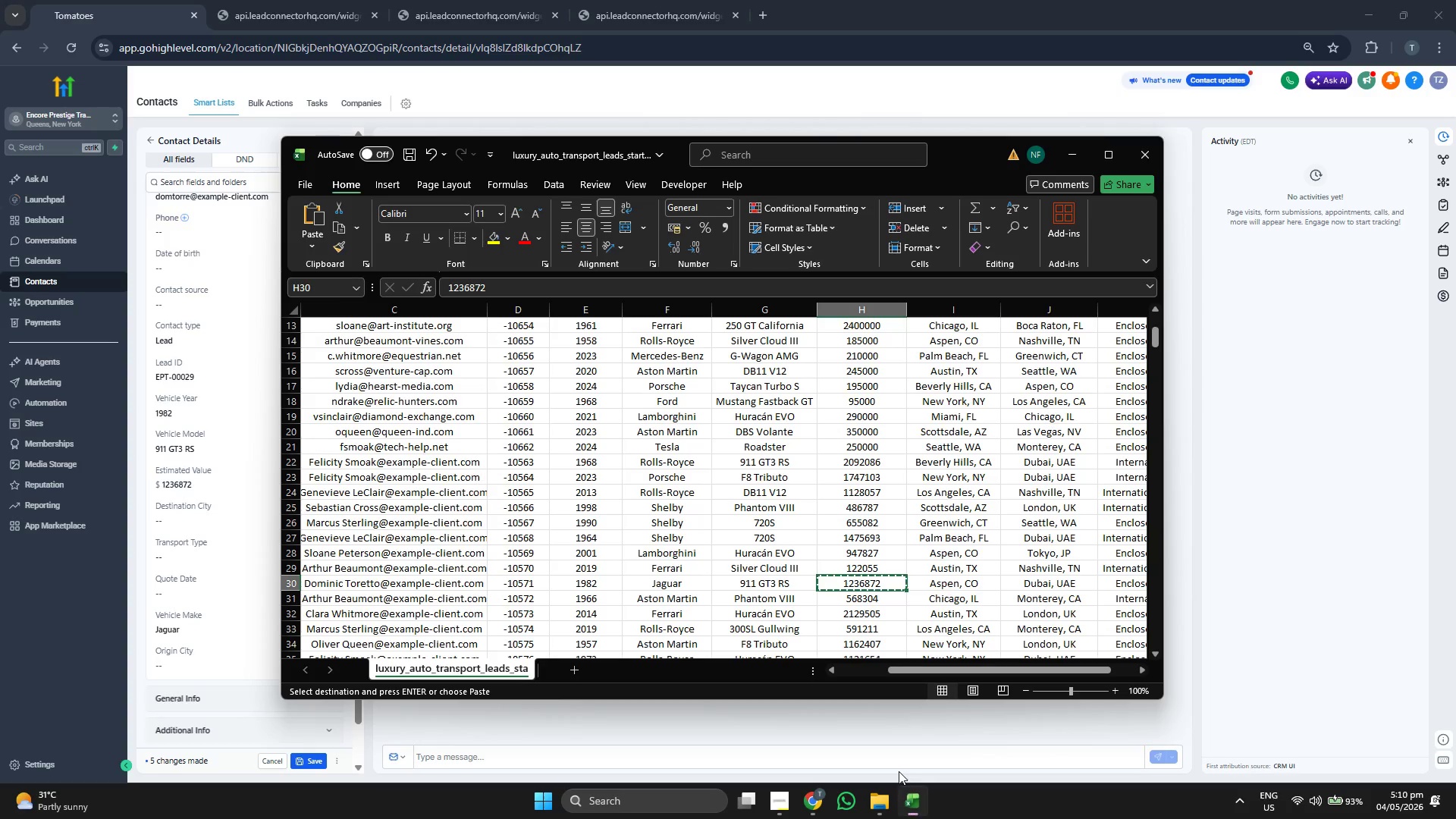 
key(ArrowRight)
 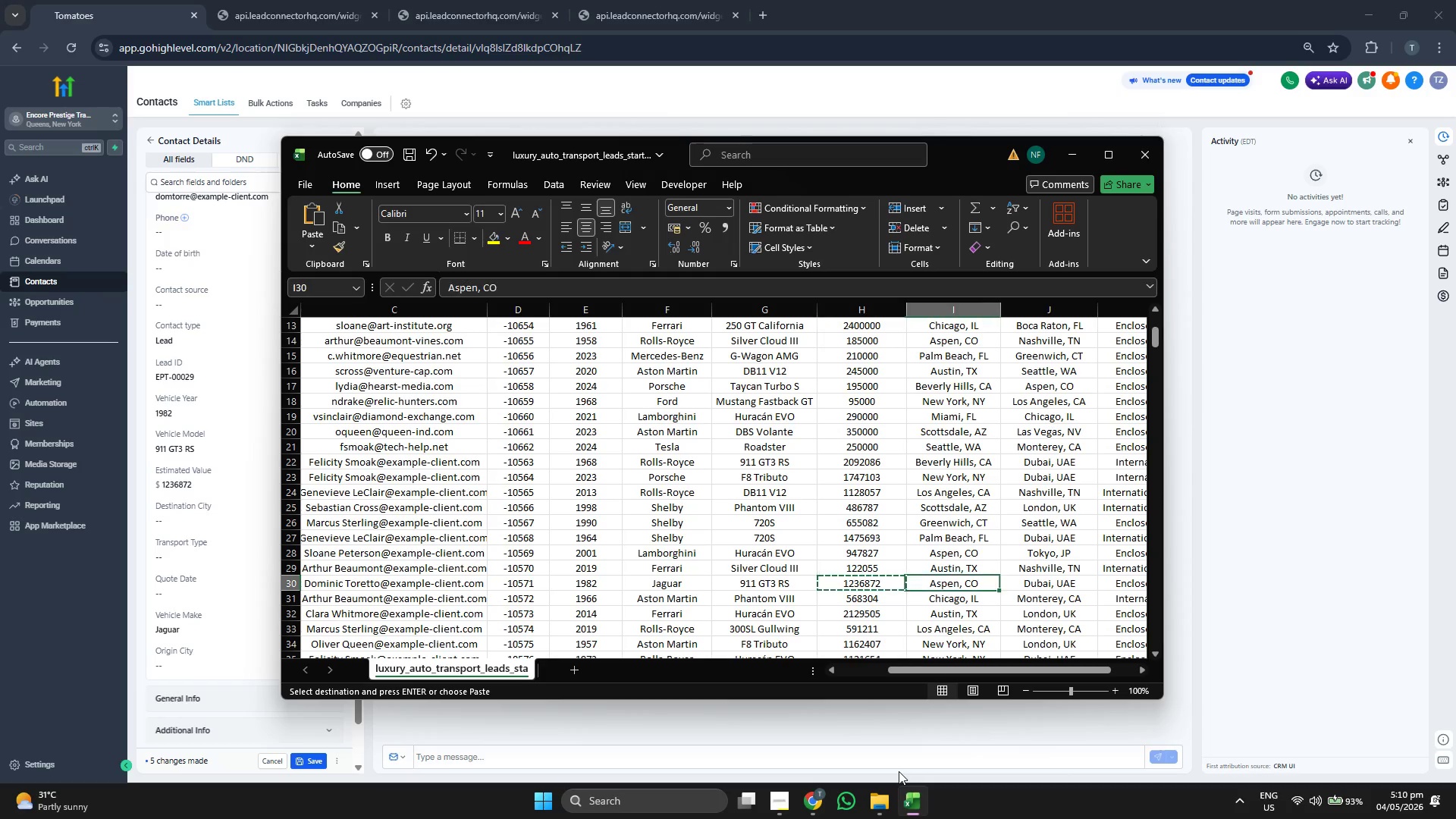 
key(ArrowRight)
 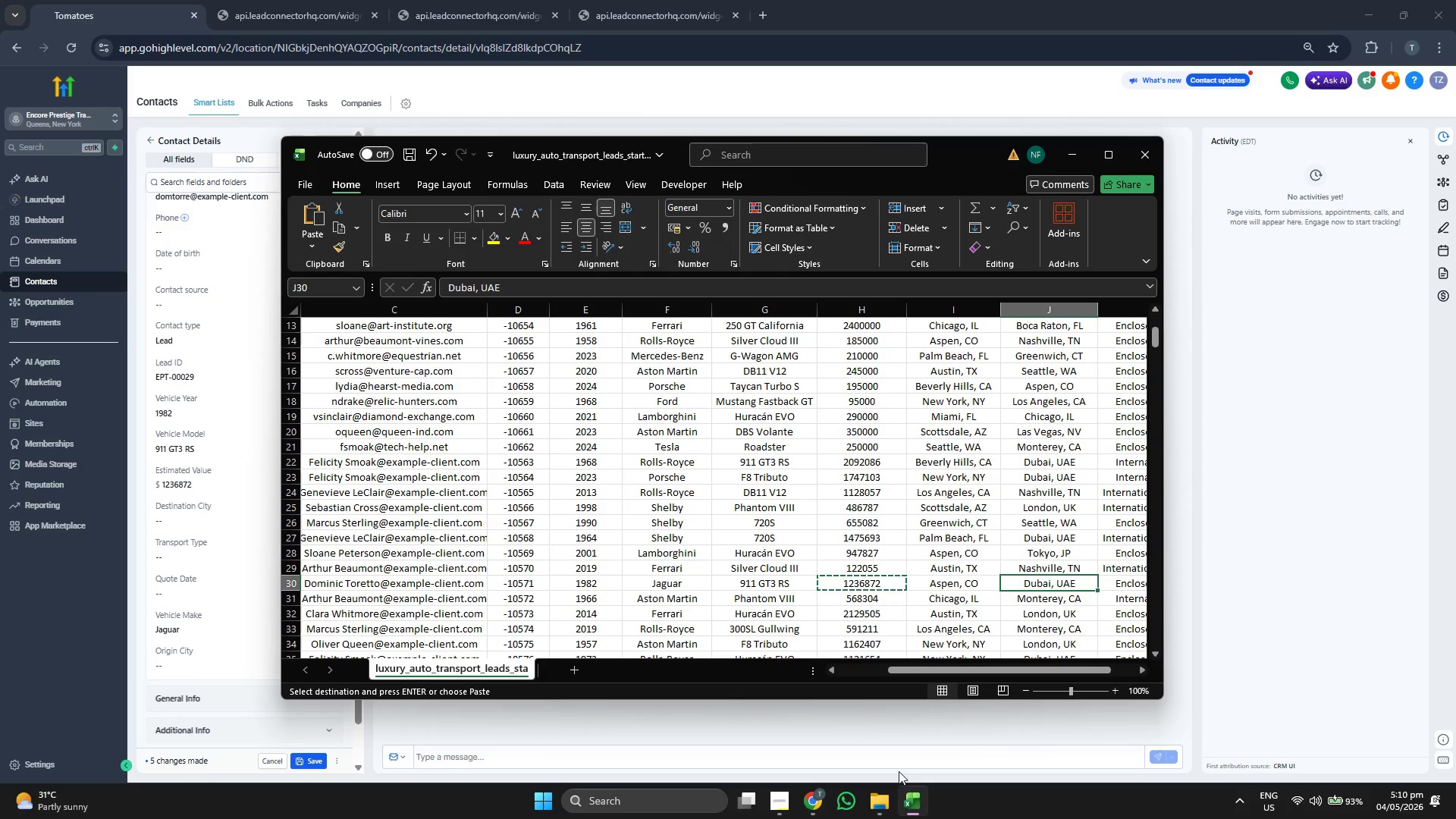 
key(ArrowLeft)
 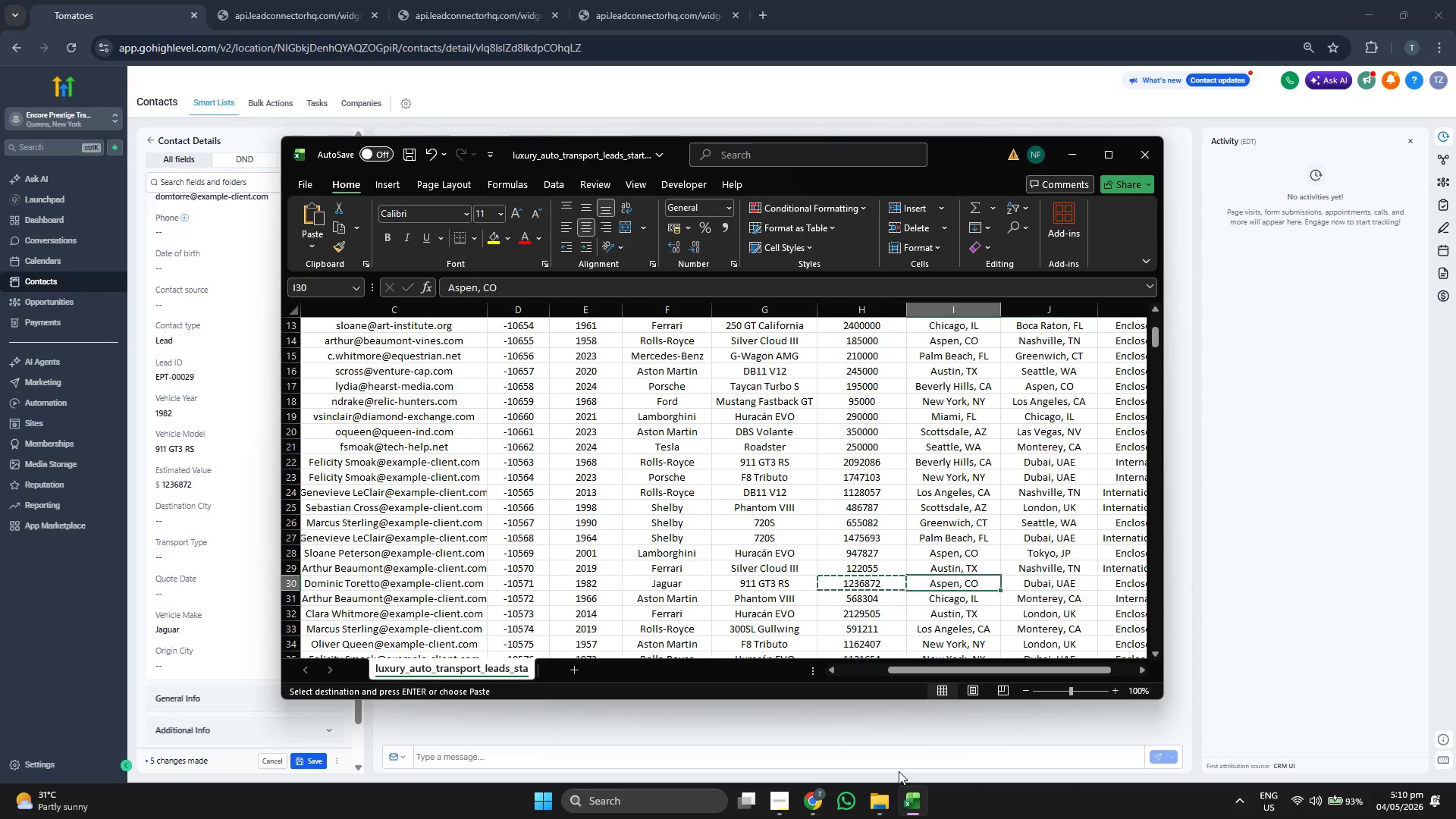 
key(Control+ControlLeft)
 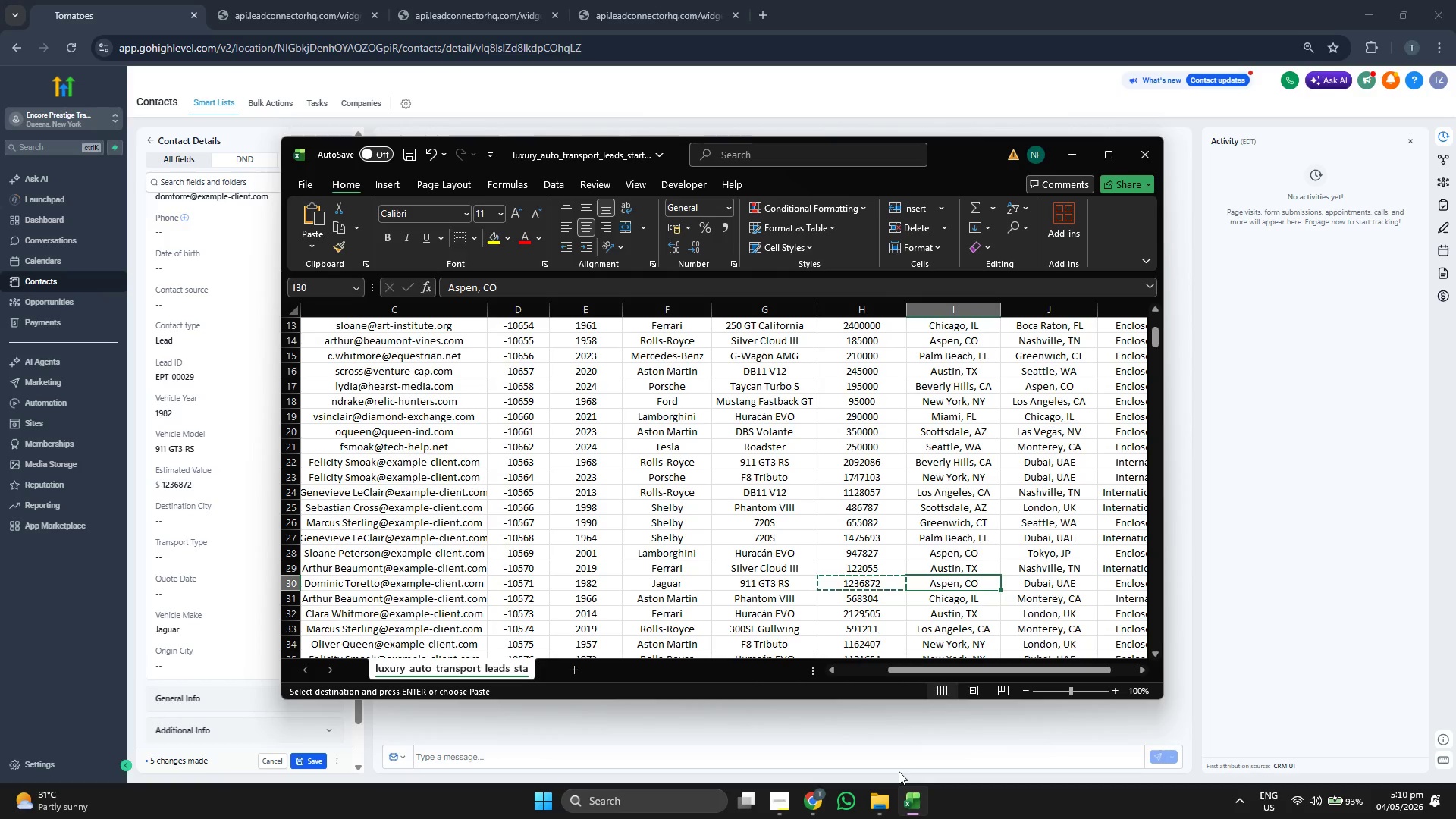 
key(Control+C)
 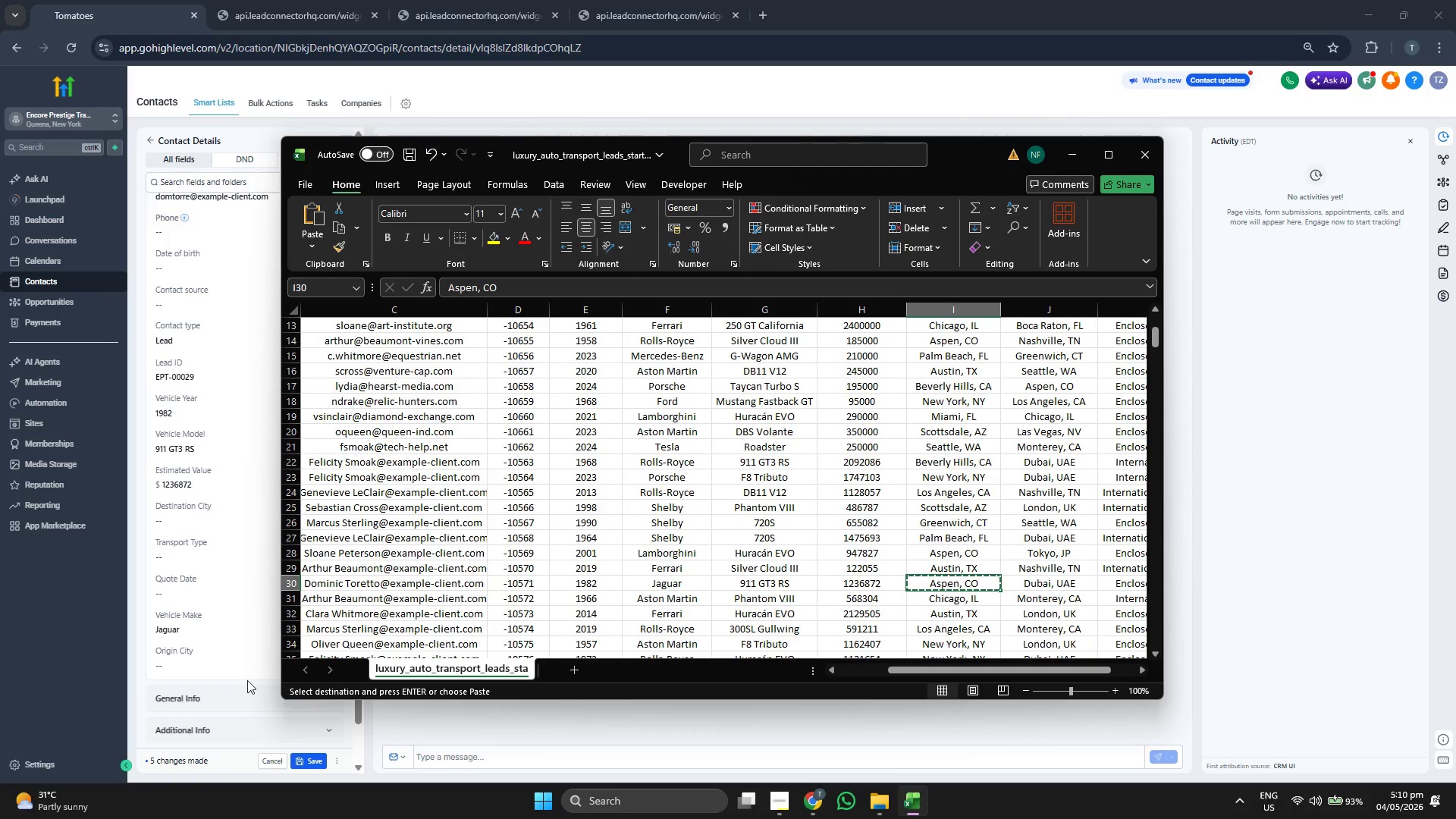 
left_click([224, 666])
 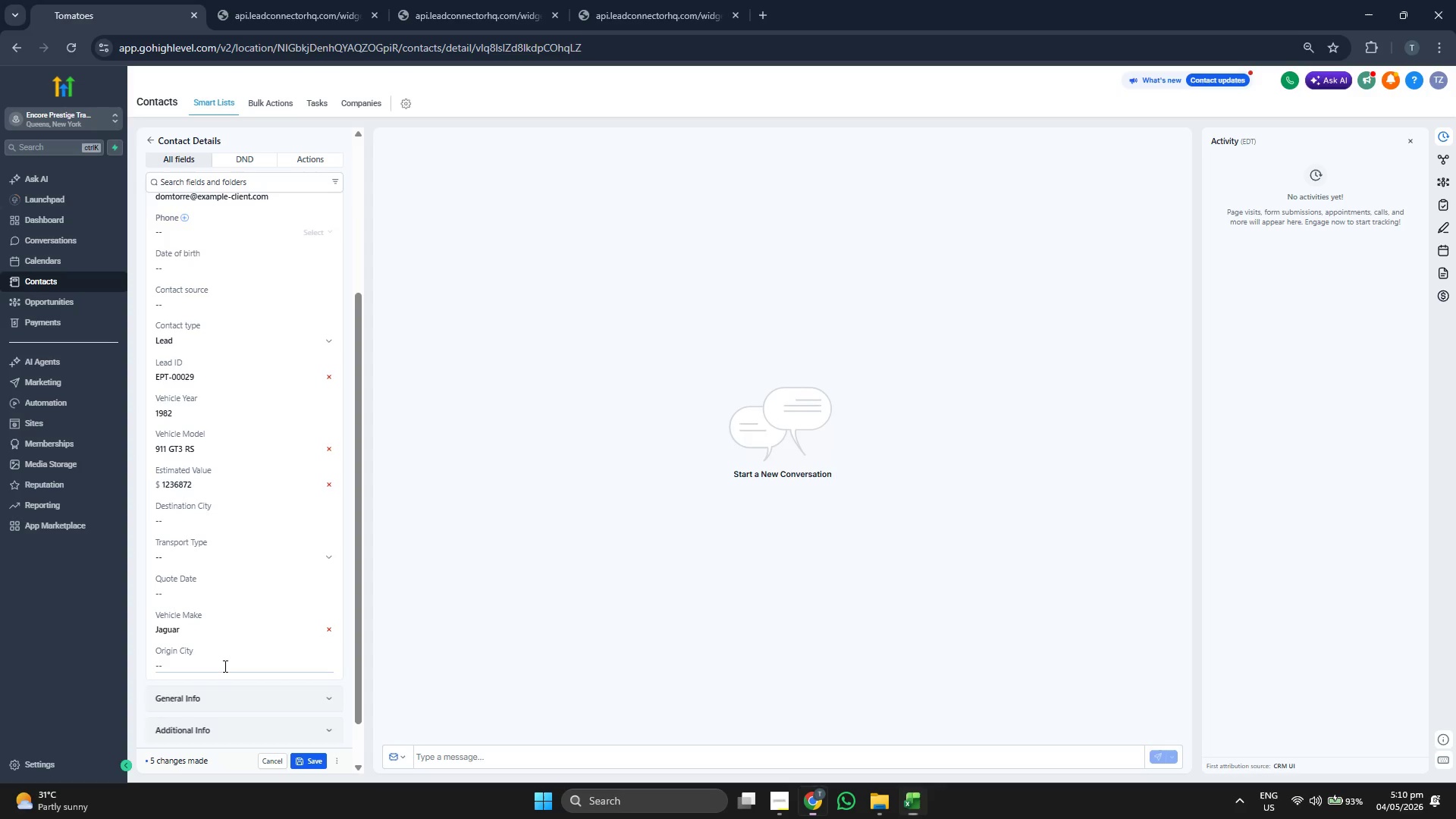 
key(Control+ControlLeft)
 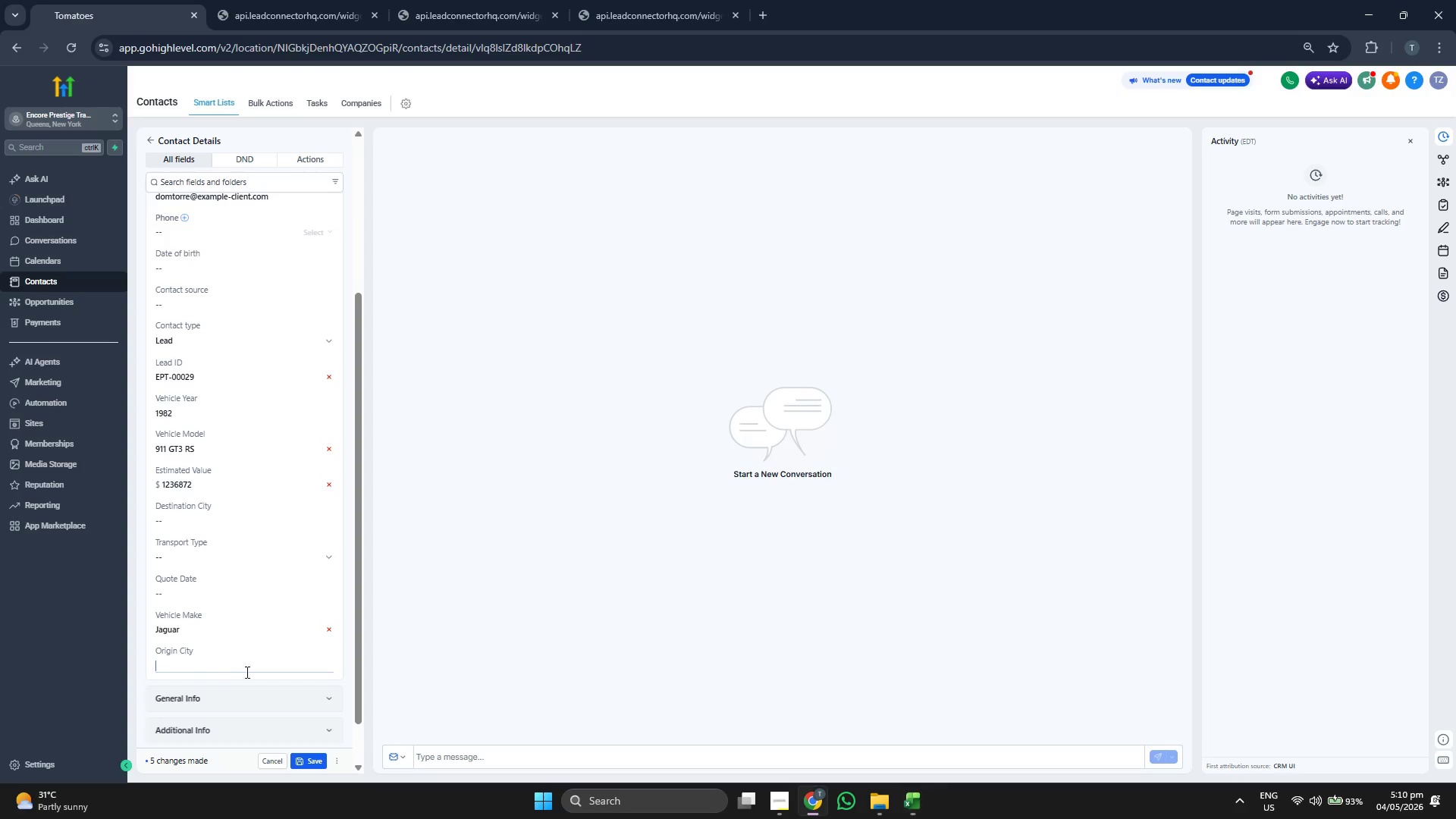 
key(Control+V)
 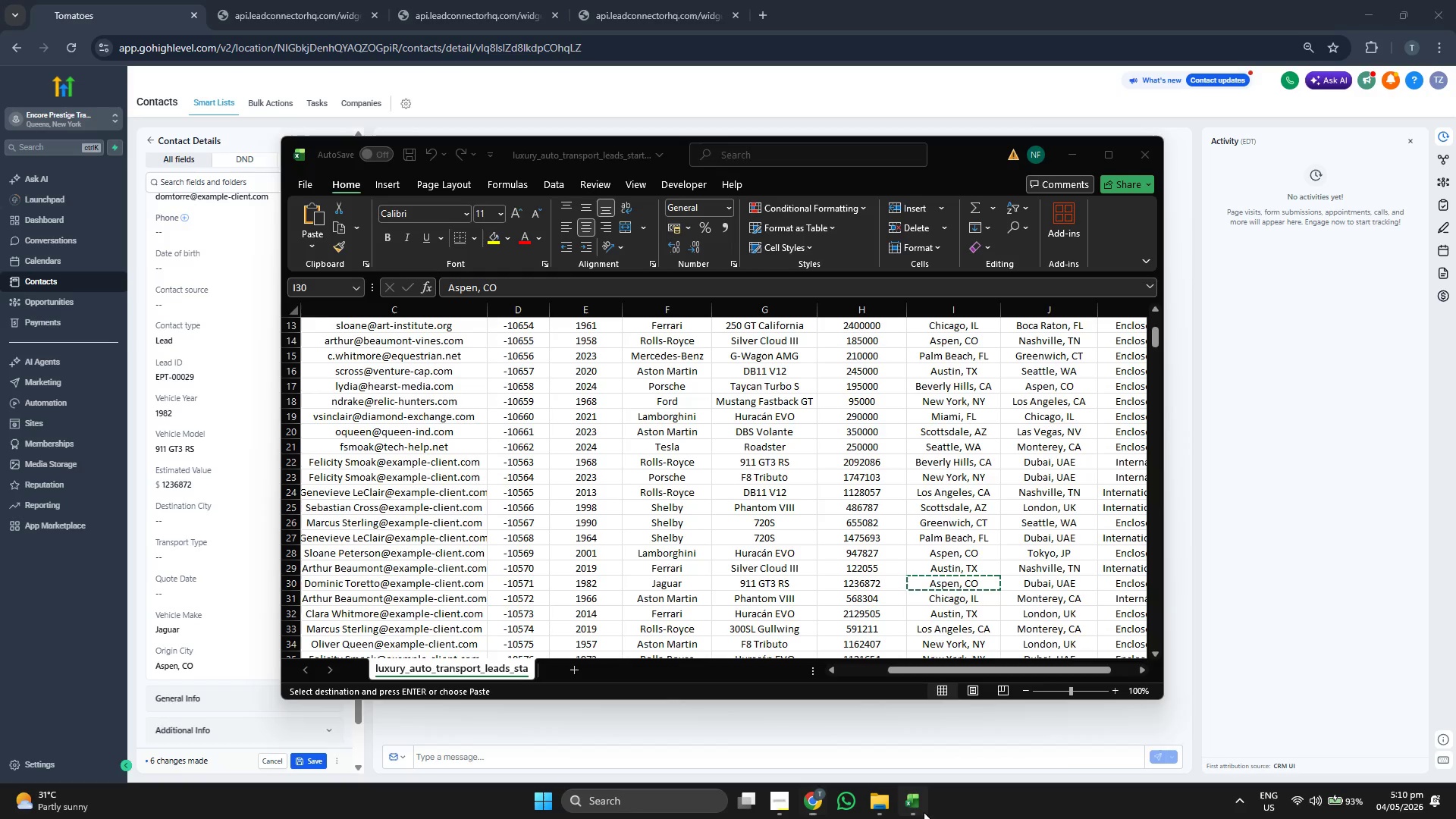 
key(ArrowRight)
 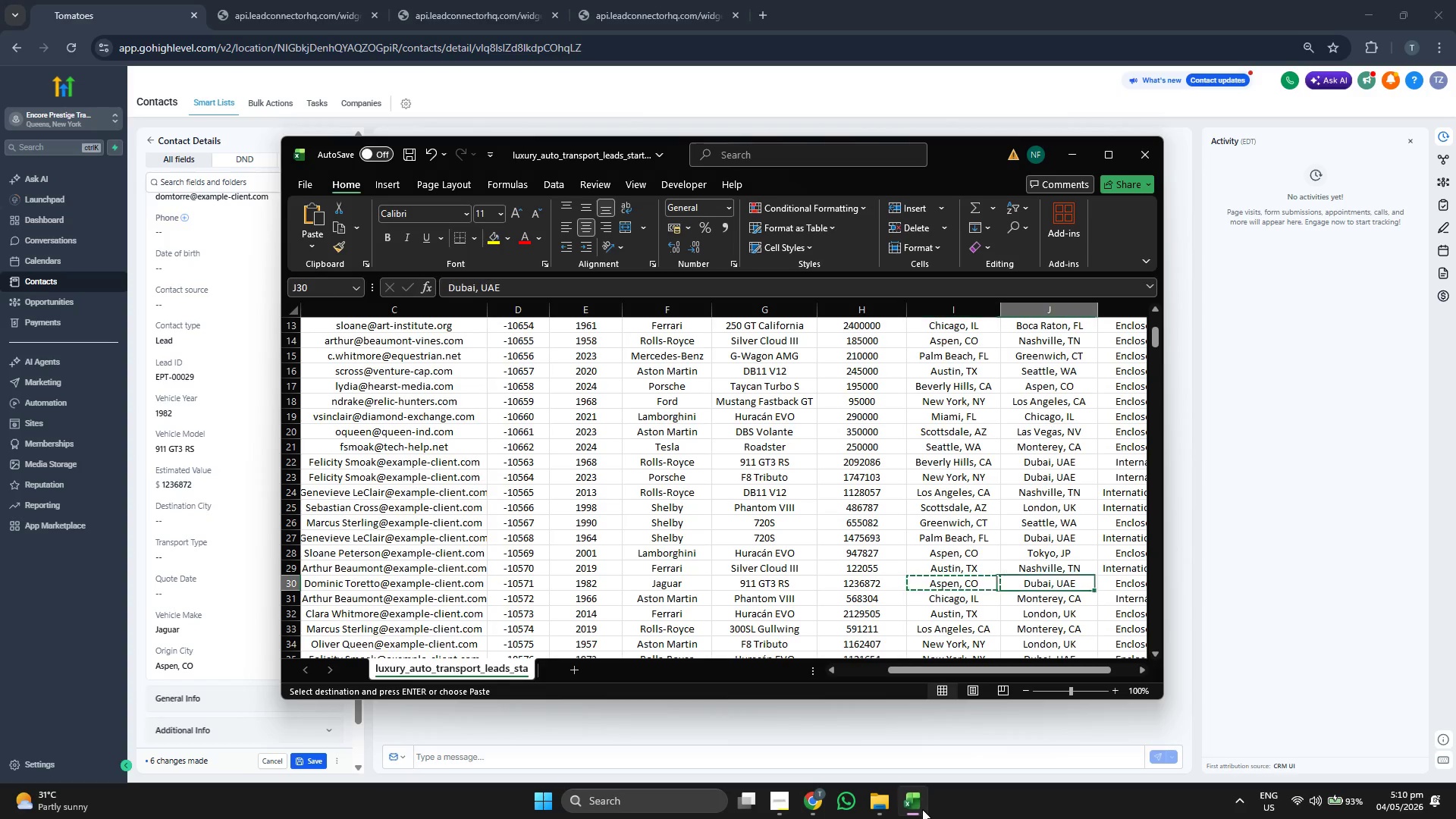 
key(Control+ControlLeft)
 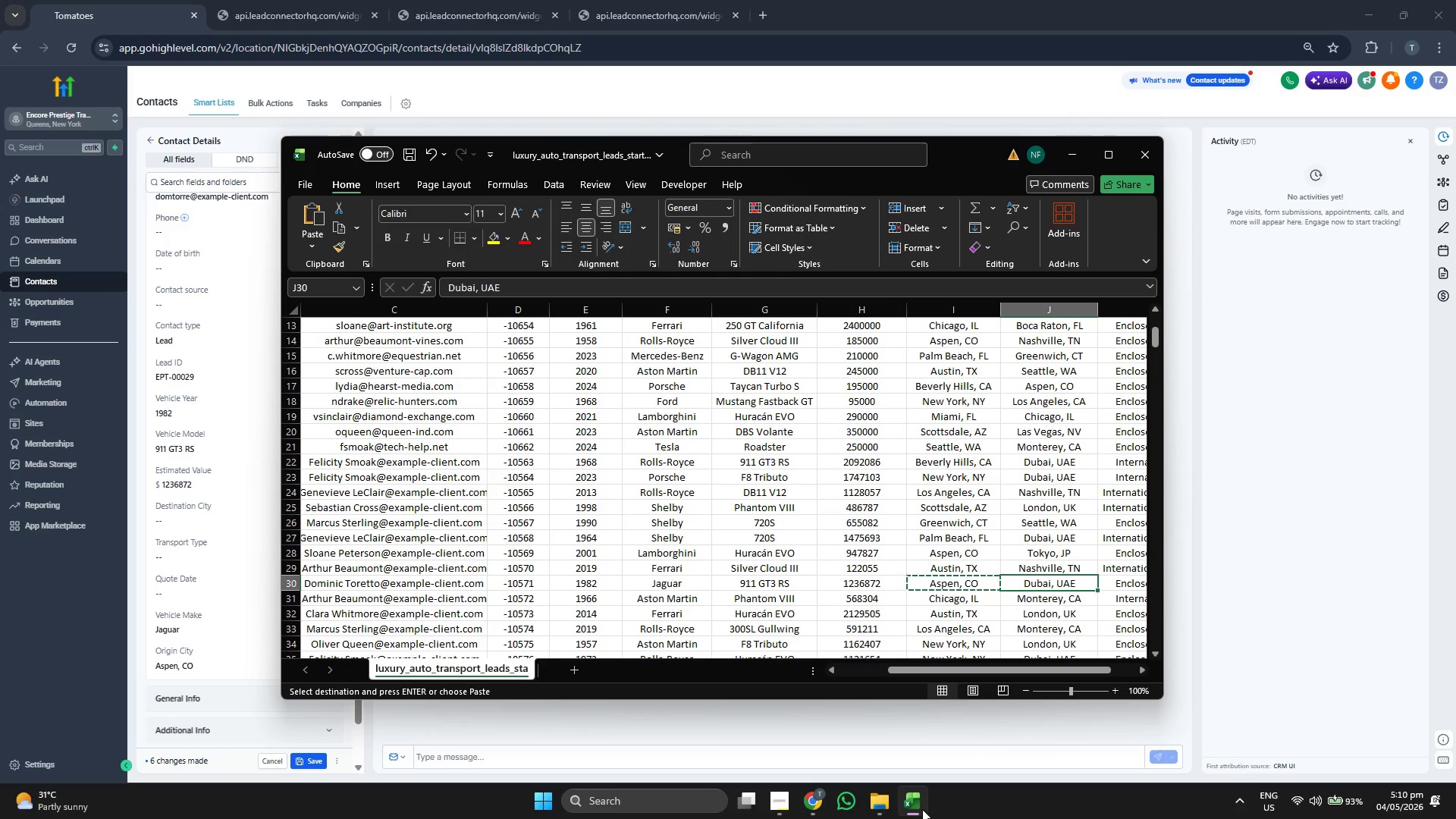 
key(Control+C)
 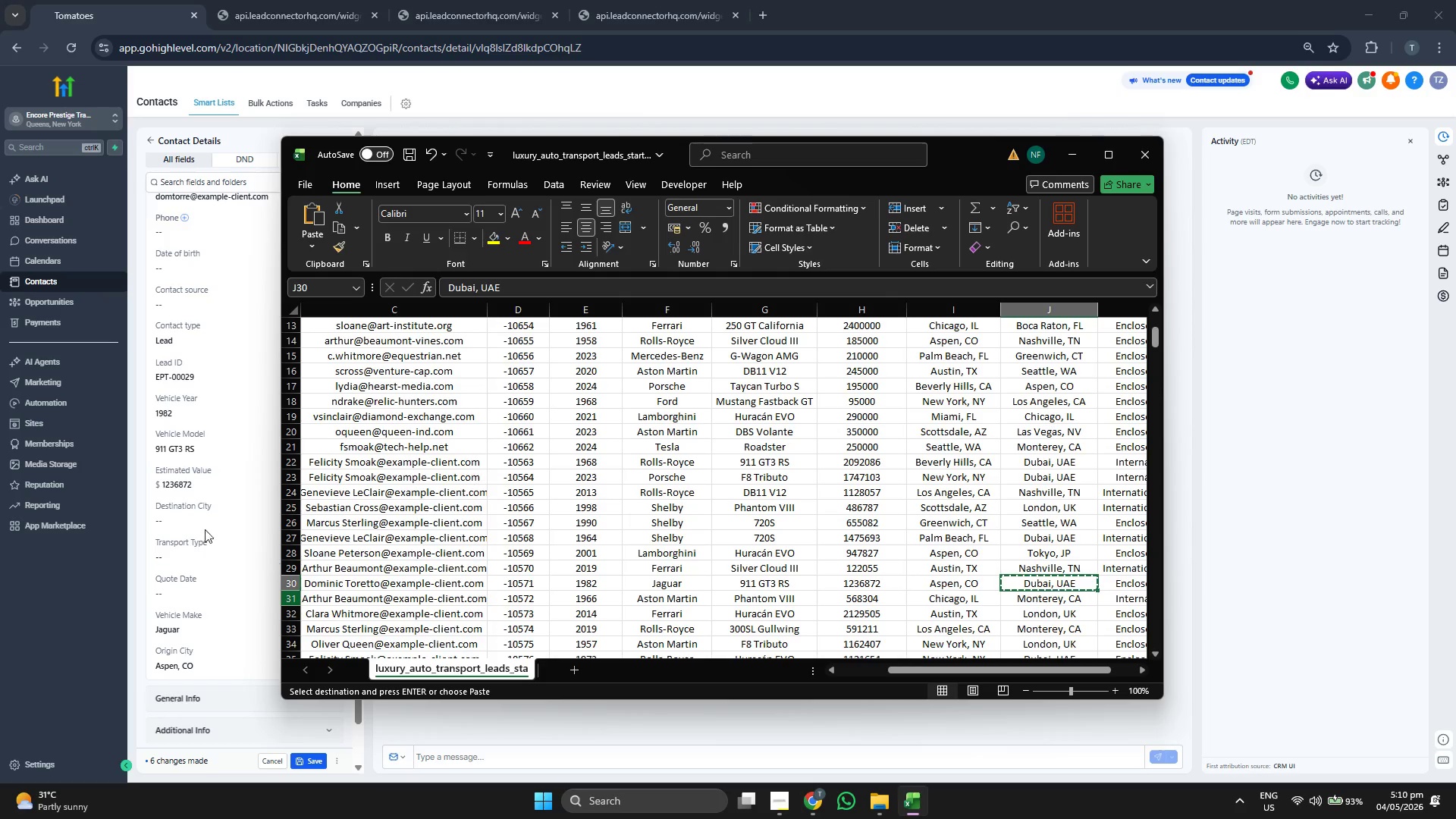 
left_click([206, 520])
 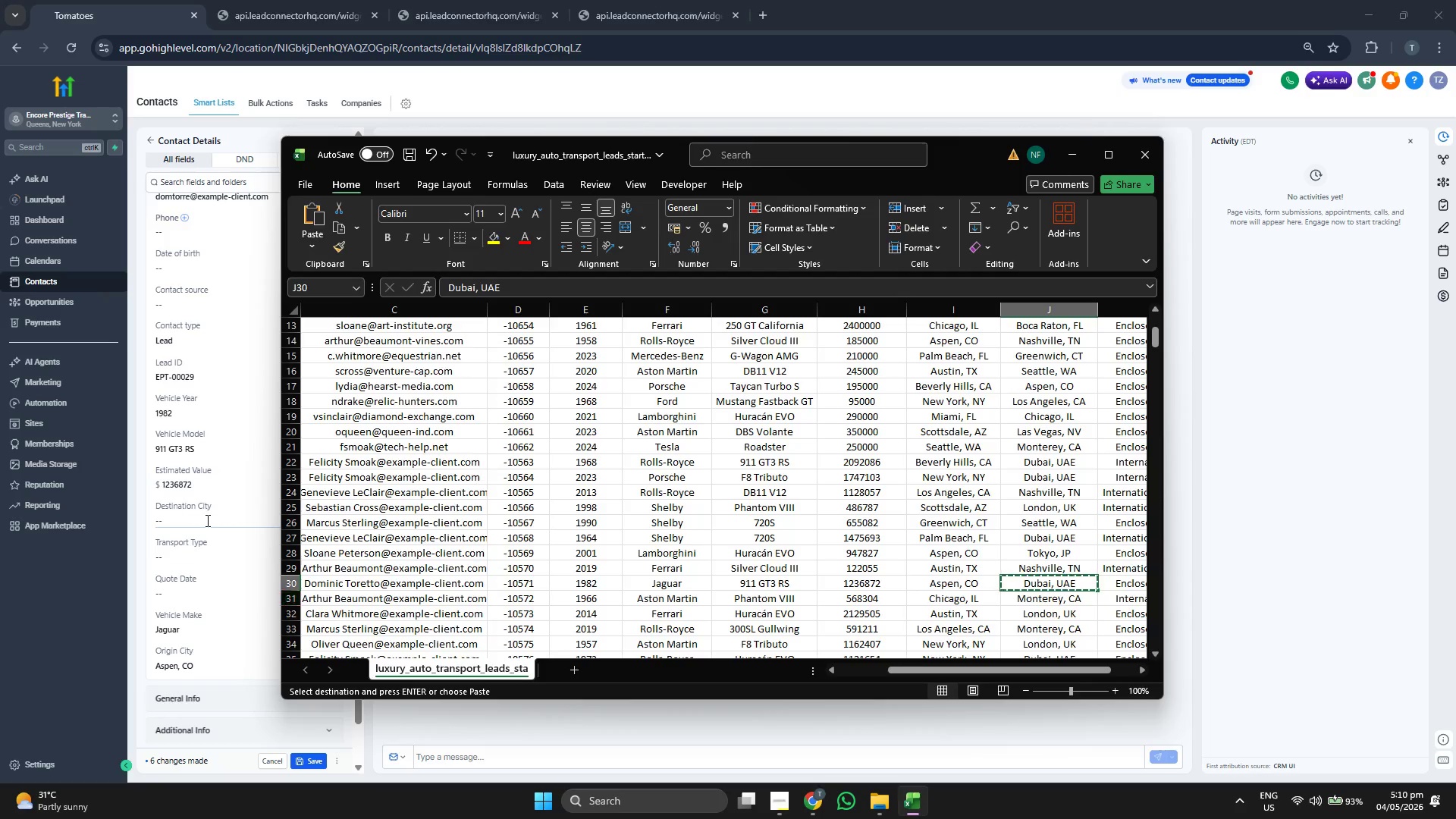 
key(Control+ControlLeft)
 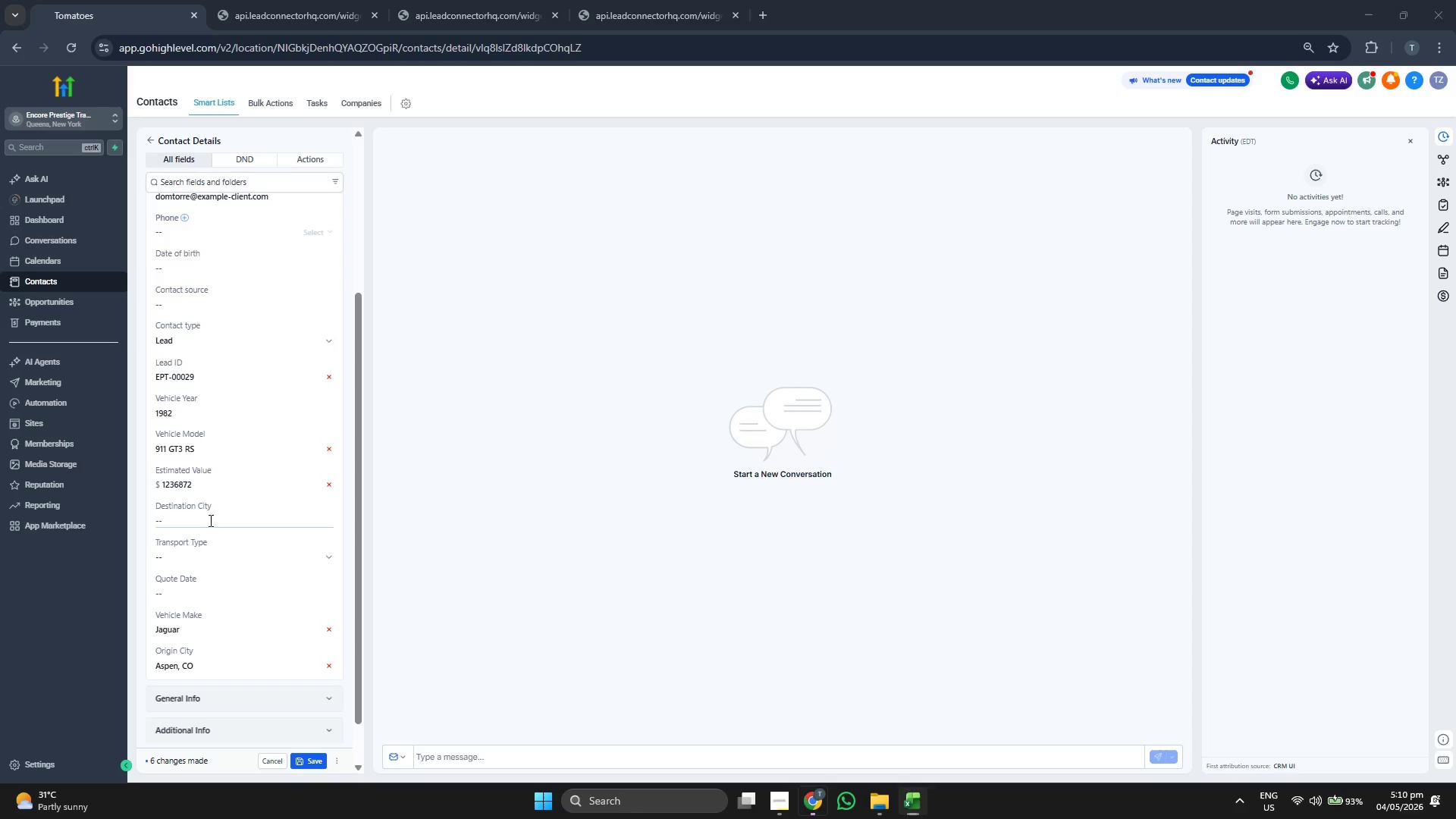 
key(Control+V)
 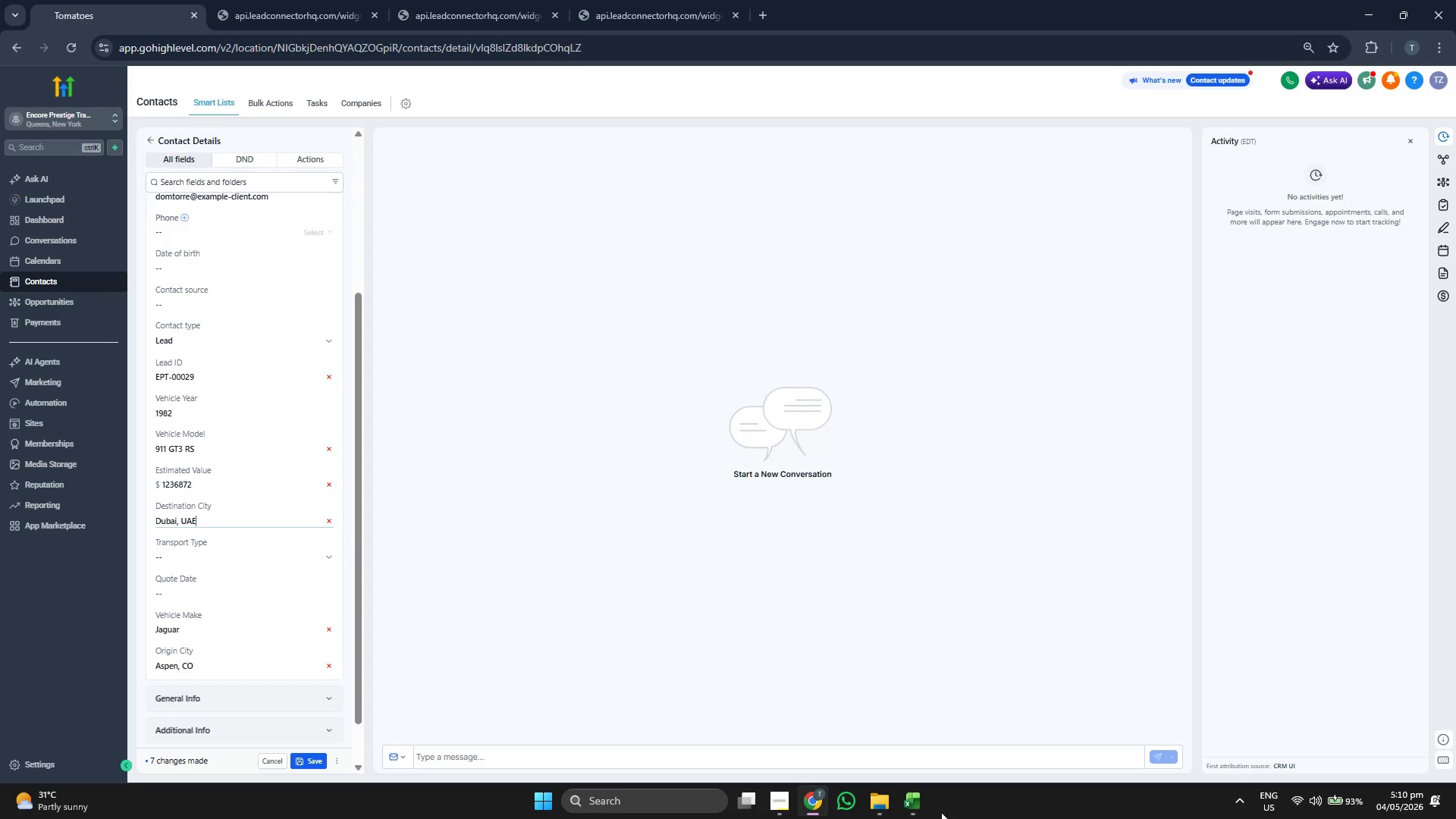 
left_click([910, 810])
 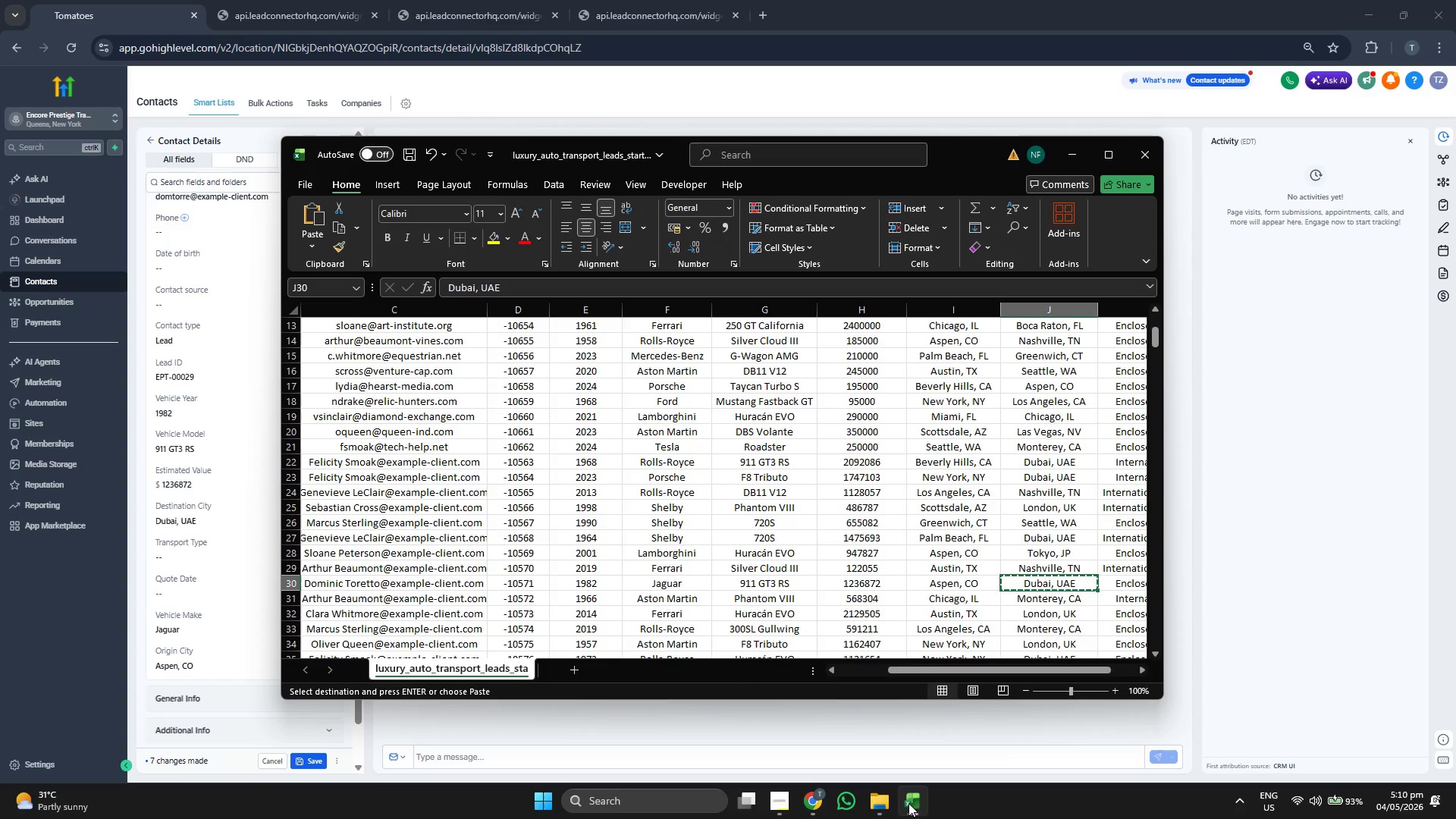 
key(ArrowRight)
 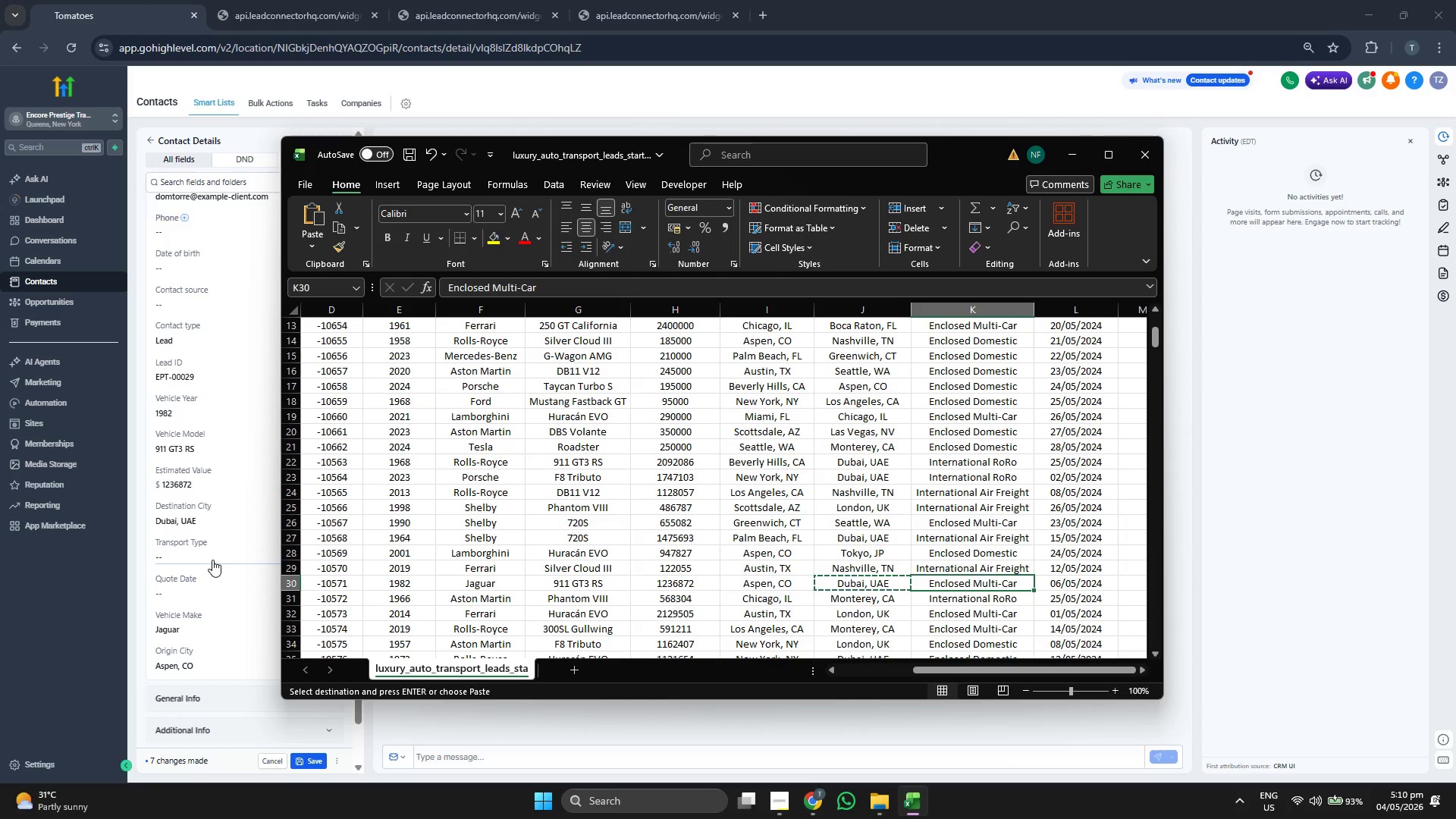 
left_click([212, 560])
 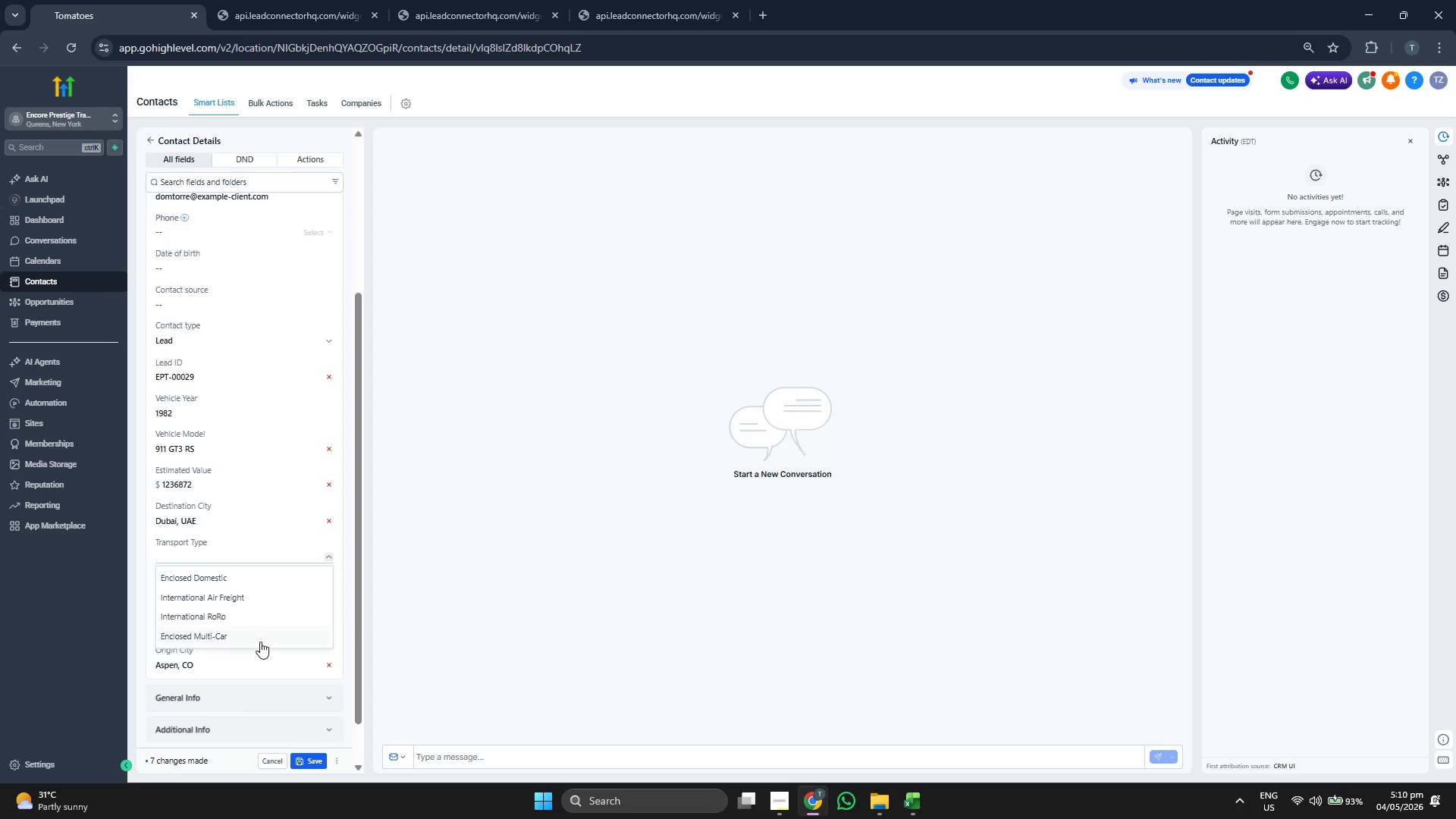 
left_click([256, 635])
 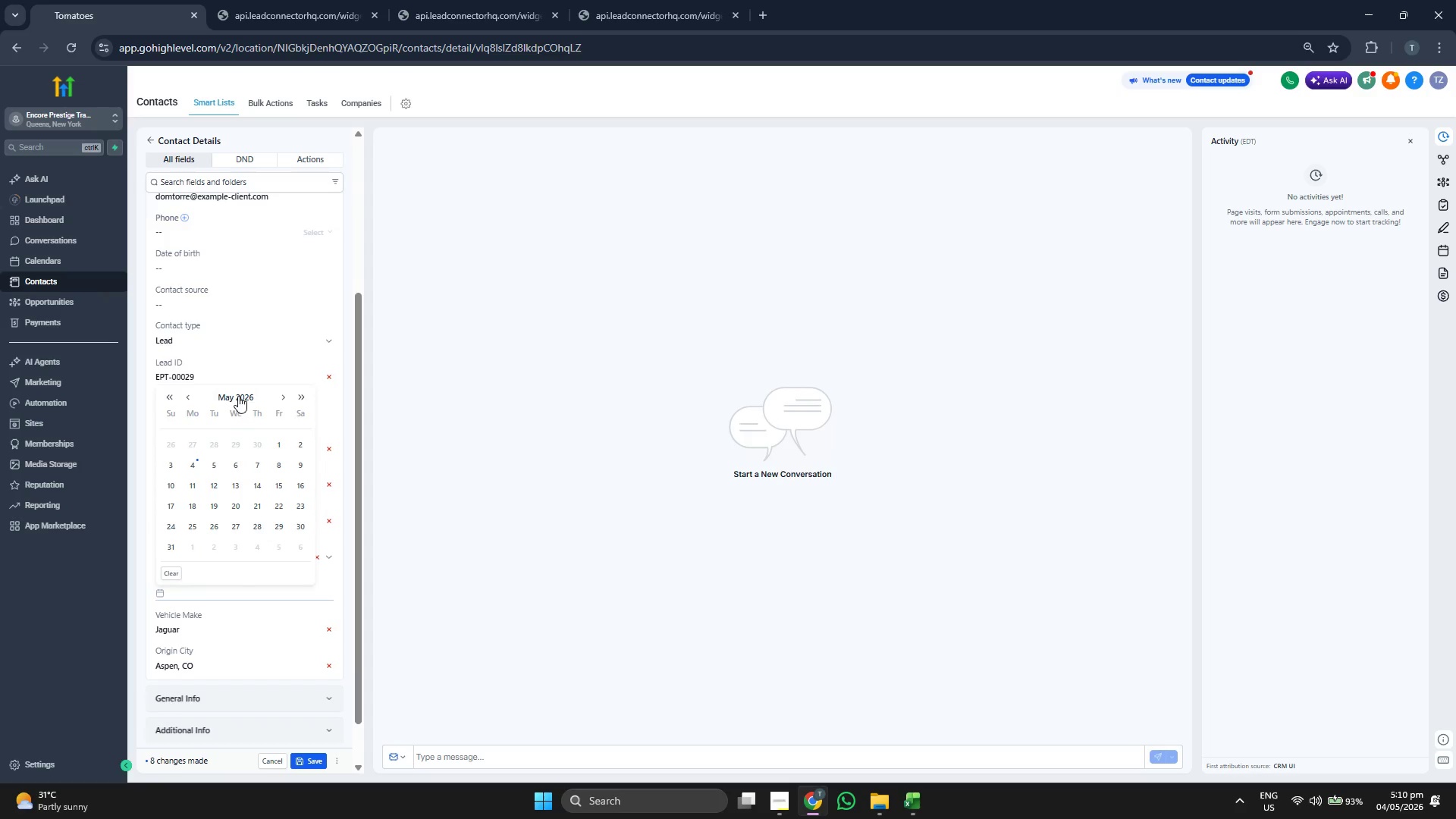 
scroll: coordinate [268, 463], scroll_direction: up, amount: 1.0
 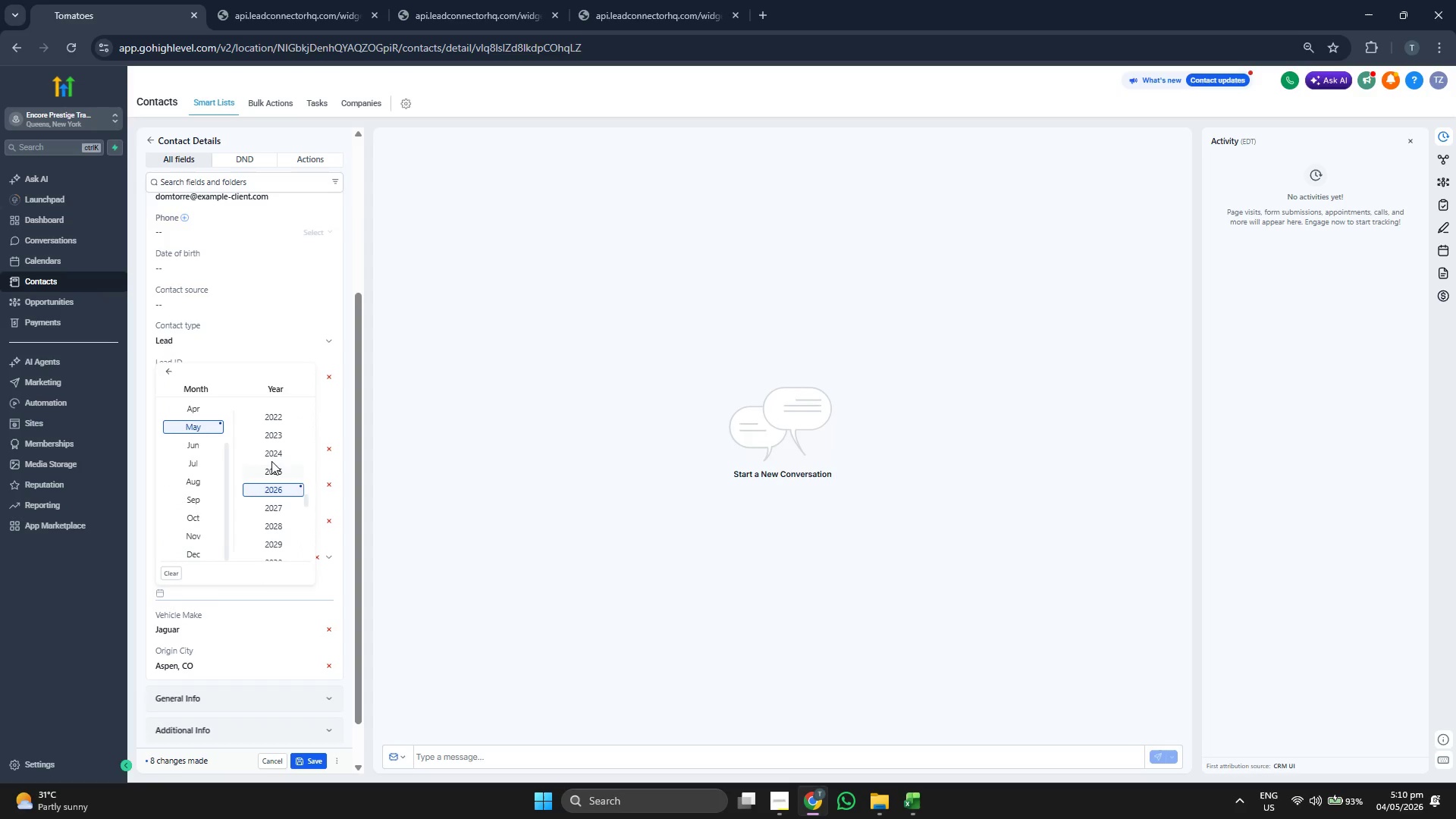 
left_click([275, 459])
 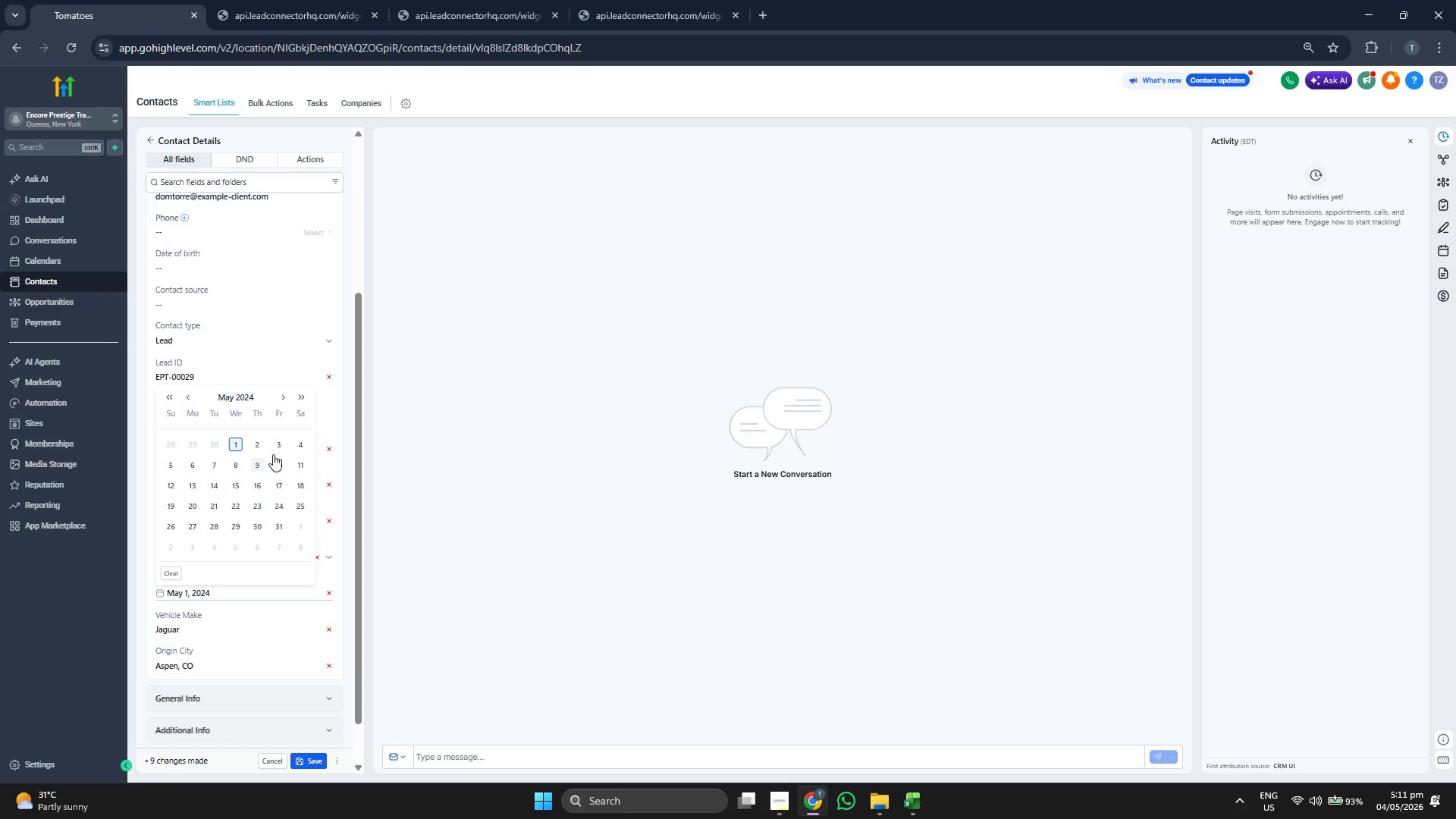 
left_click([193, 463])
 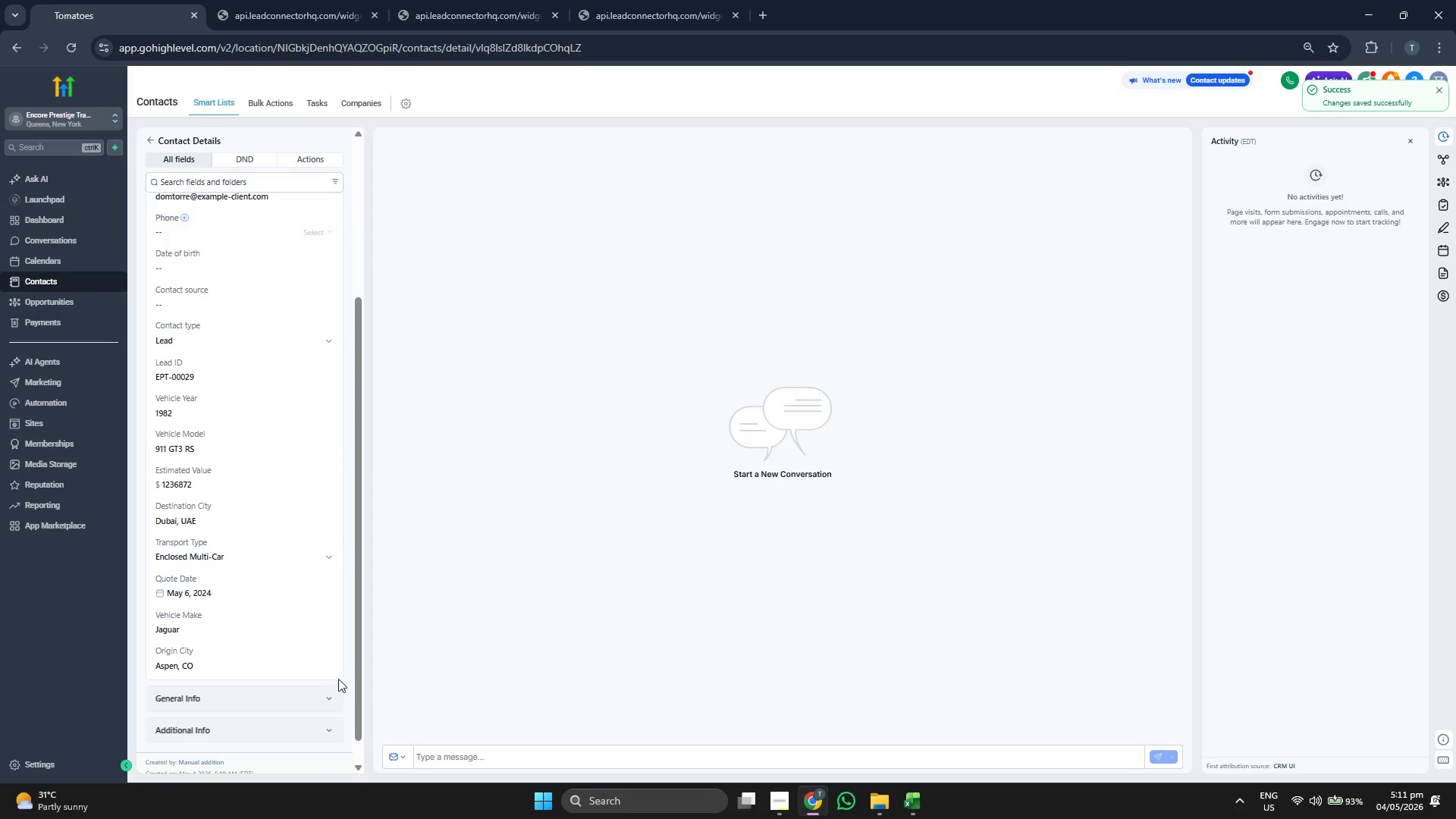 
scroll: coordinate [328, 522], scroll_direction: up, amount: 2.0
 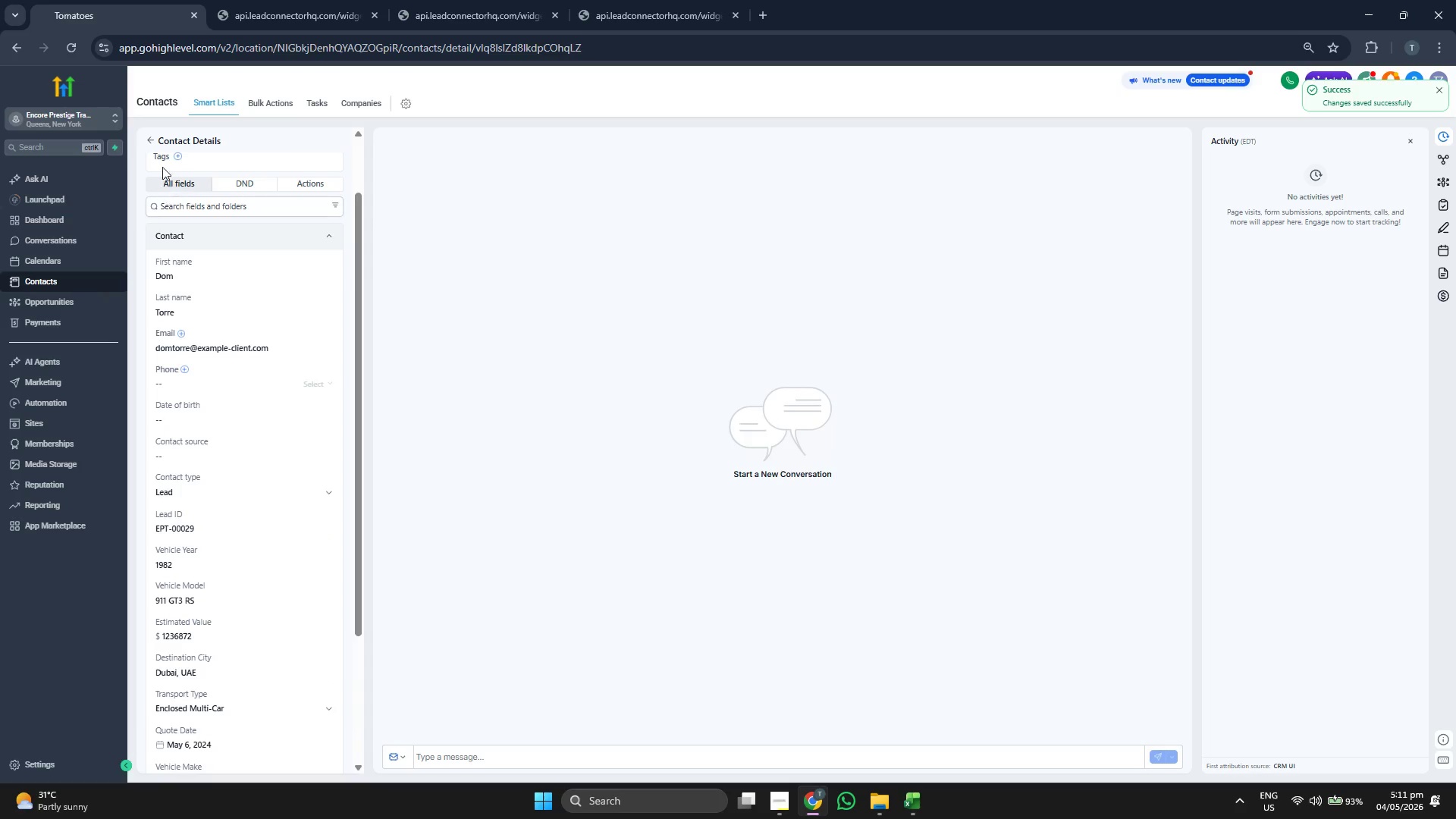 
left_click([152, 137])
 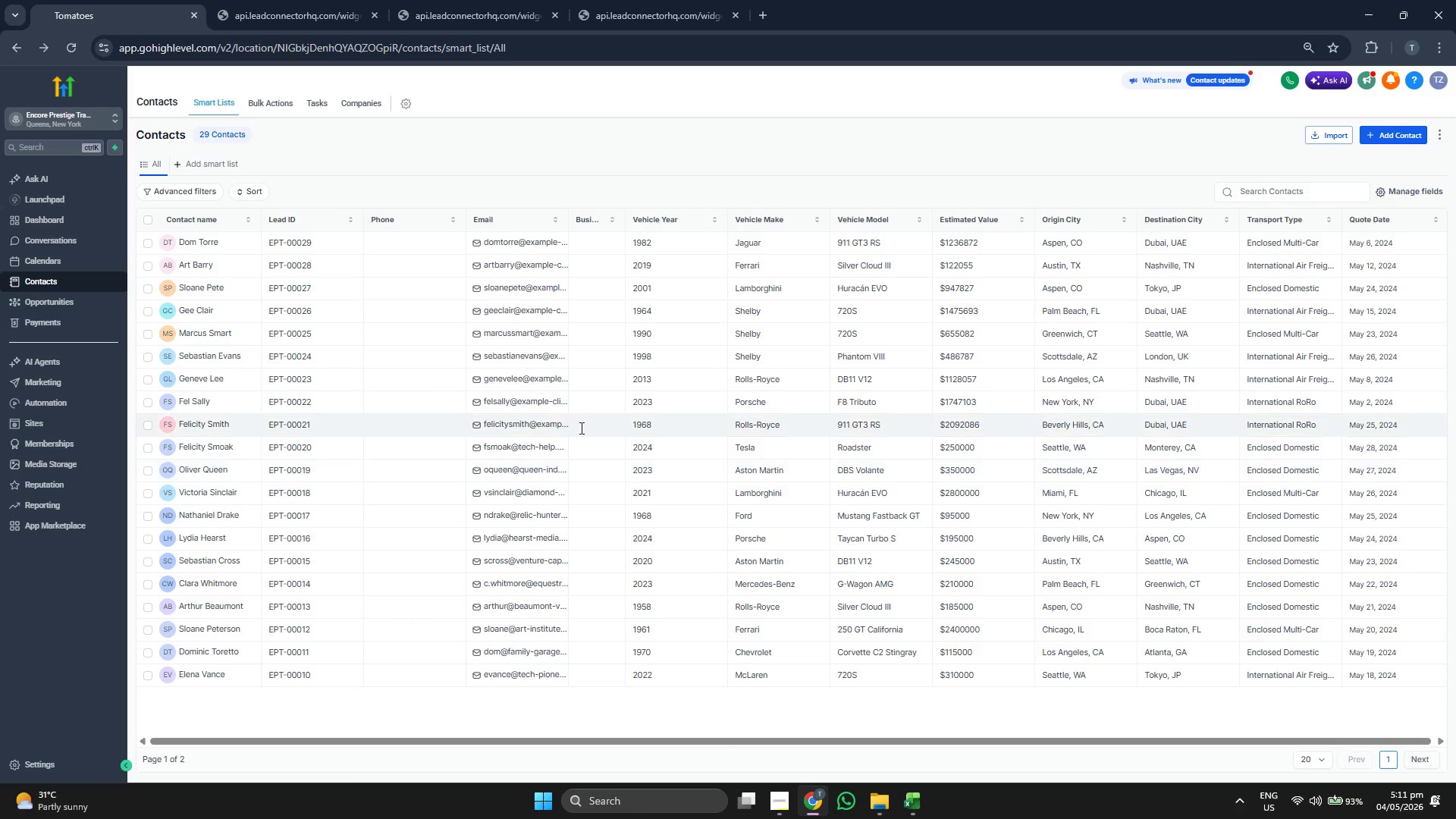 
wait(8.94)
 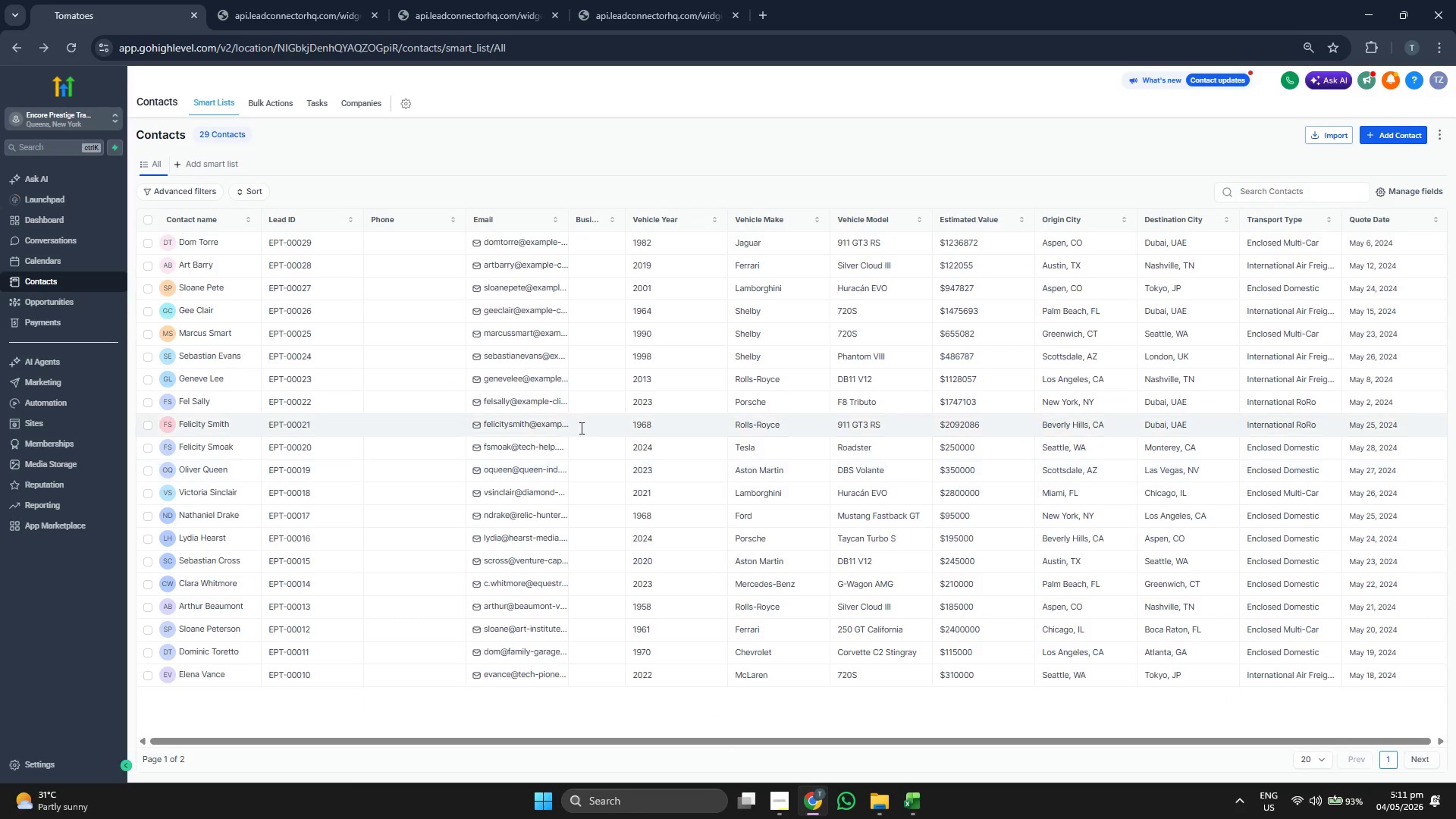 
key(ArrowDown)
 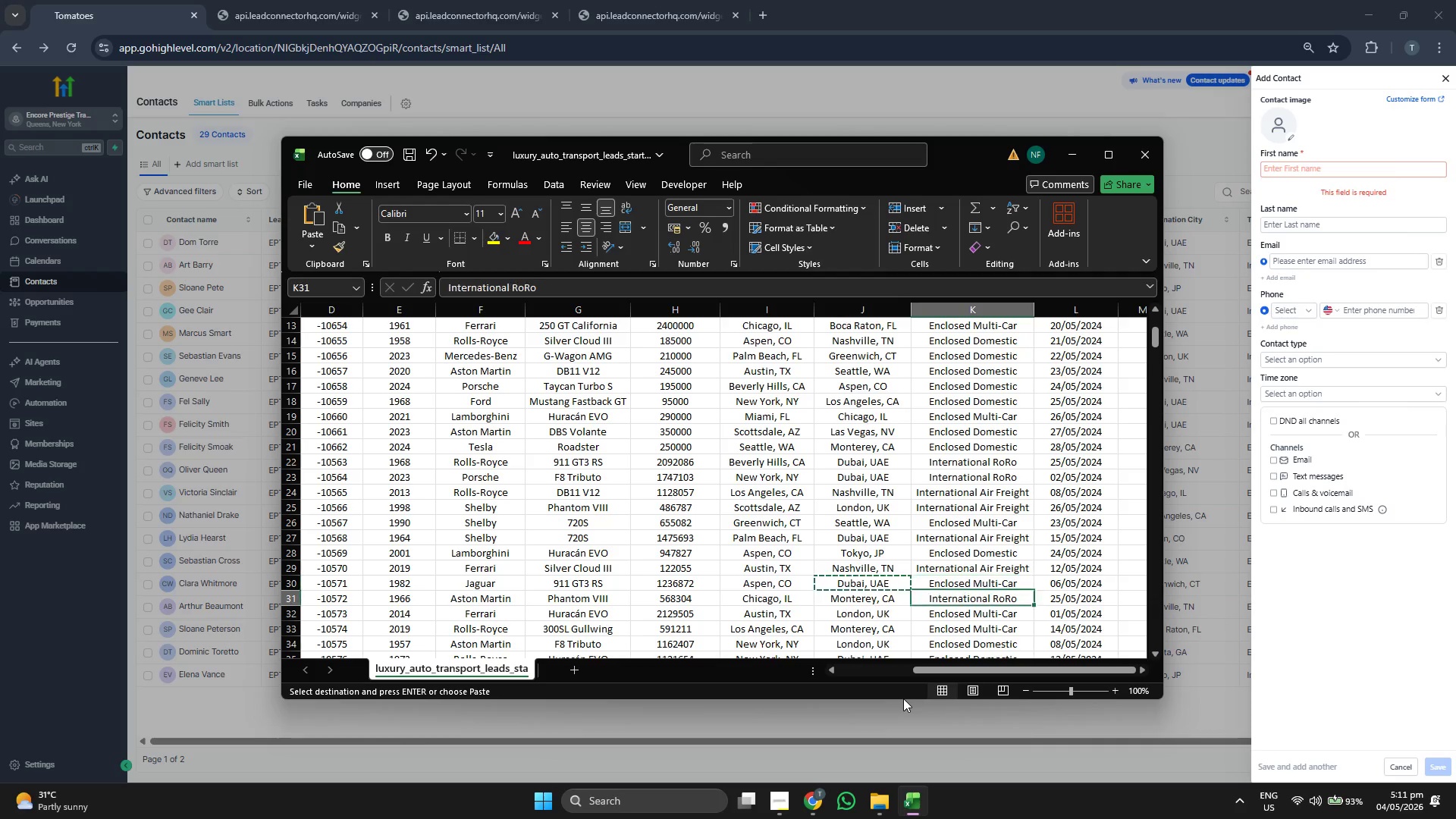 
key(ArrowLeft)
 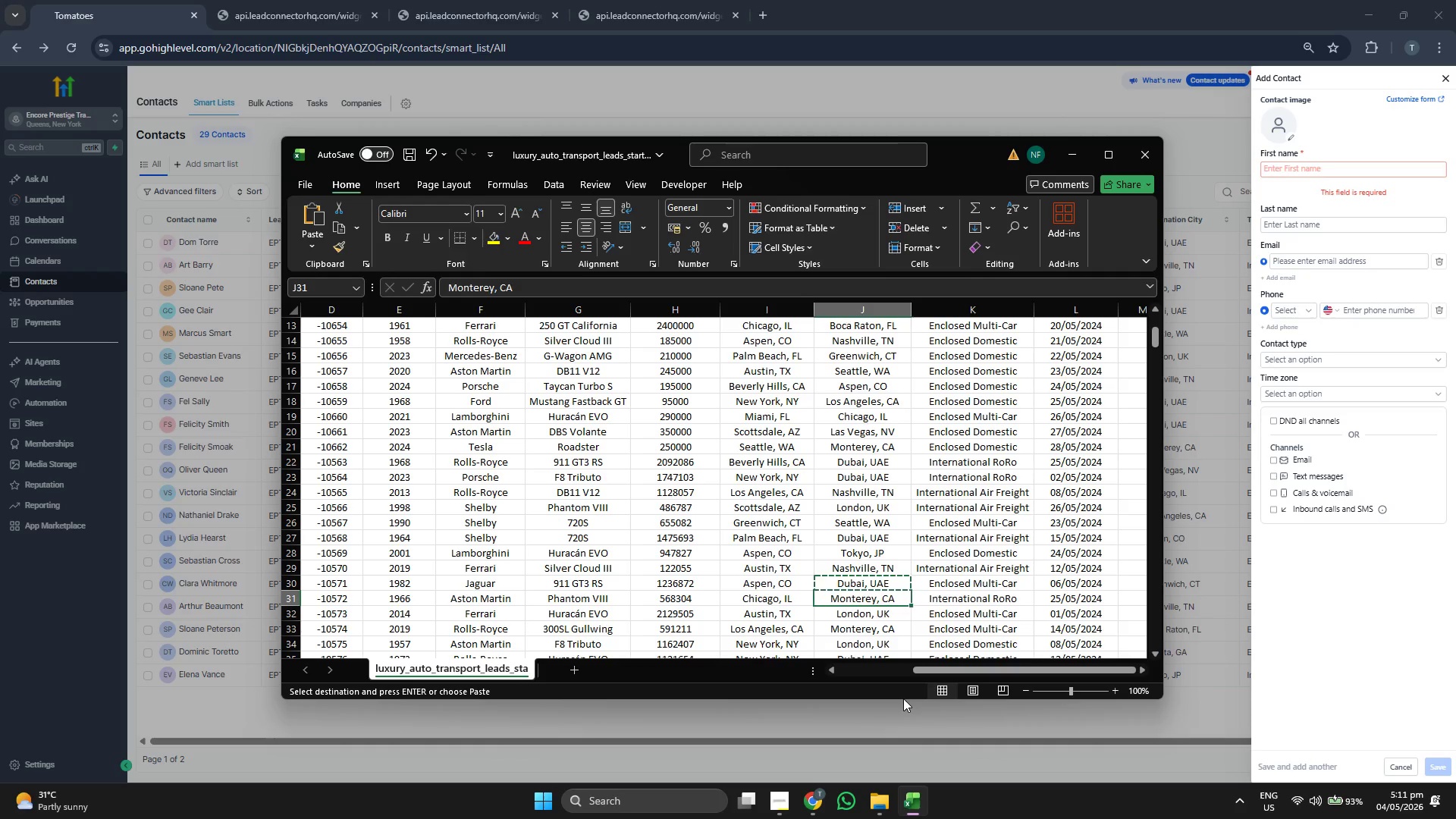 
key(ArrowLeft)
 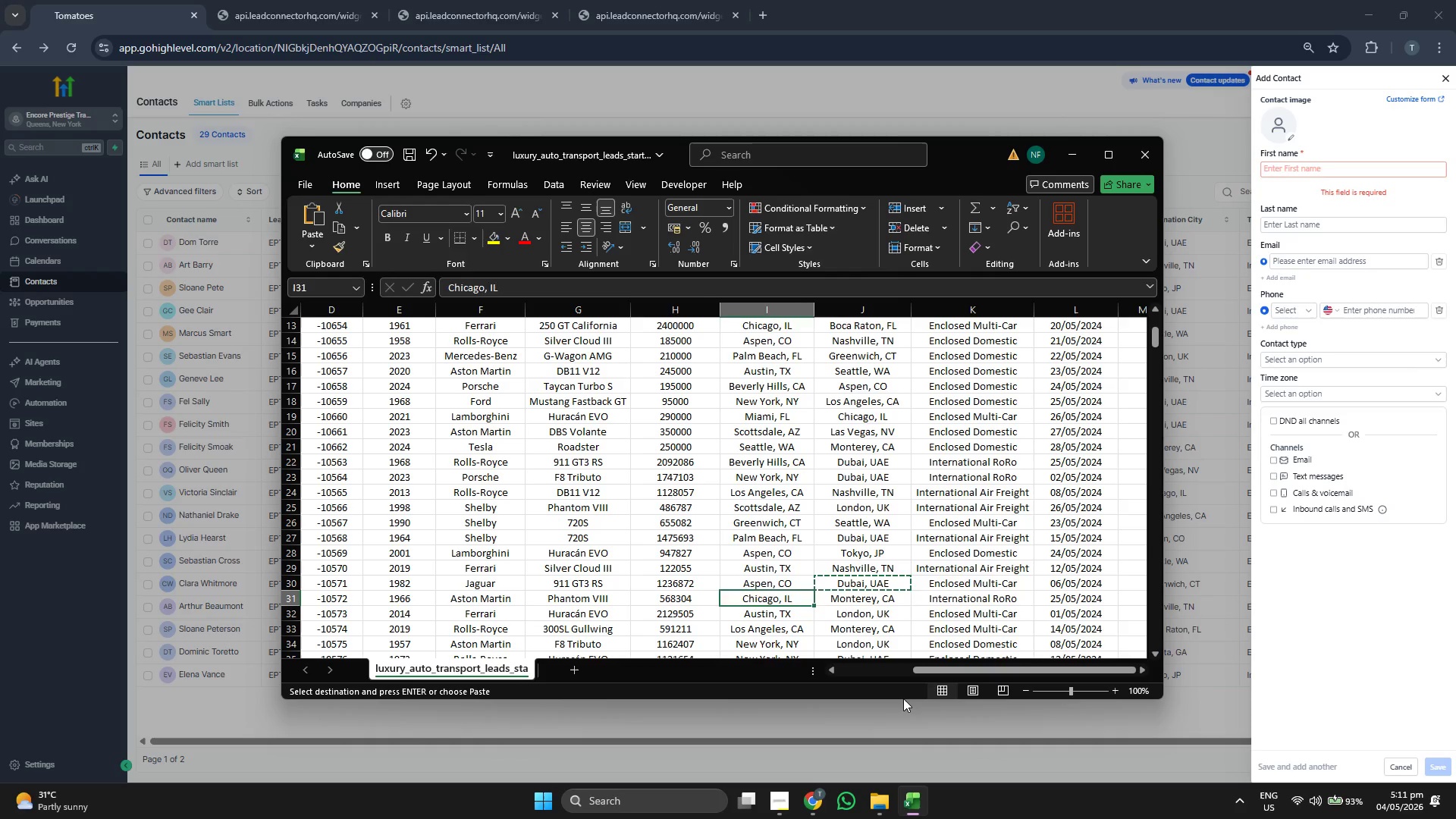 
key(ArrowLeft)
 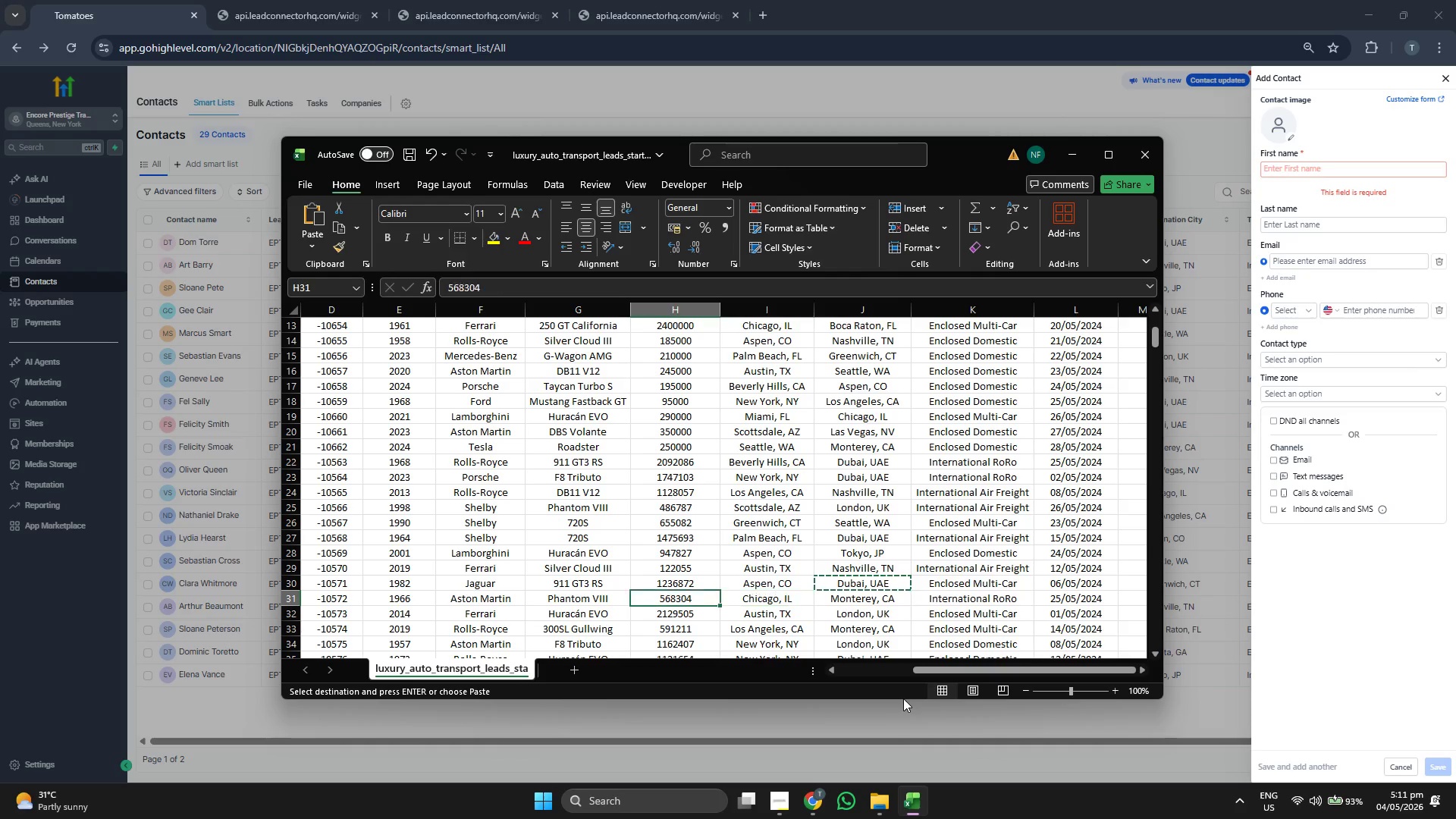 
key(ArrowLeft)
 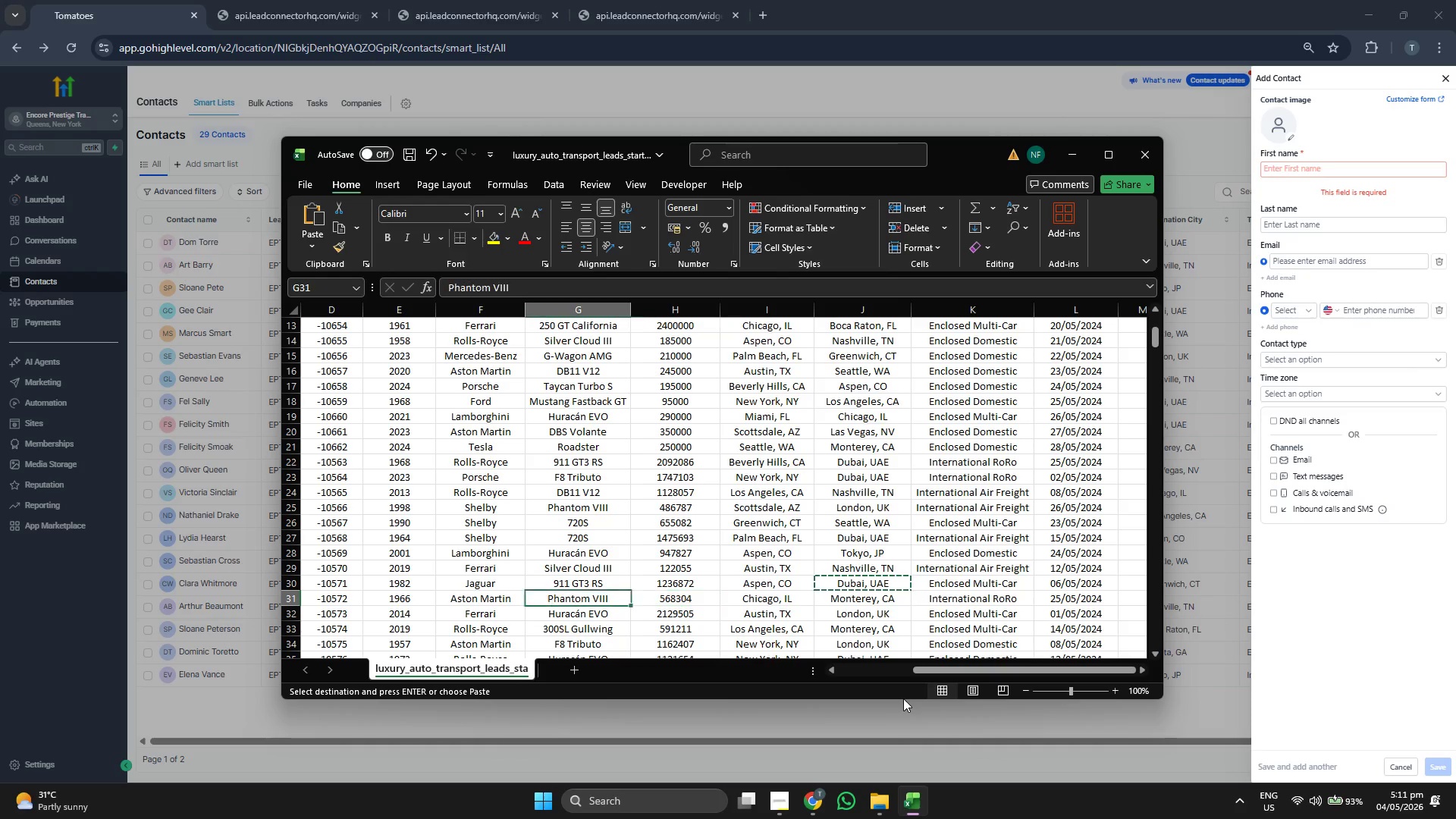 
key(ArrowLeft)
 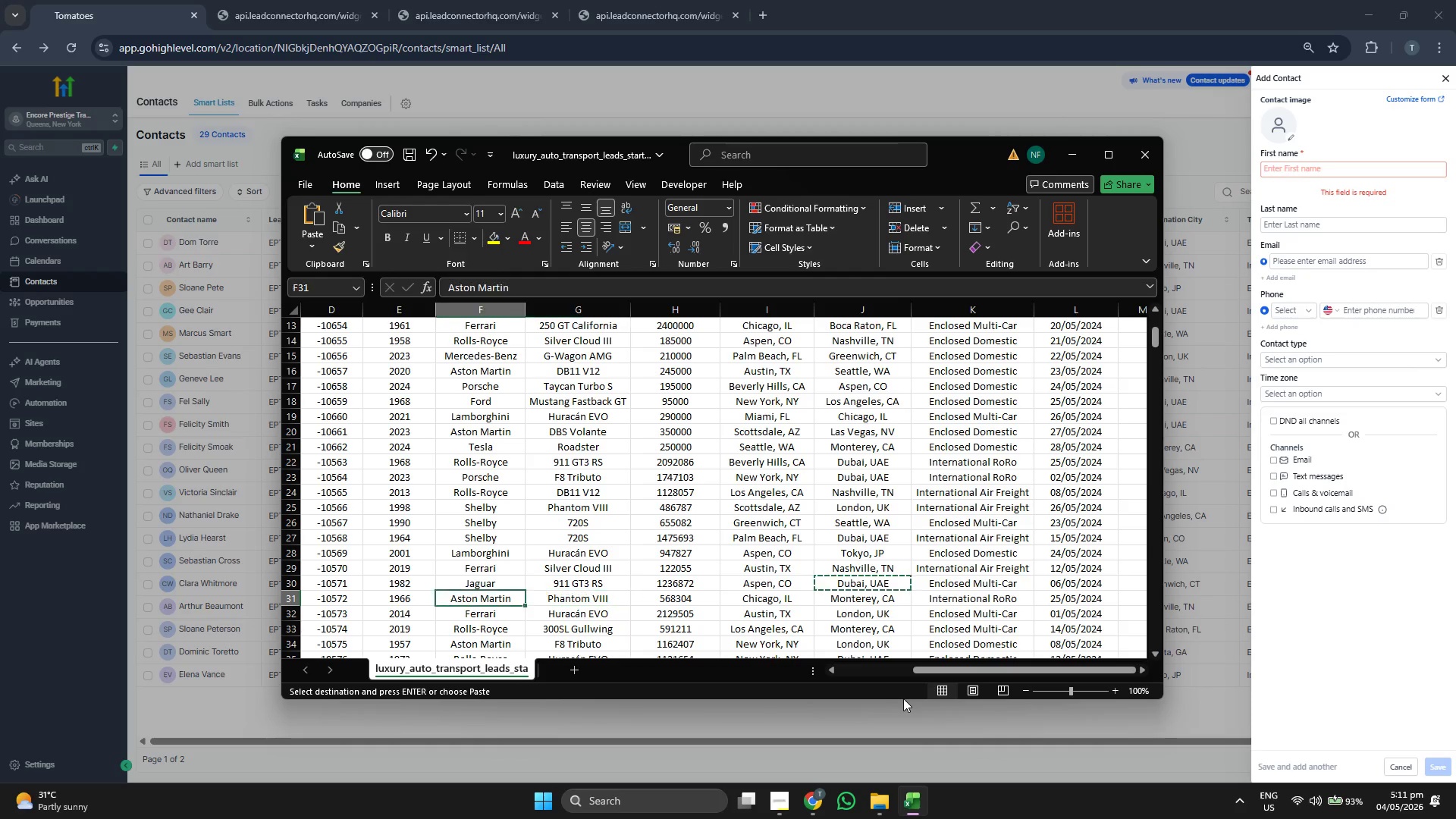 
key(ArrowLeft)
 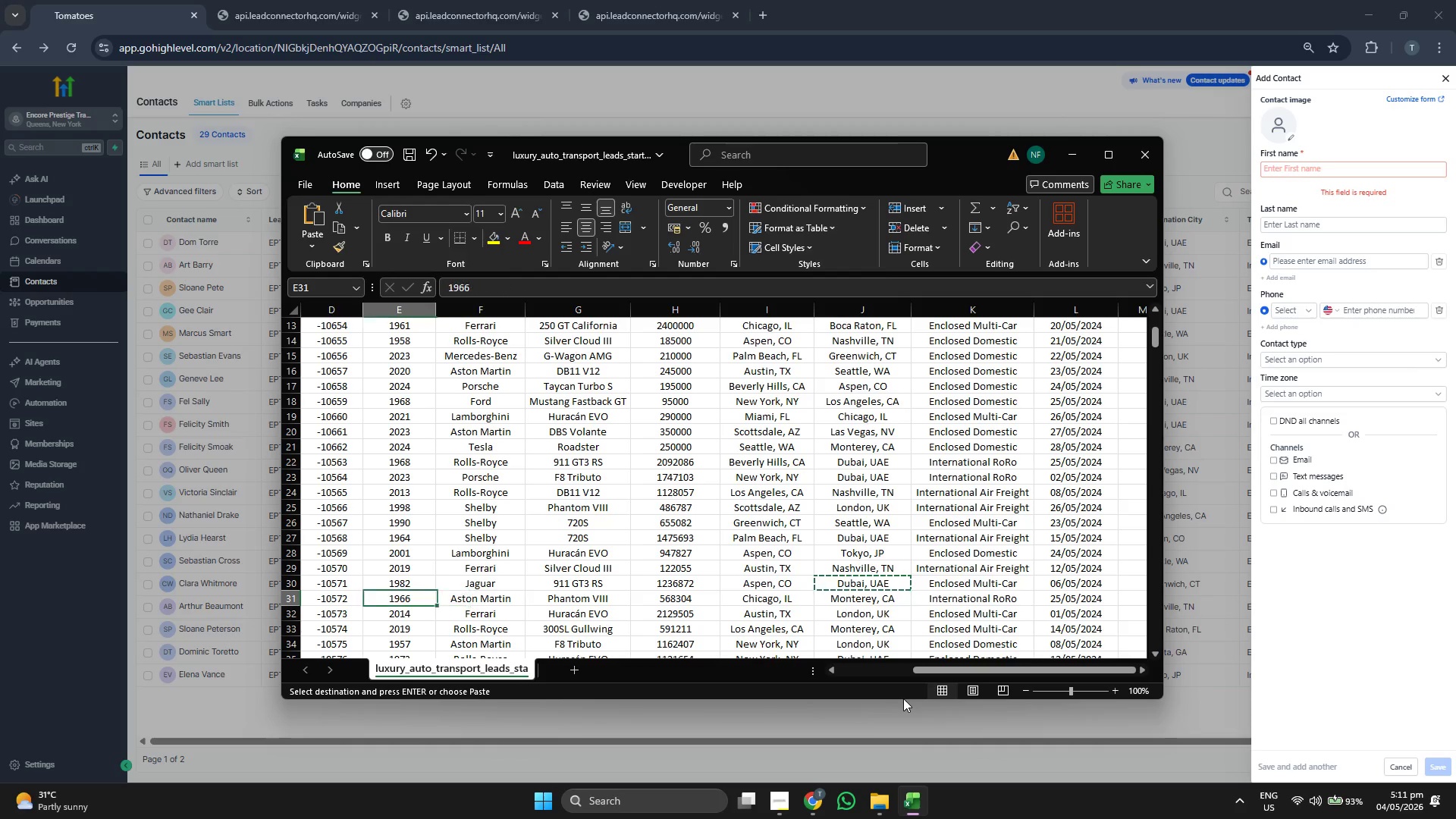 
key(ArrowLeft)
 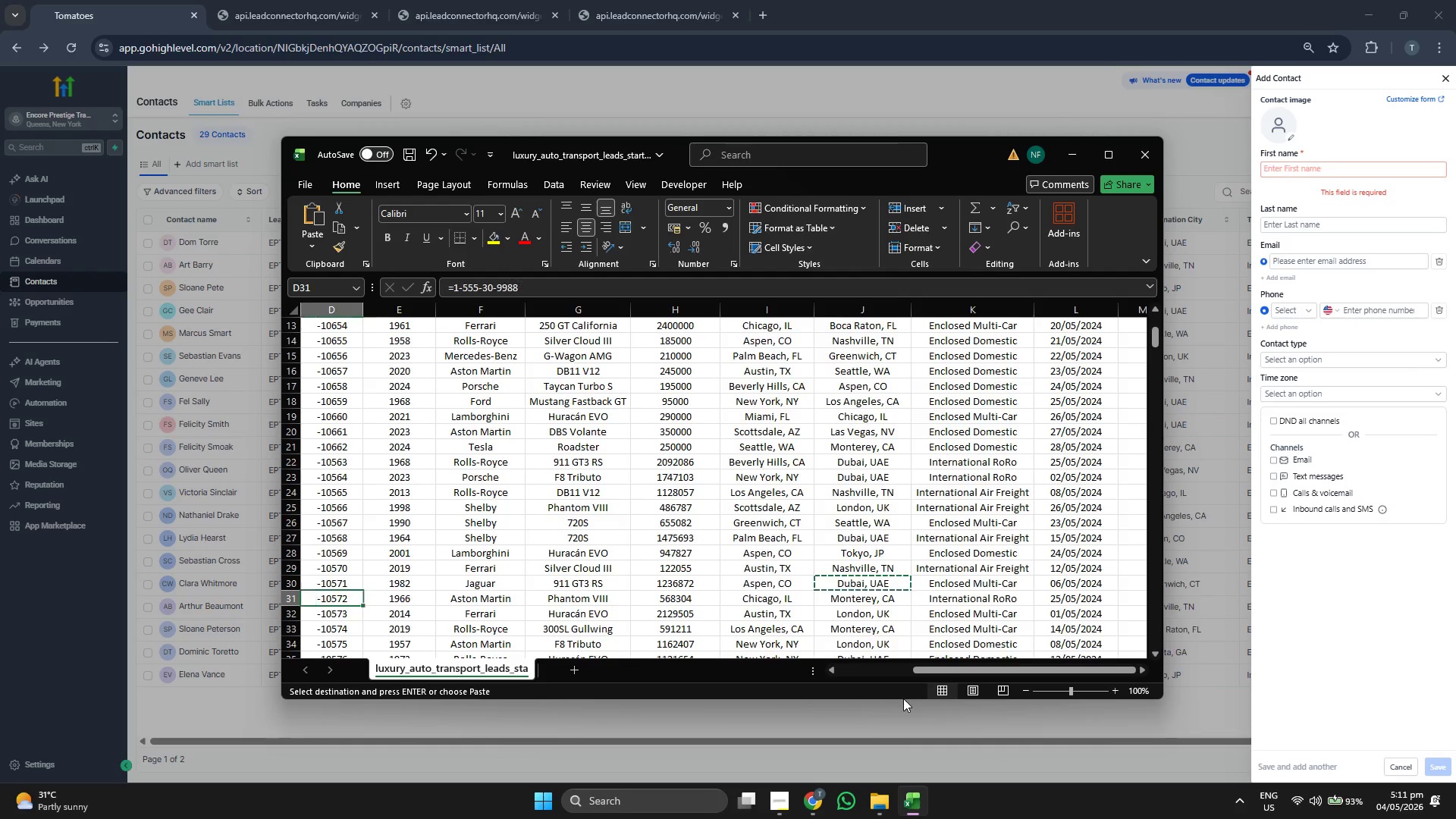 
key(ArrowLeft)
 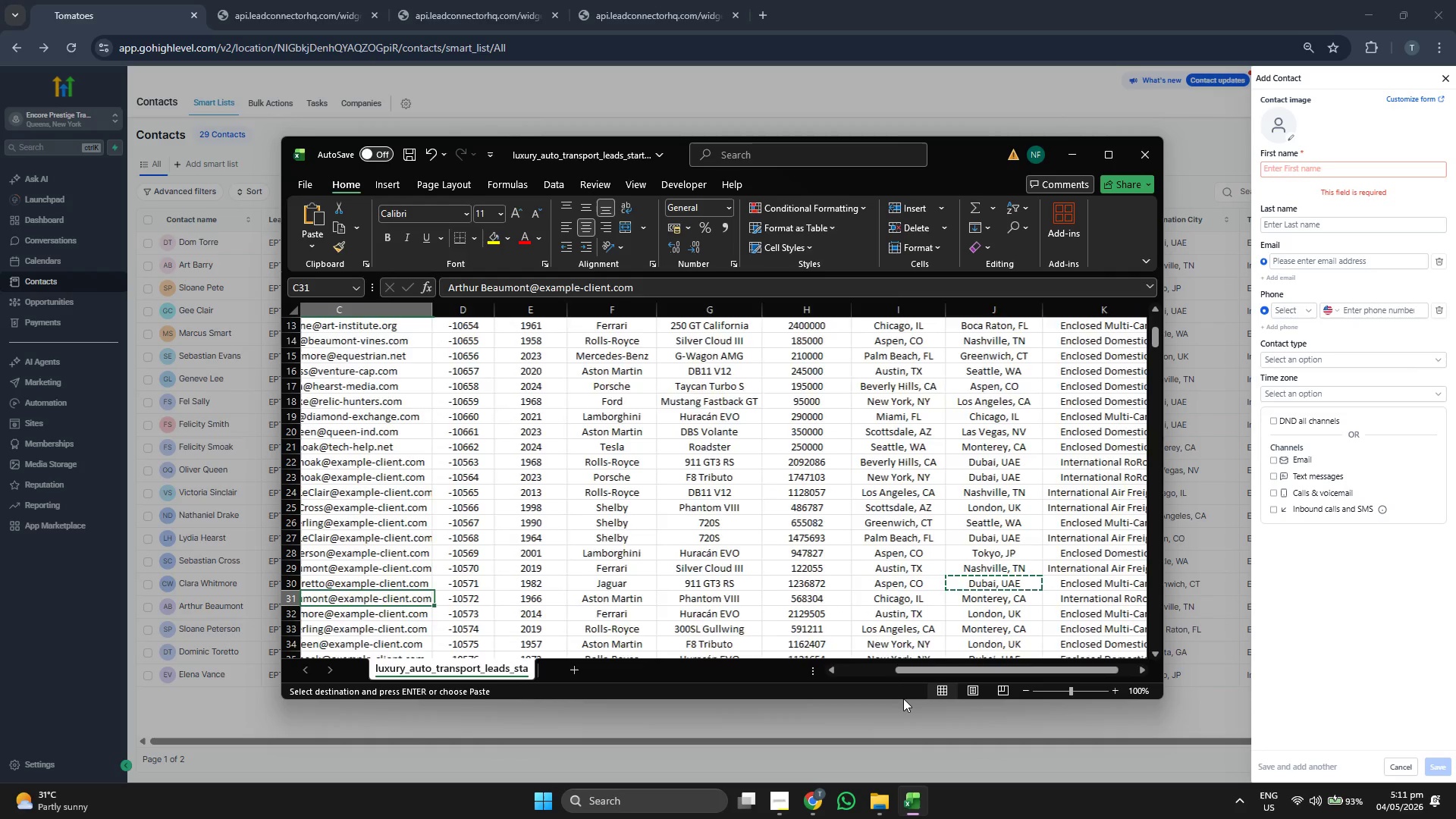 
key(ArrowLeft)
 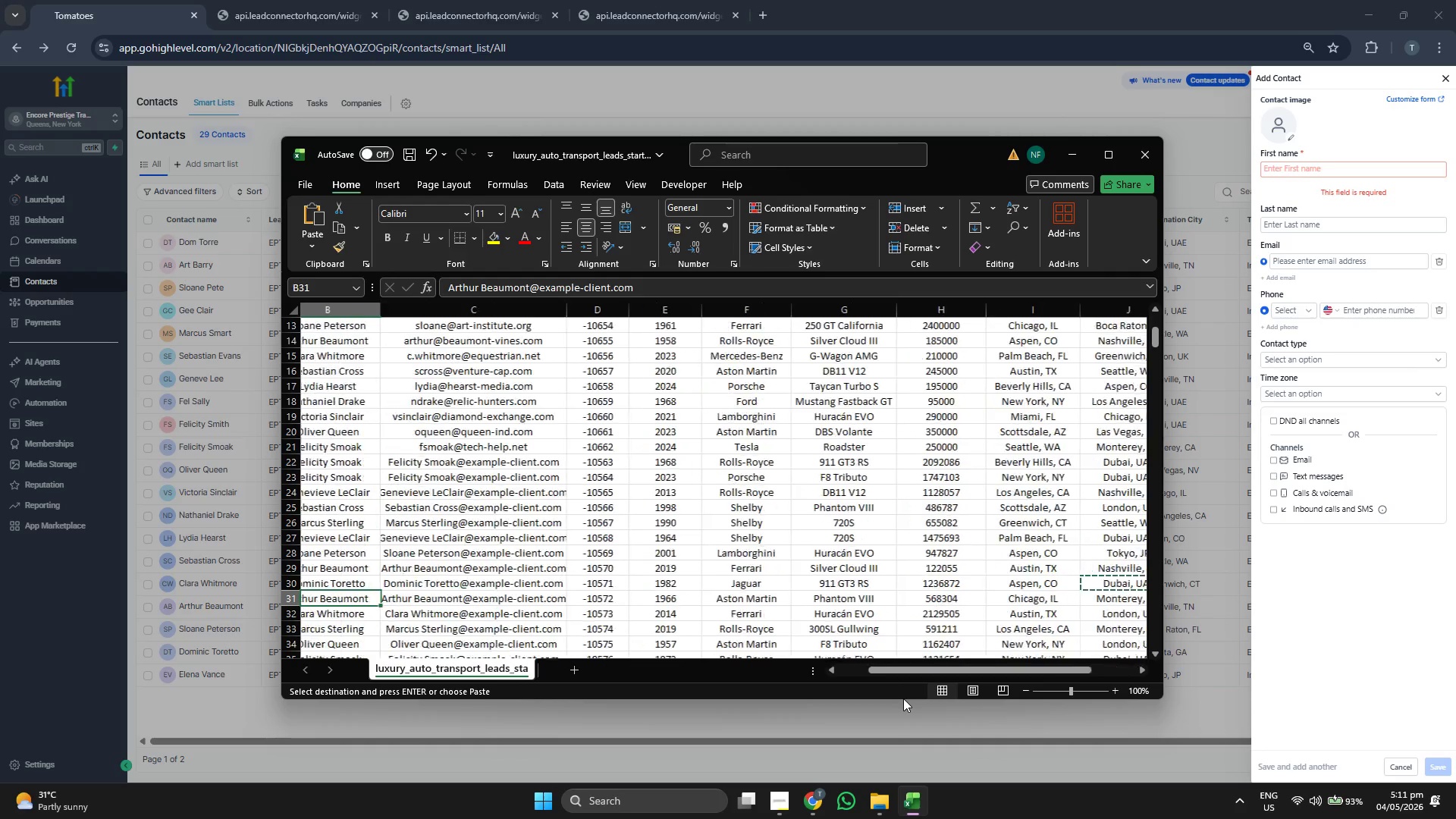 
key(ArrowLeft)
 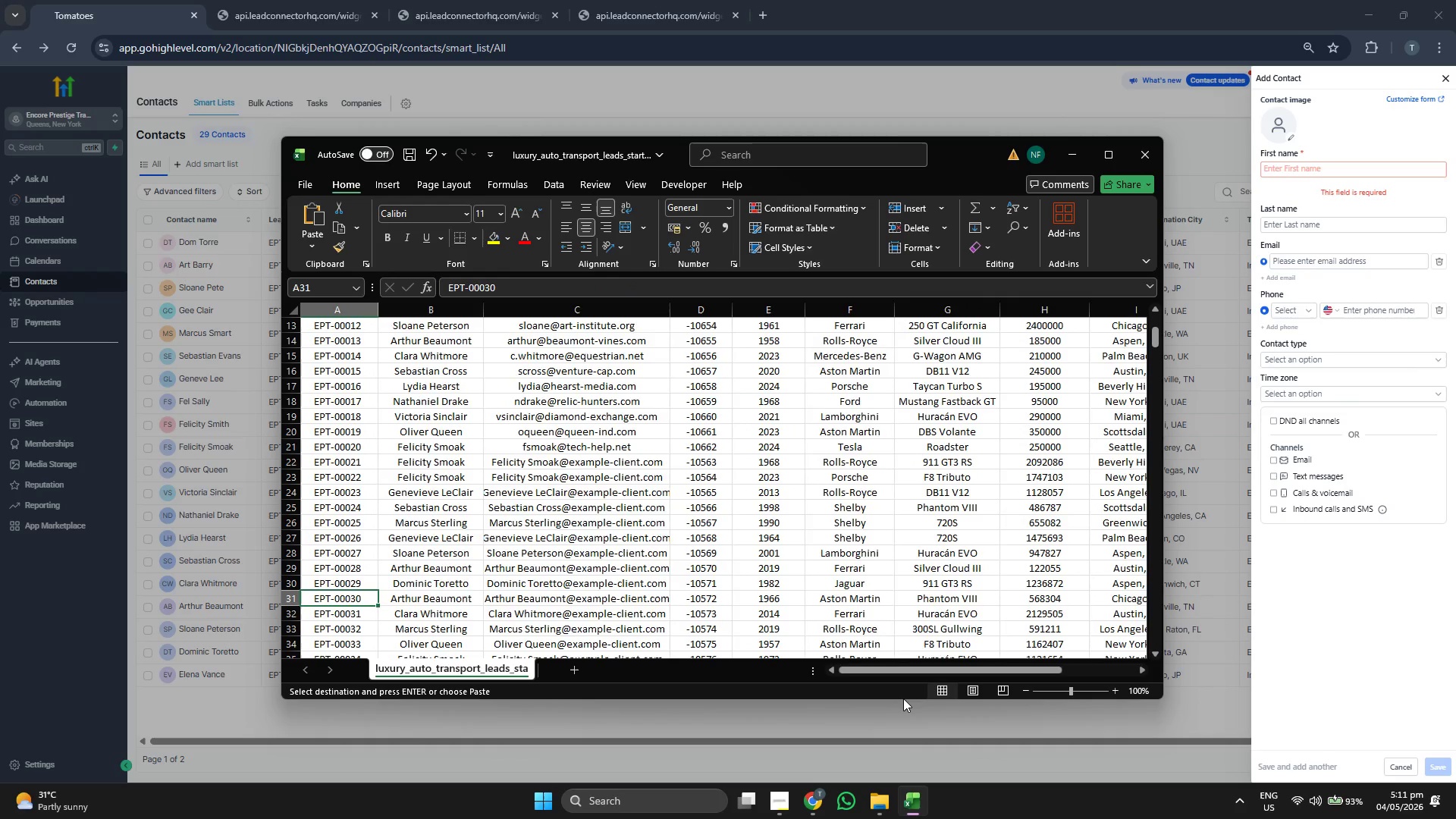 
key(ArrowRight)
 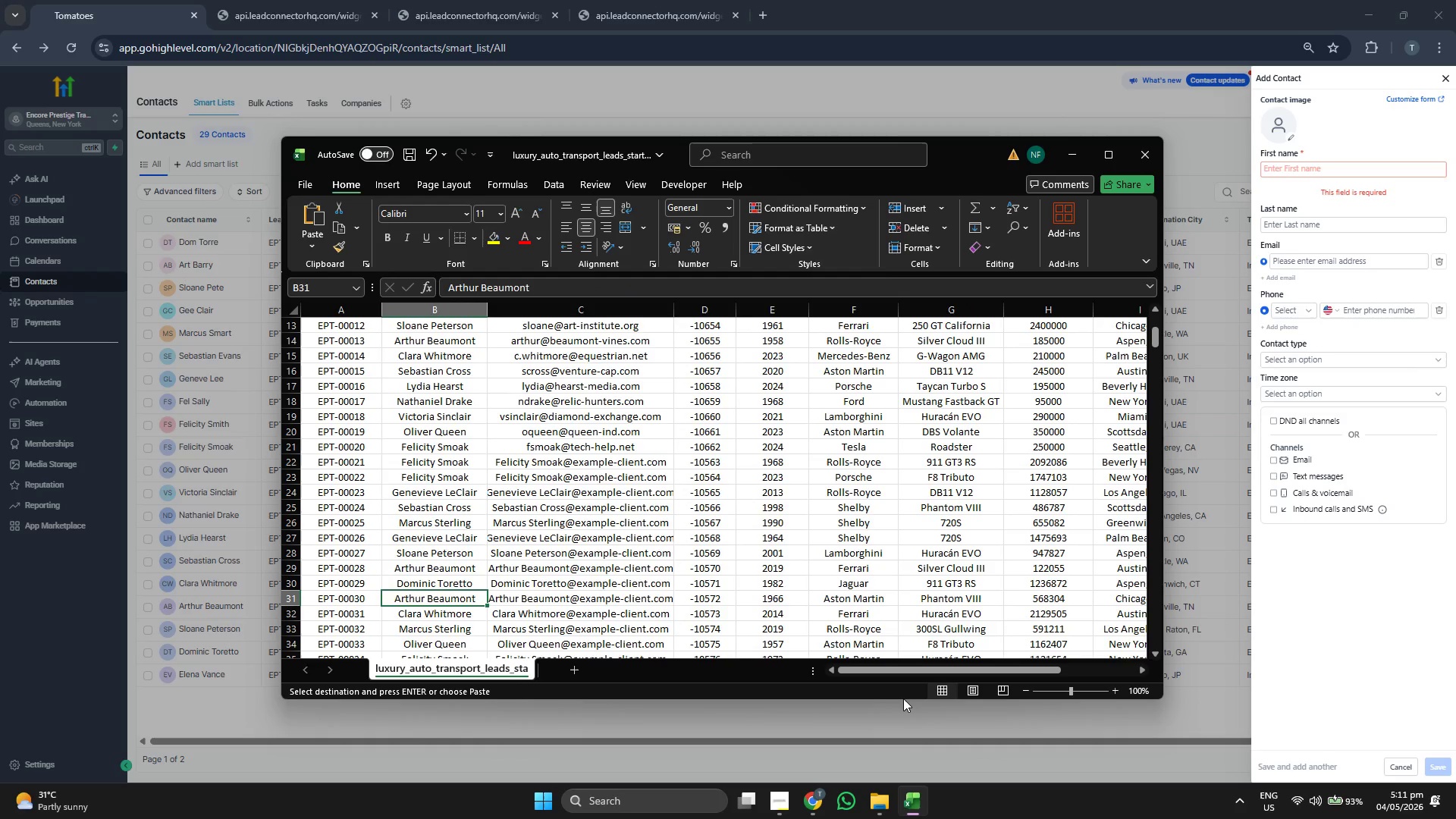 
key(ArrowRight)
 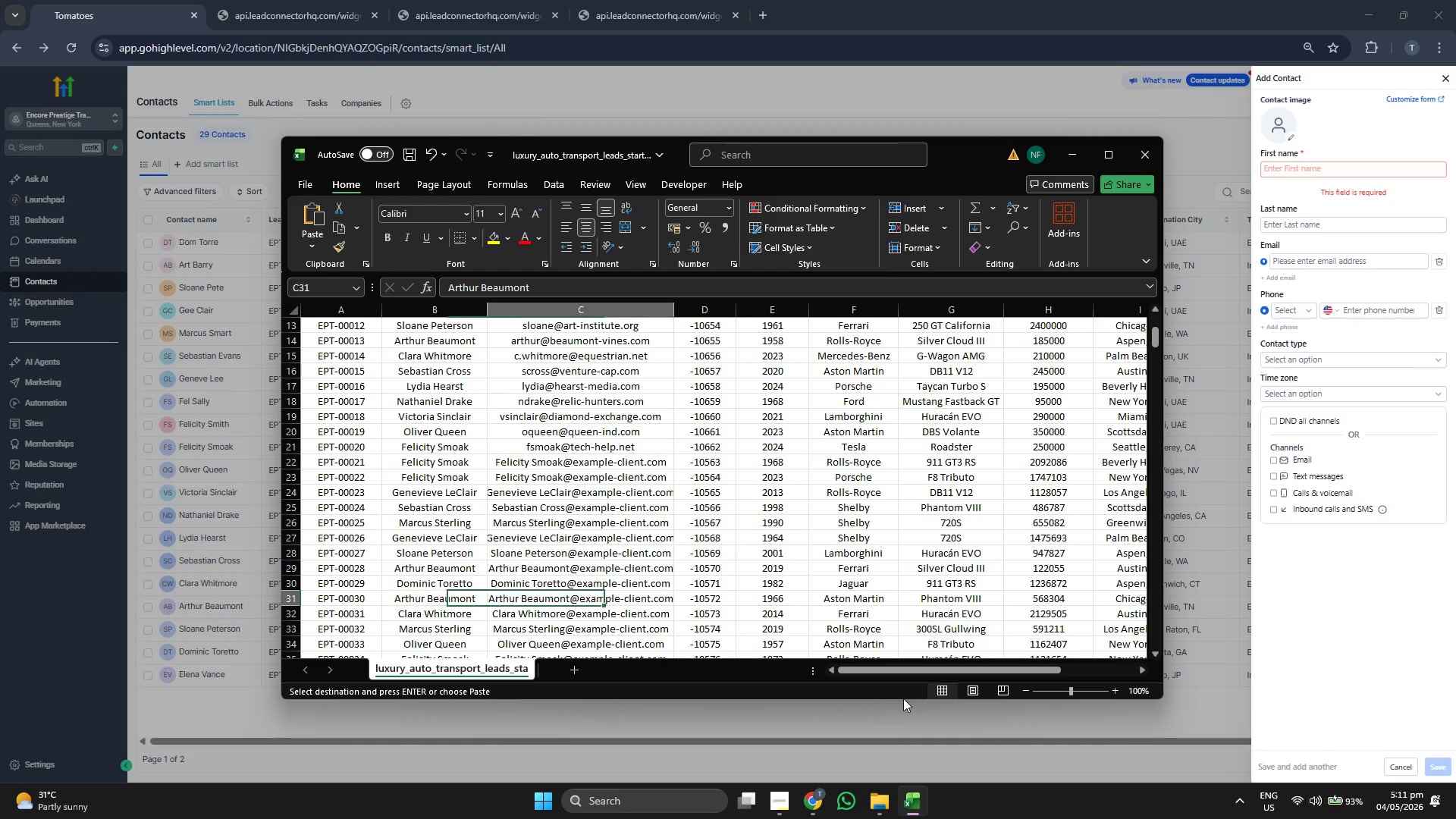 
key(Control+ControlLeft)
 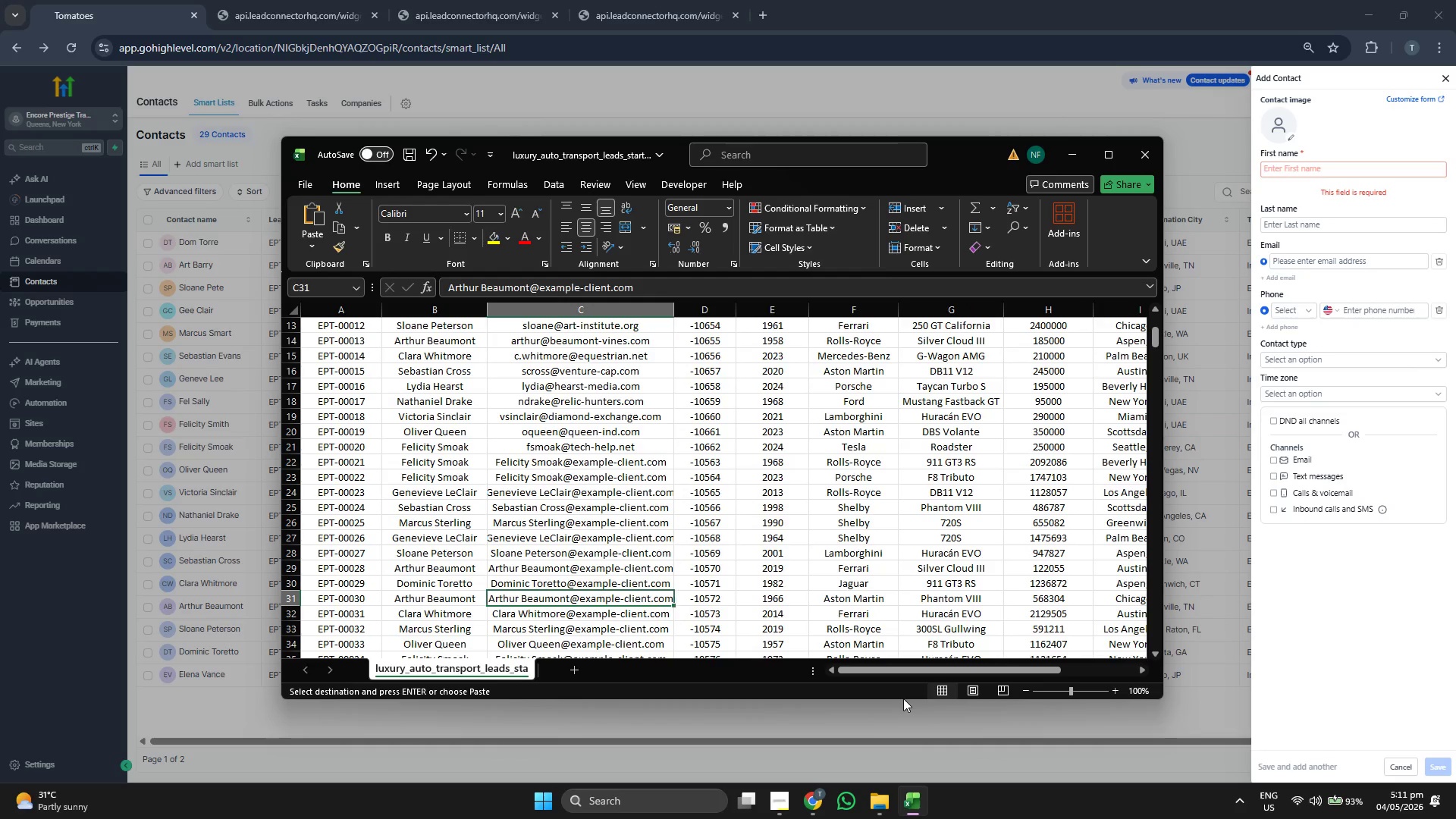 
key(Control+C)
 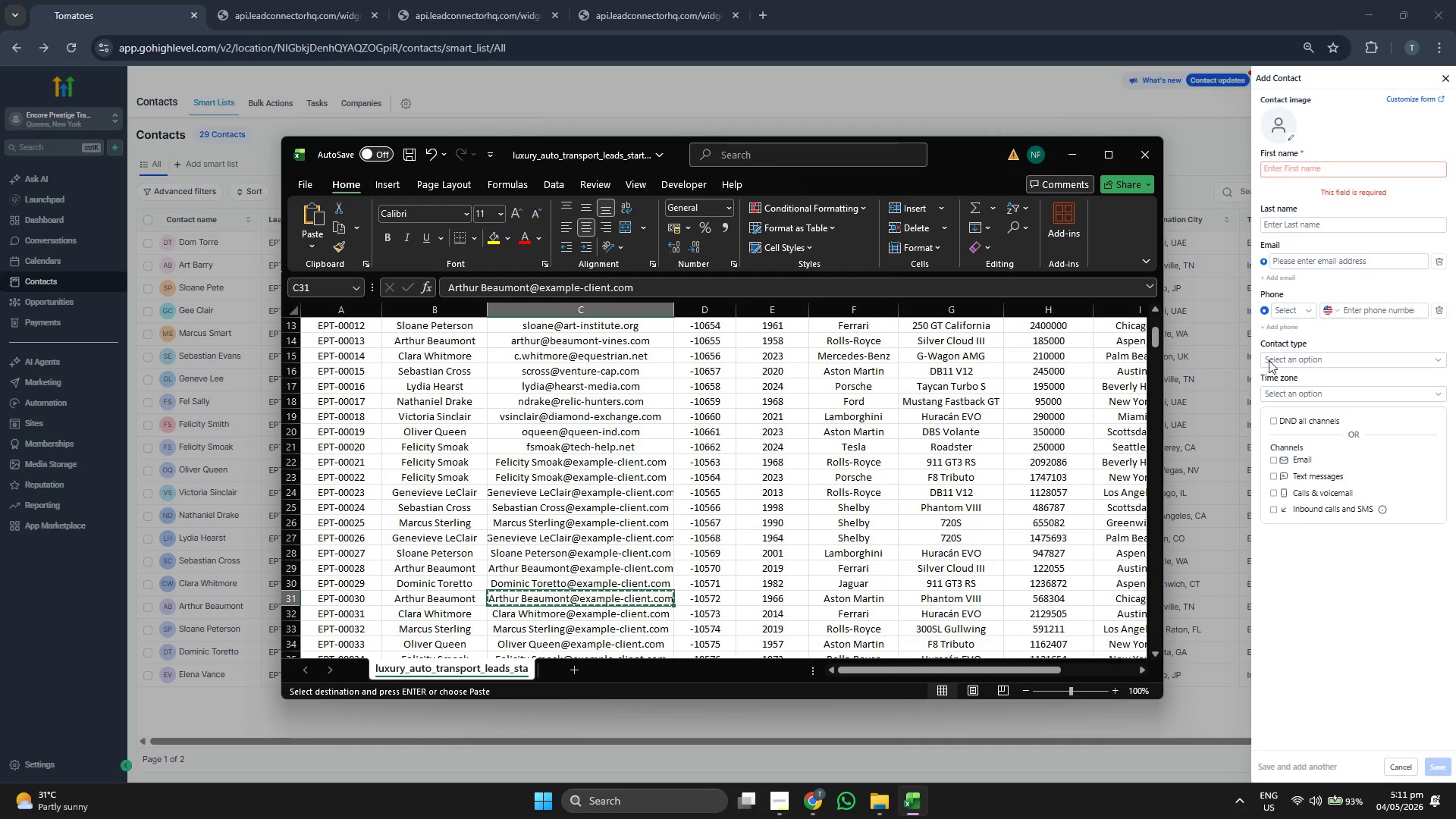 
left_click([1346, 260])
 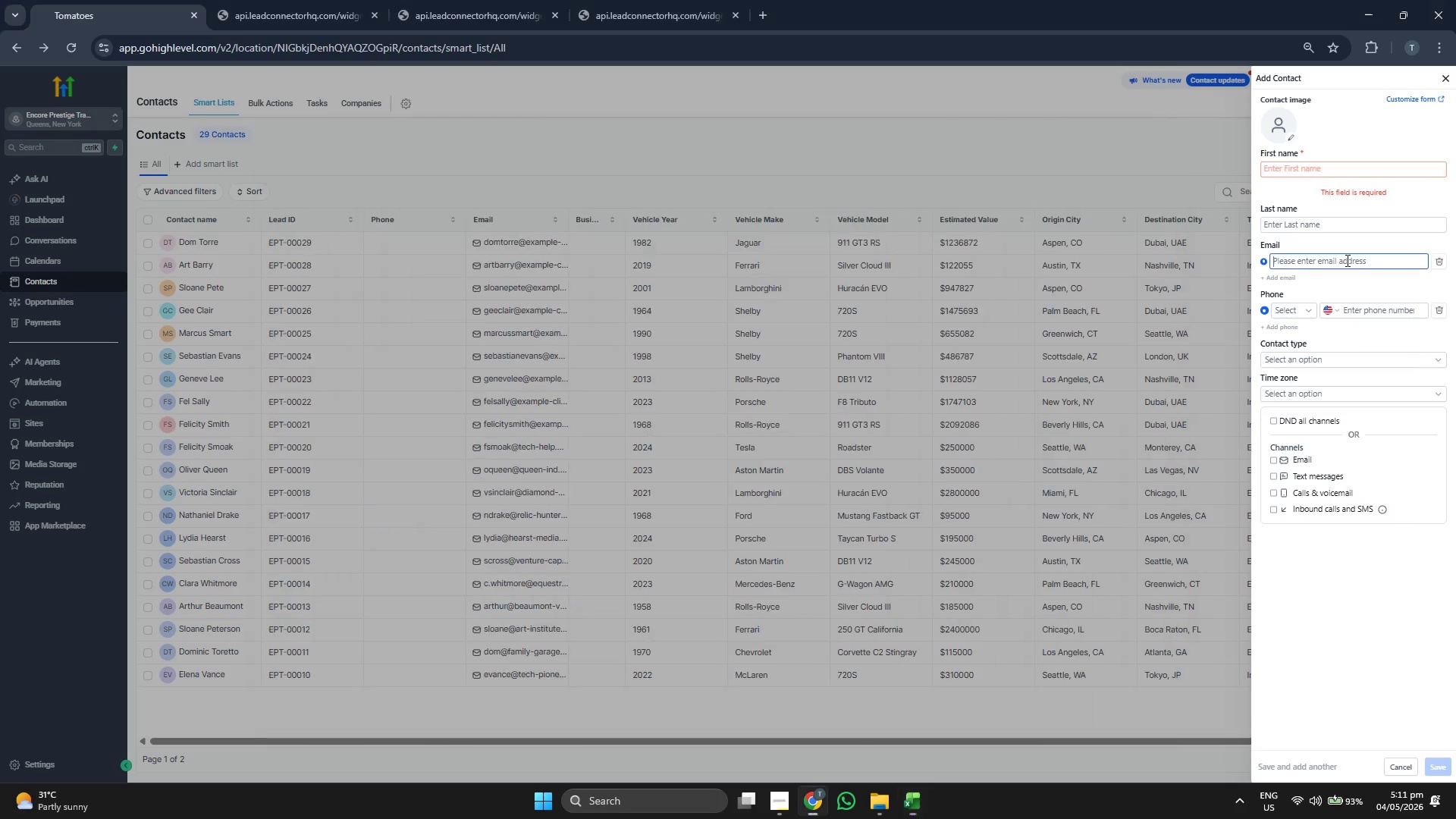 
key(Control+ControlLeft)
 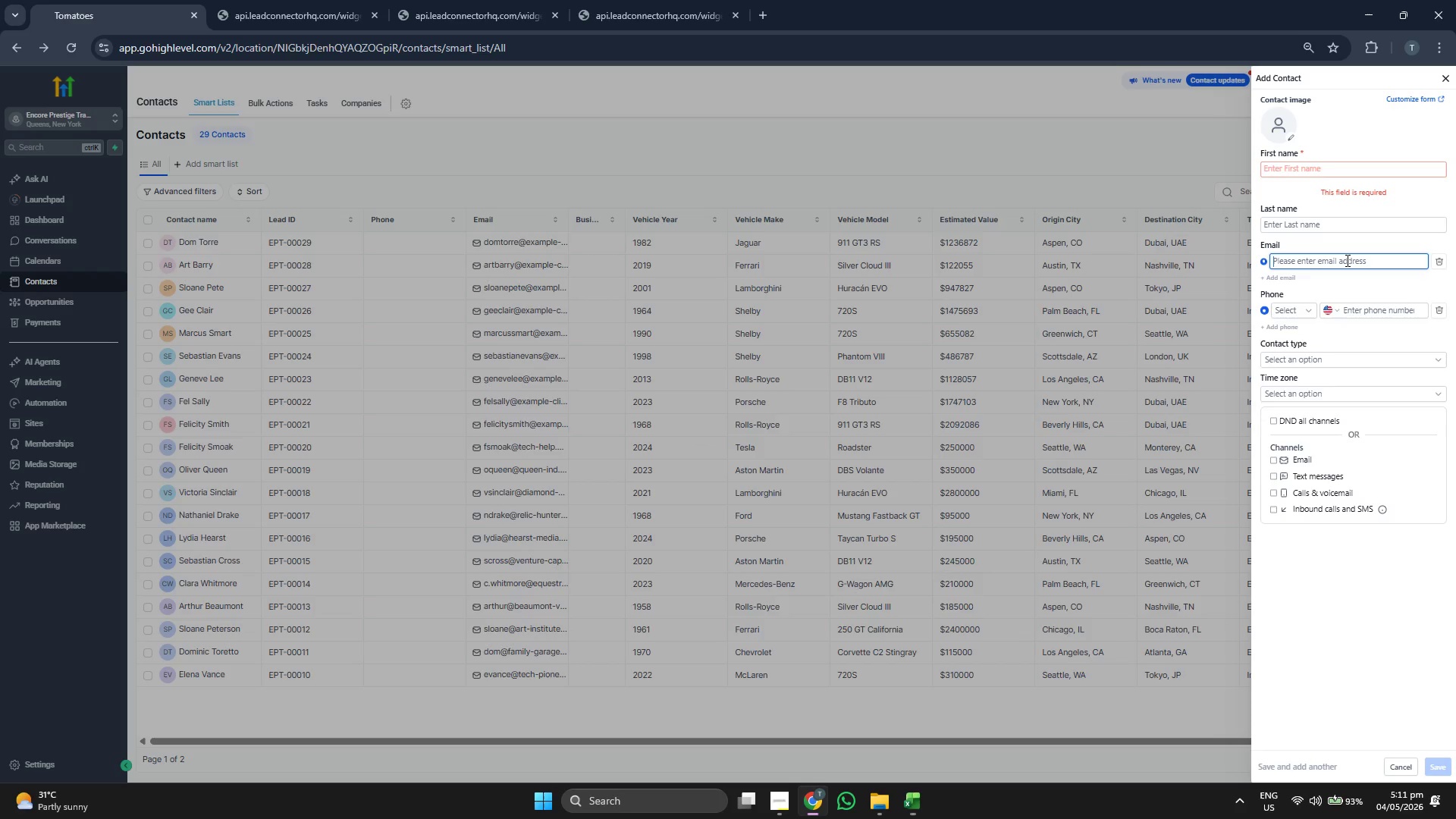 
key(Control+V)
 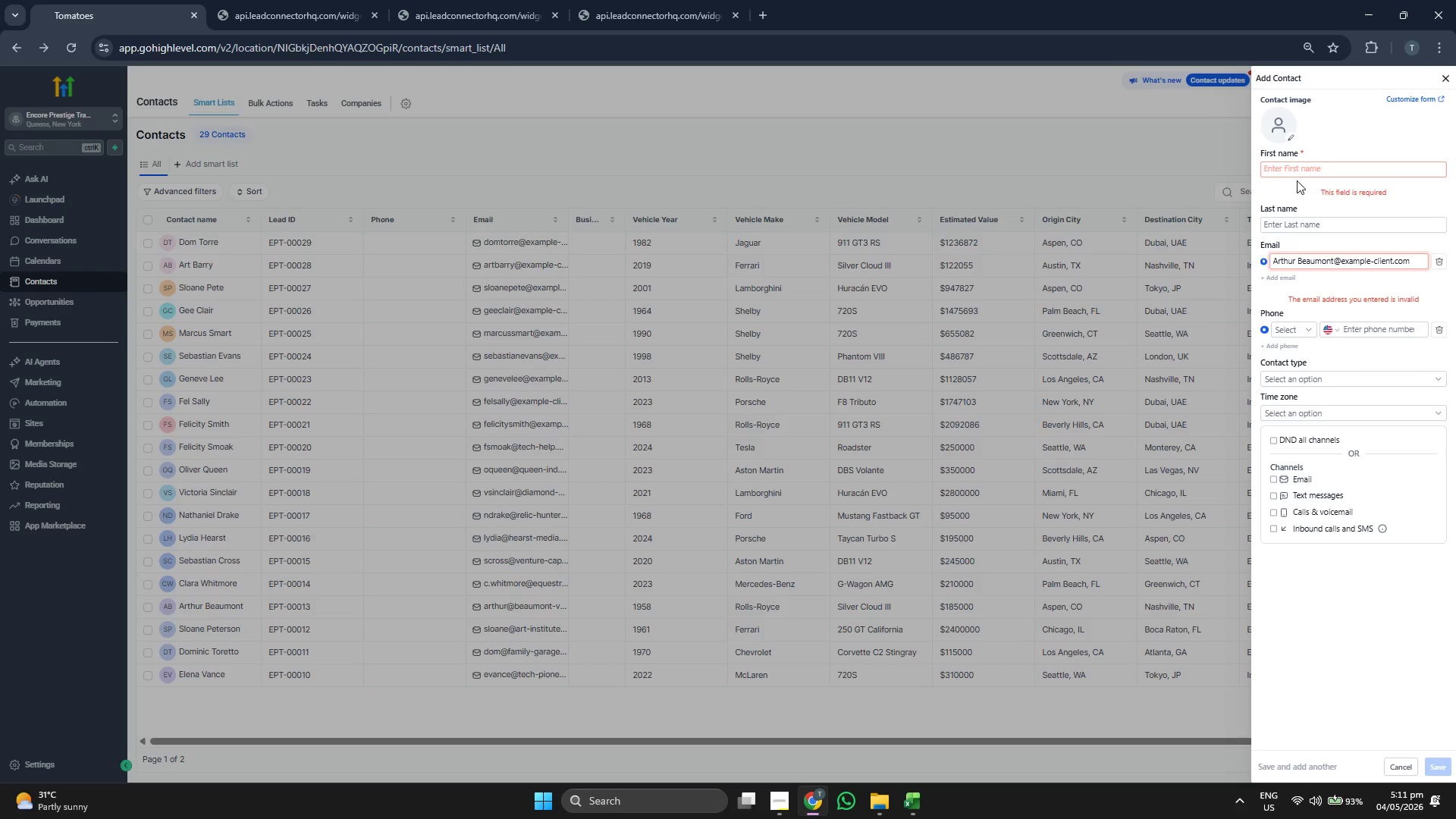 
left_click([1300, 172])
 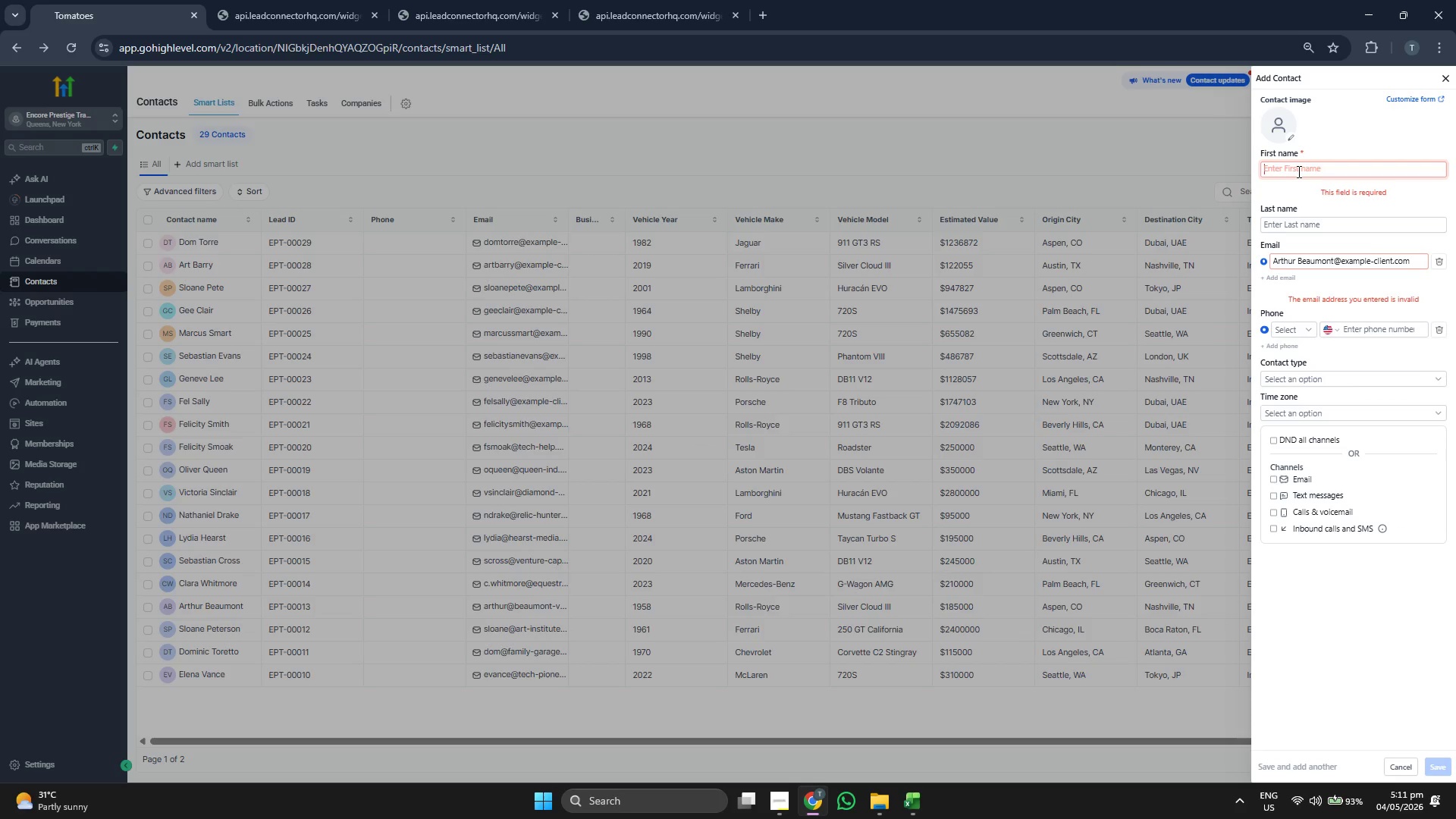 
type(Thor)
 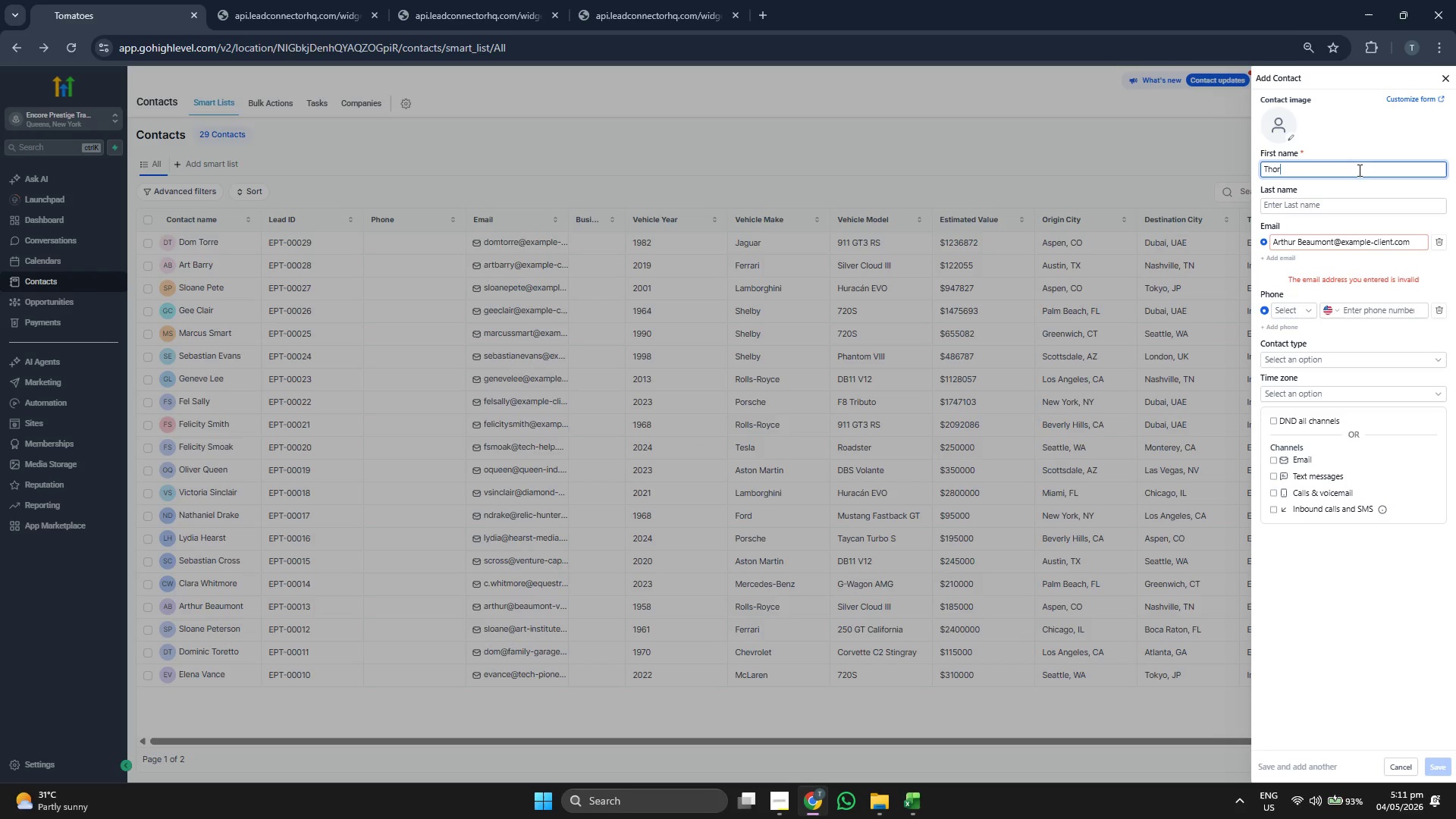 
left_click([1319, 205])
 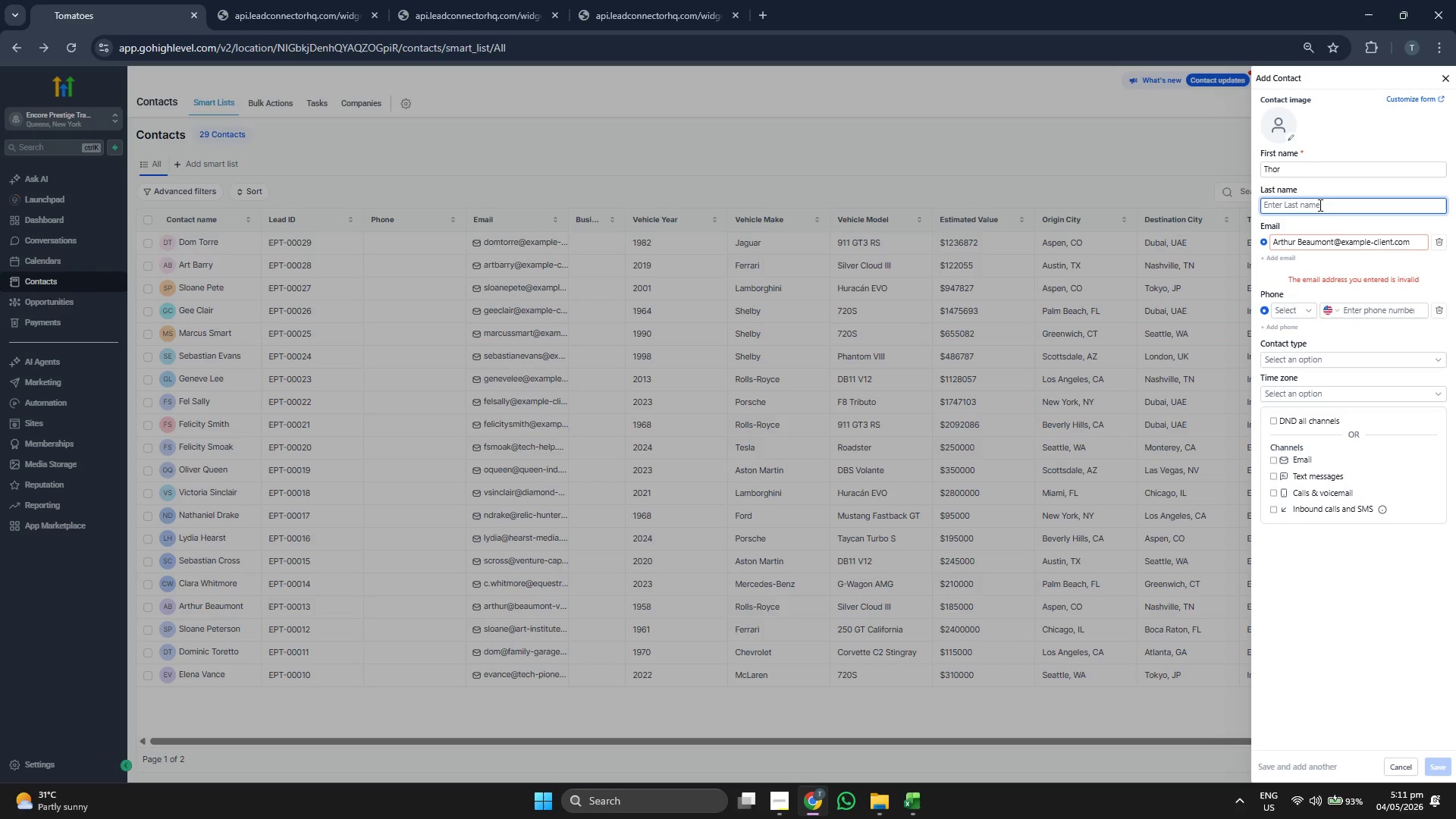 
type(Booke)
key(Backspace)
key(Backspace)
key(Backspace)
key(Backspace)
type(rookes)
 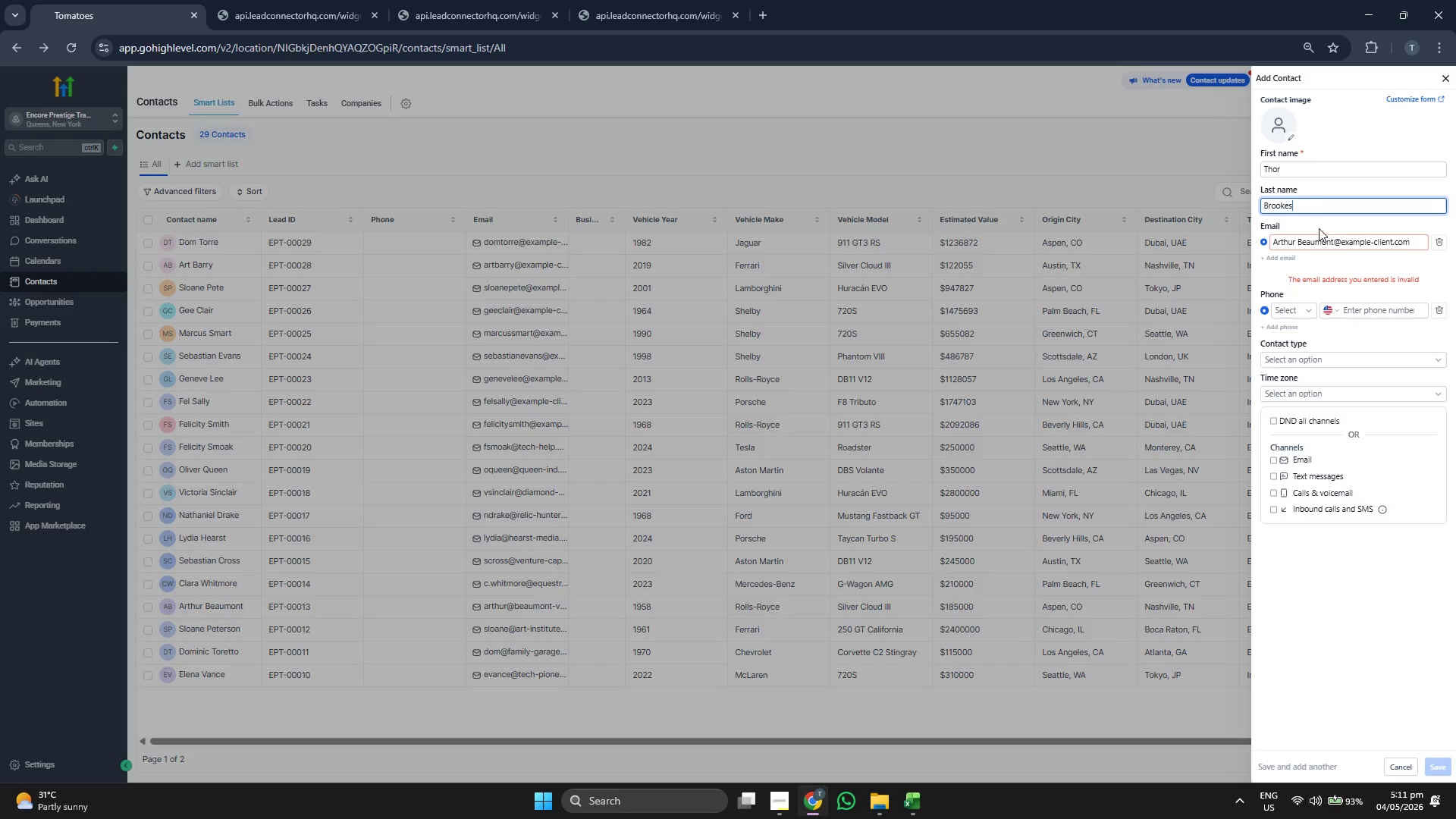 
left_click([1333, 239])
 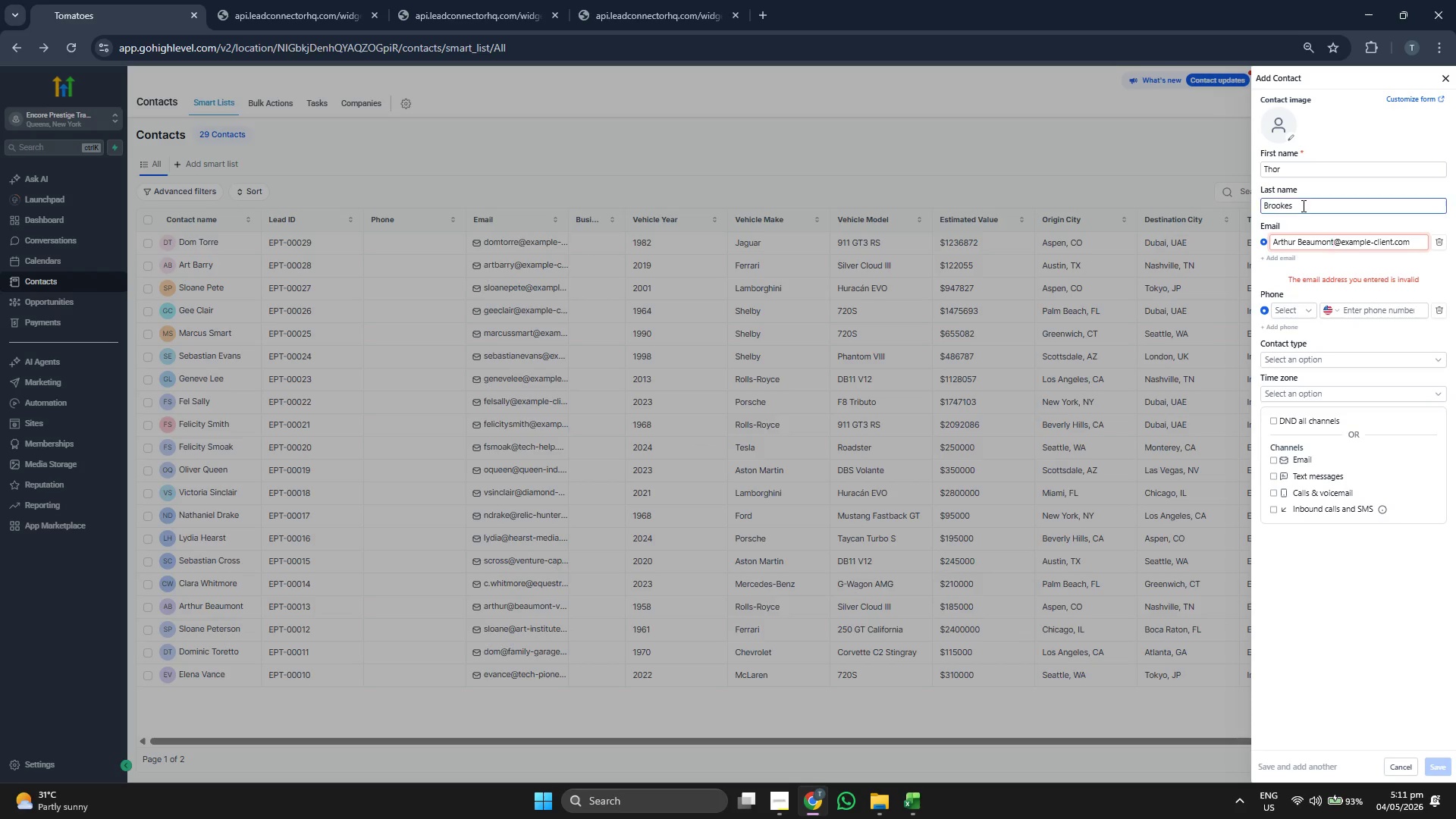 
left_click([1288, 206])
 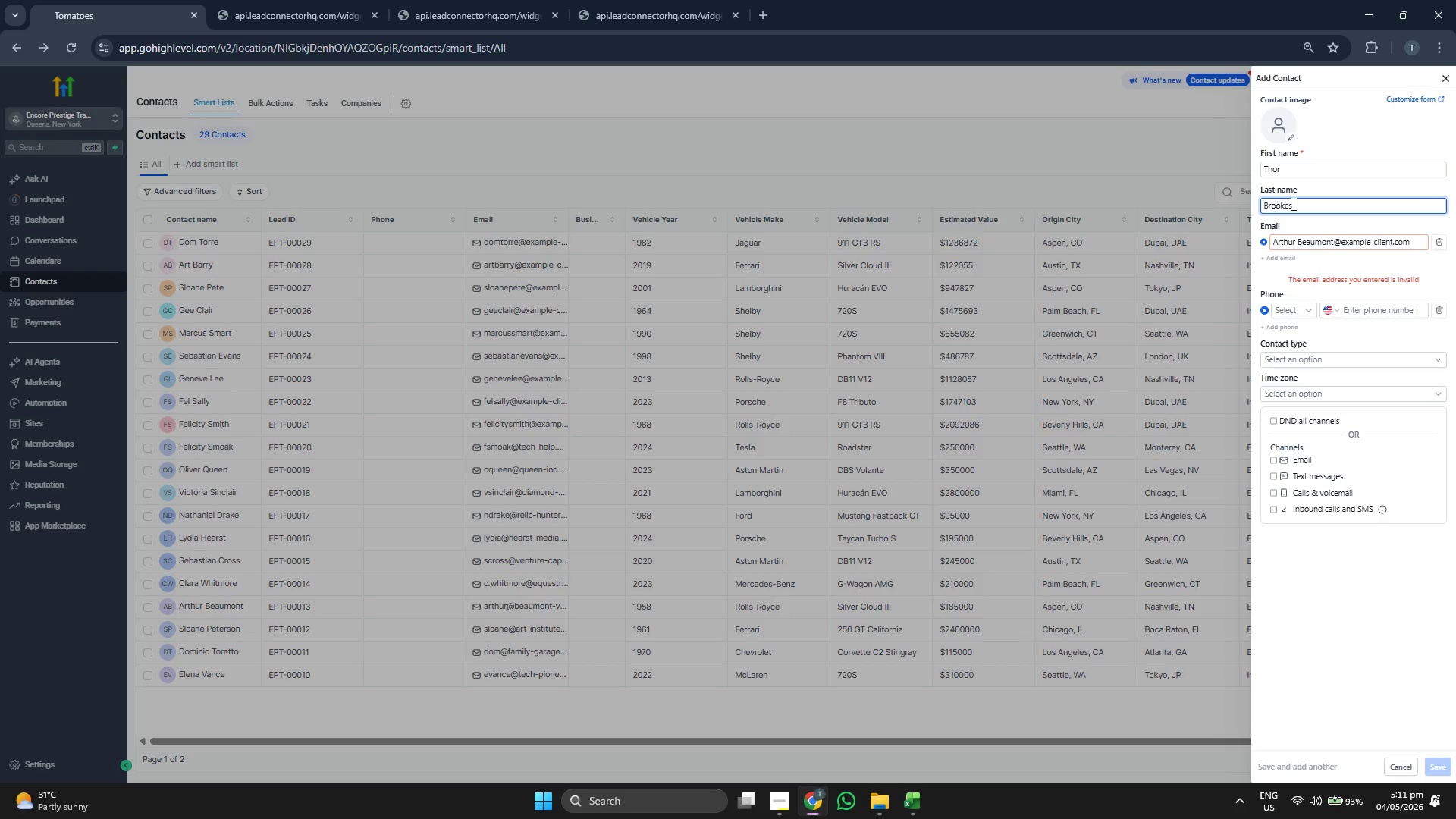 
key(Backspace)
 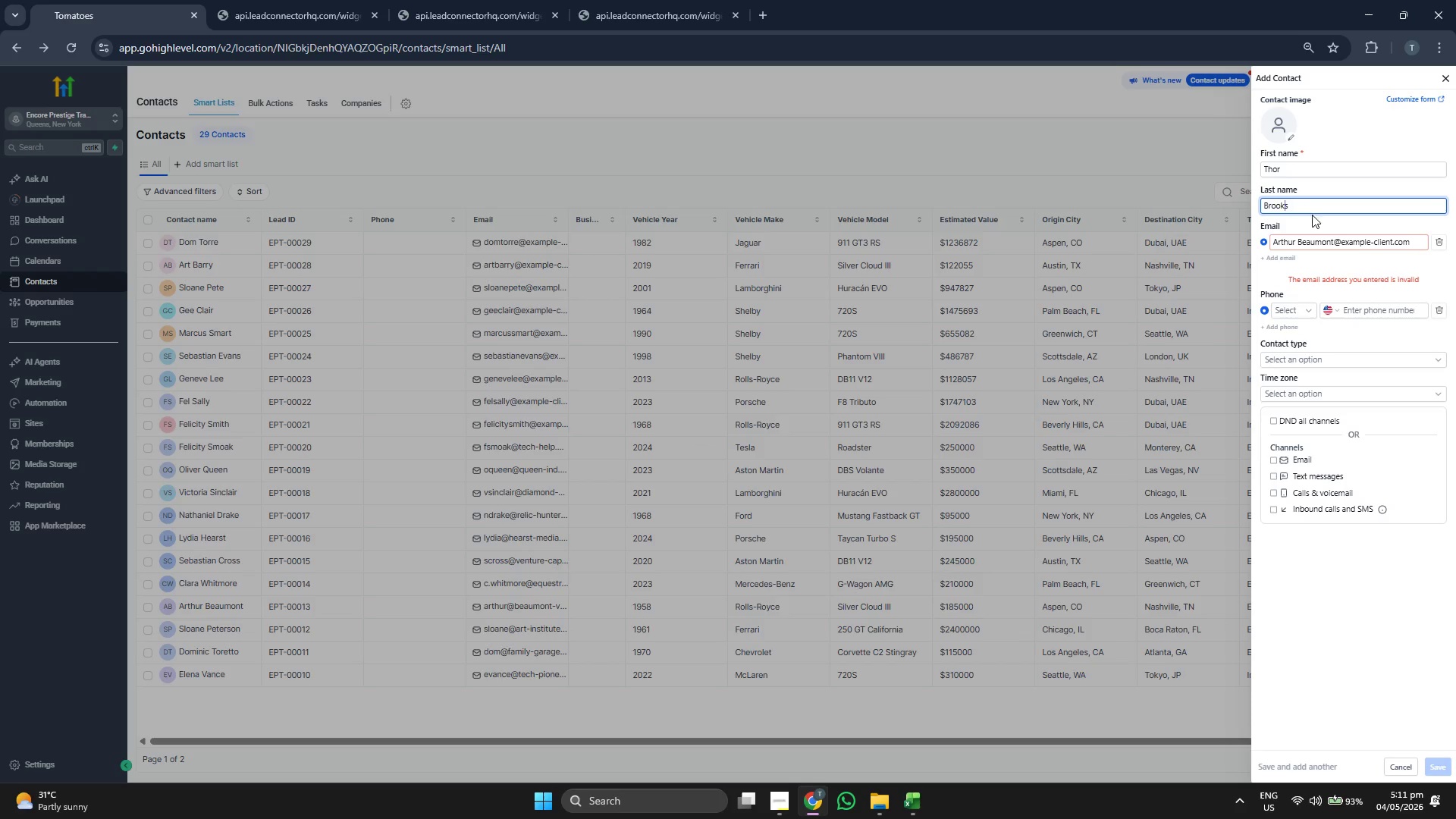 
left_click([1335, 243])
 